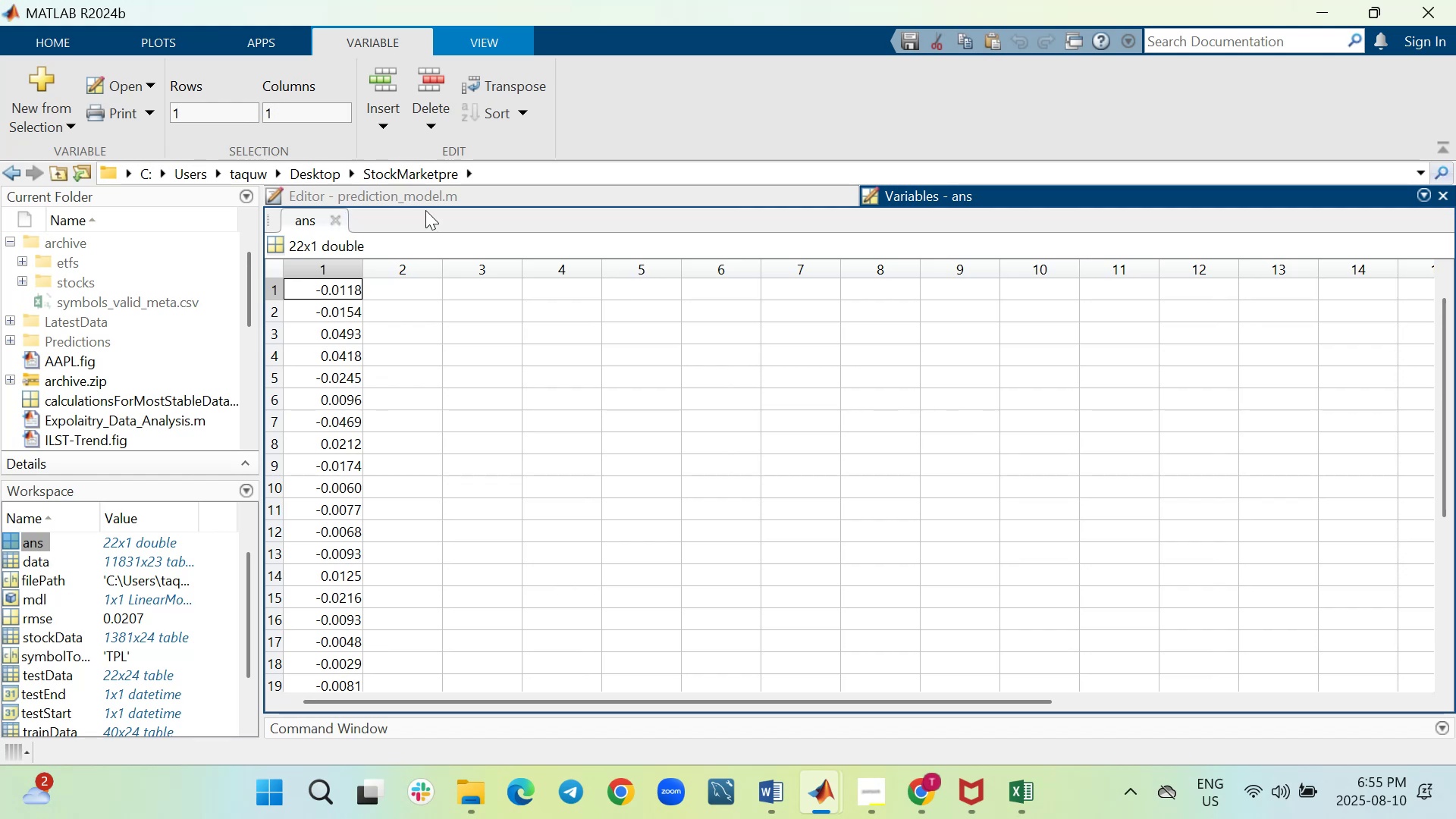 
left_click([444, 197])
 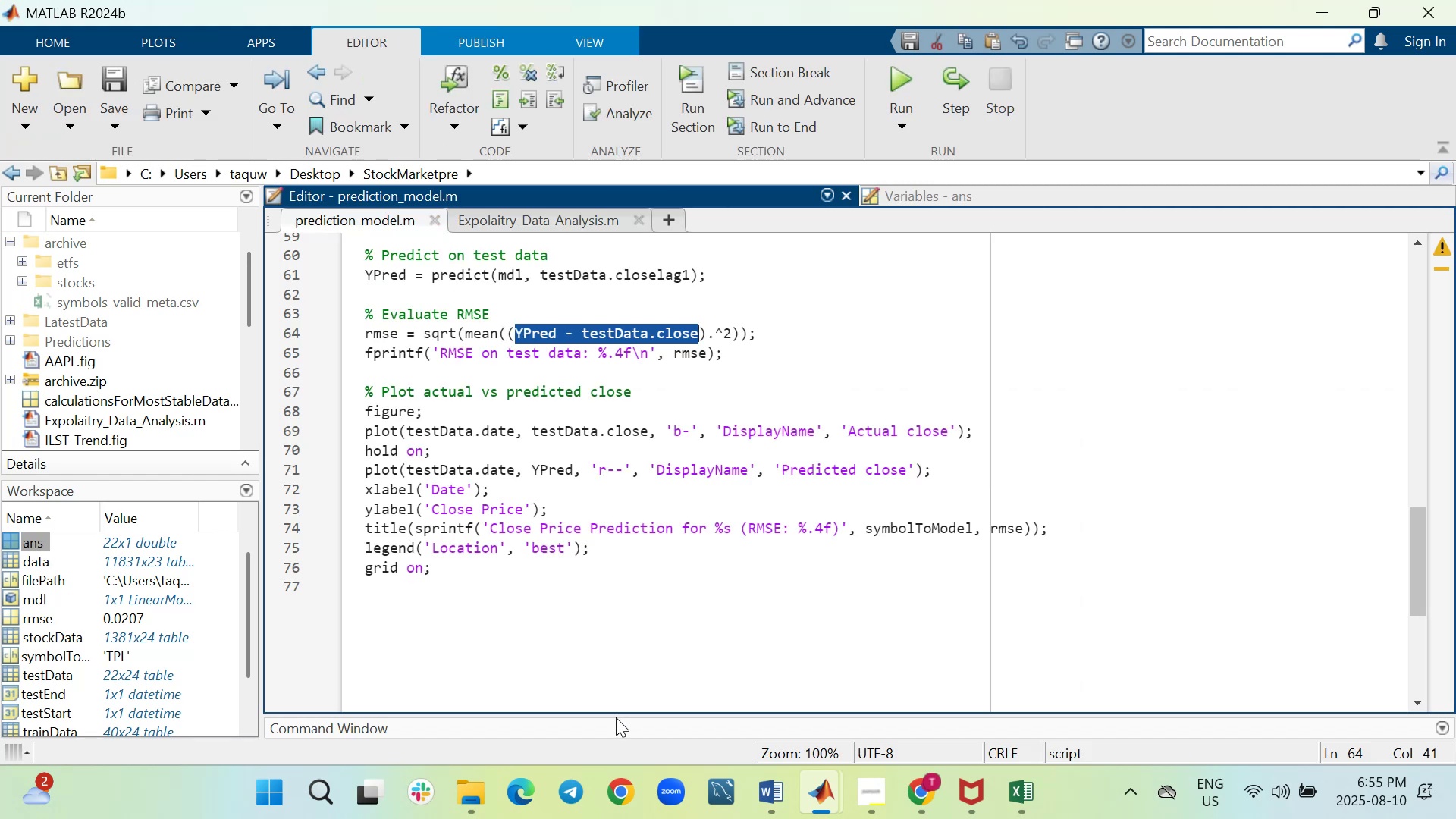 
left_click([616, 708])
 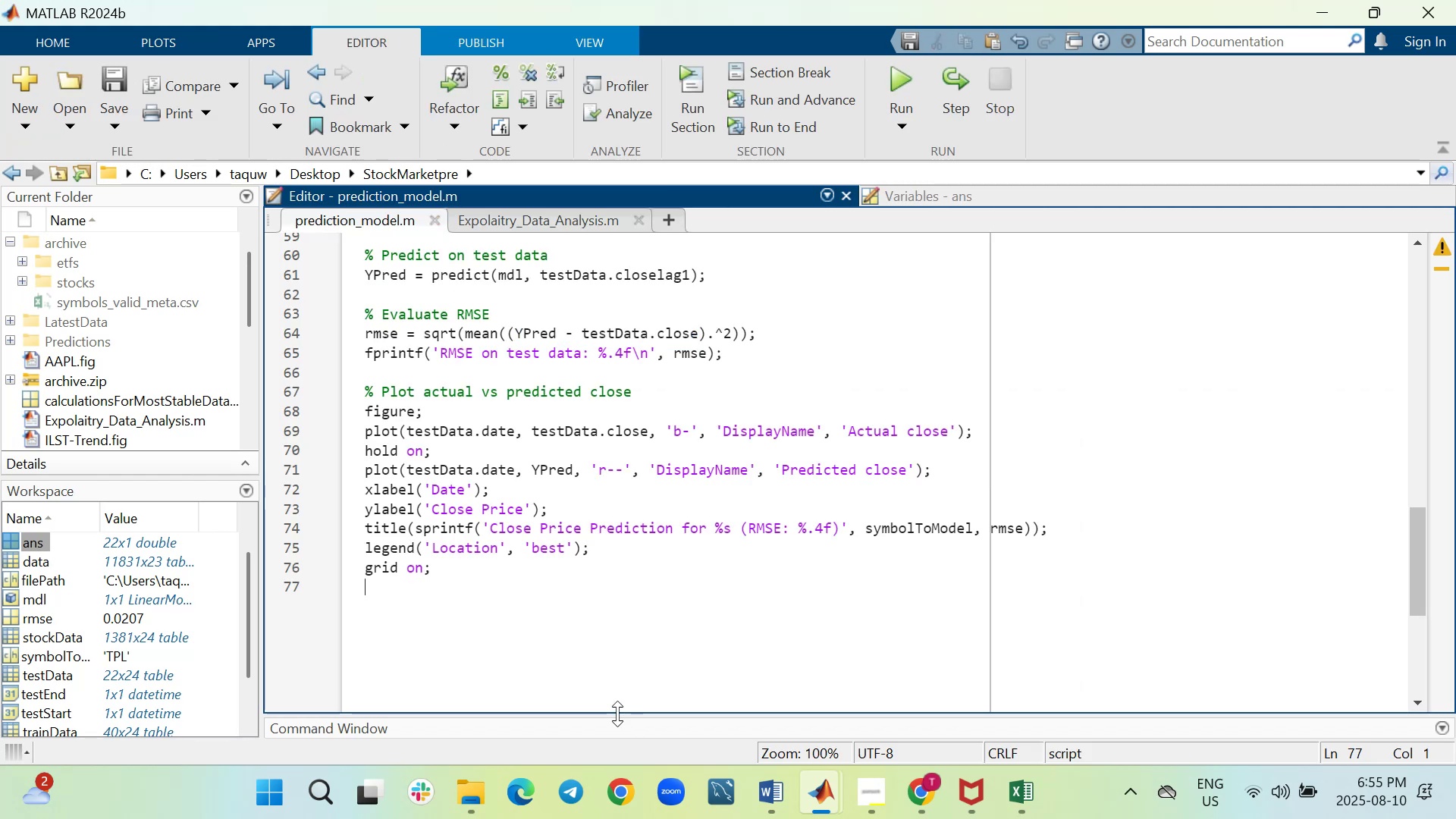 
wait(5.22)
 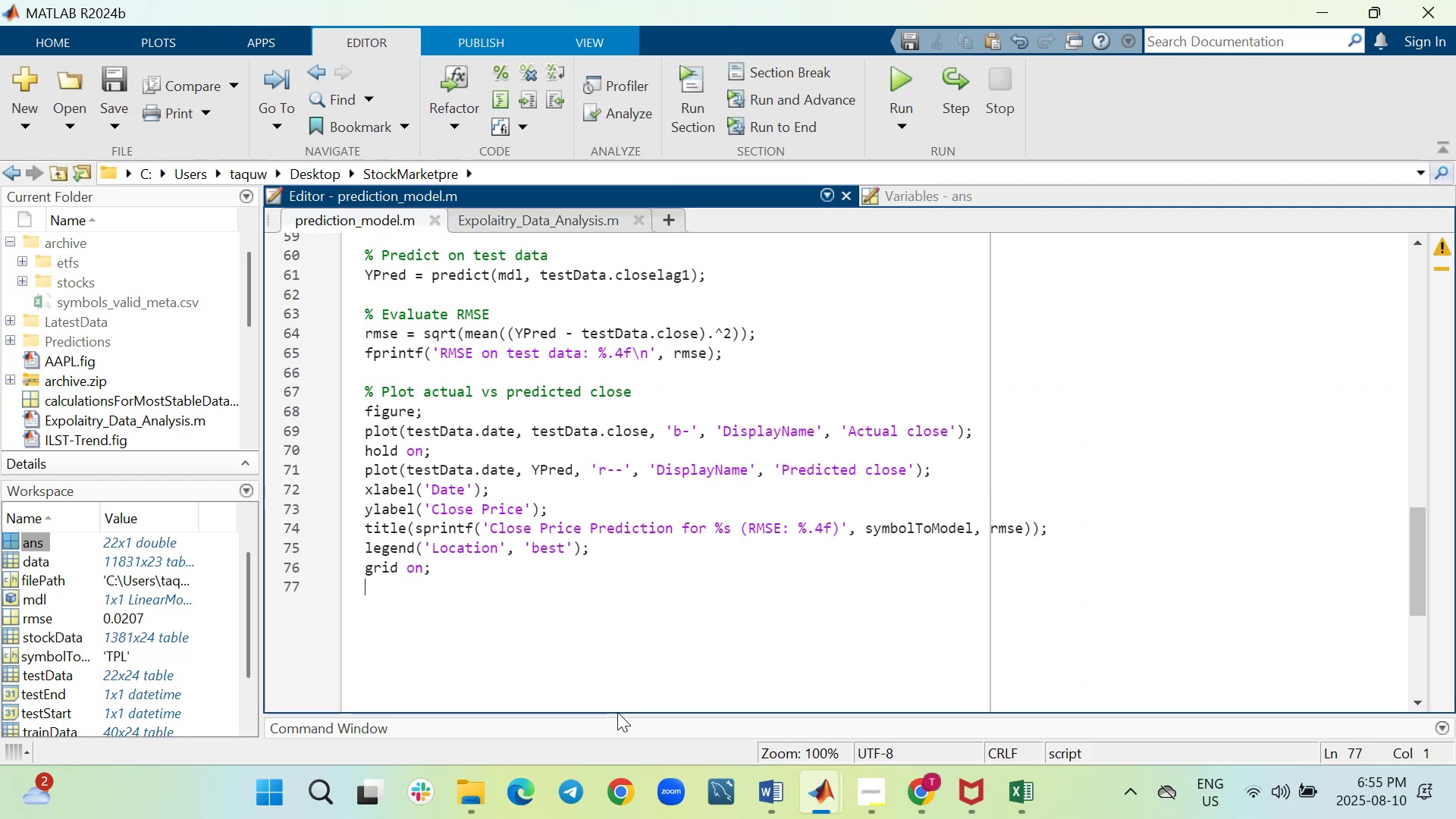 
scroll: coordinate [544, 654], scroll_direction: down, amount: 19.0
 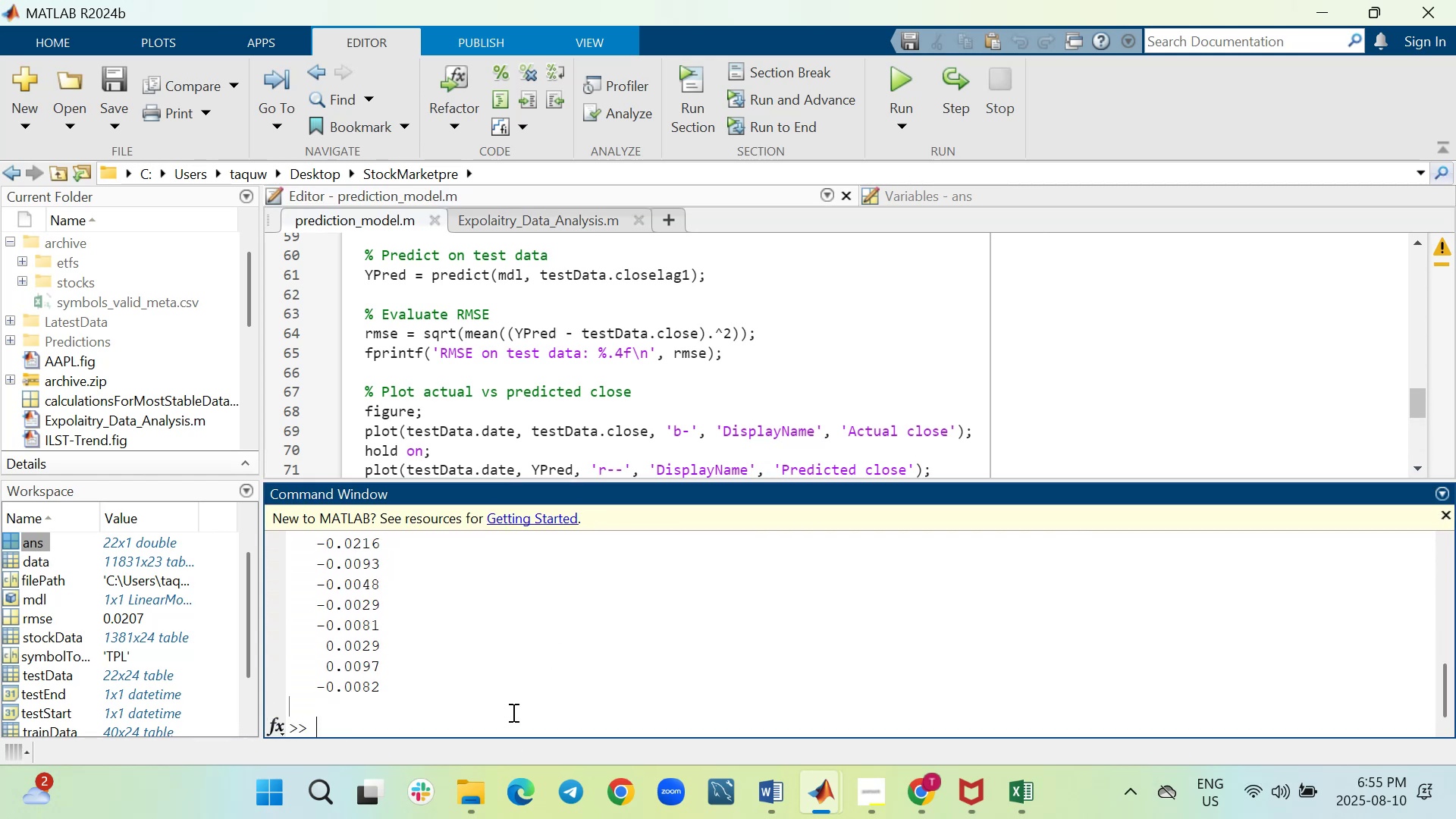 
type(clear ans)
 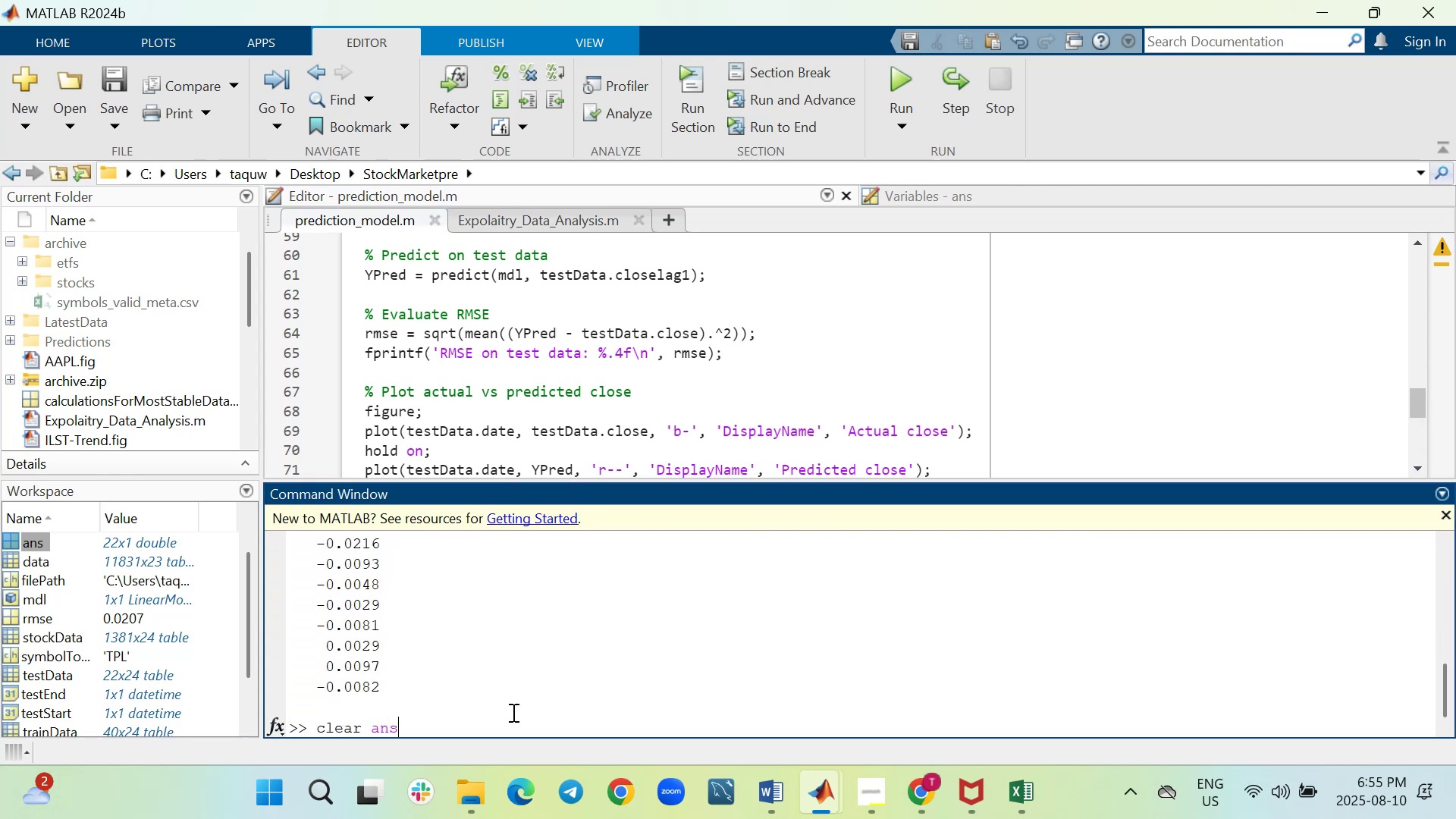 
key(Enter)
 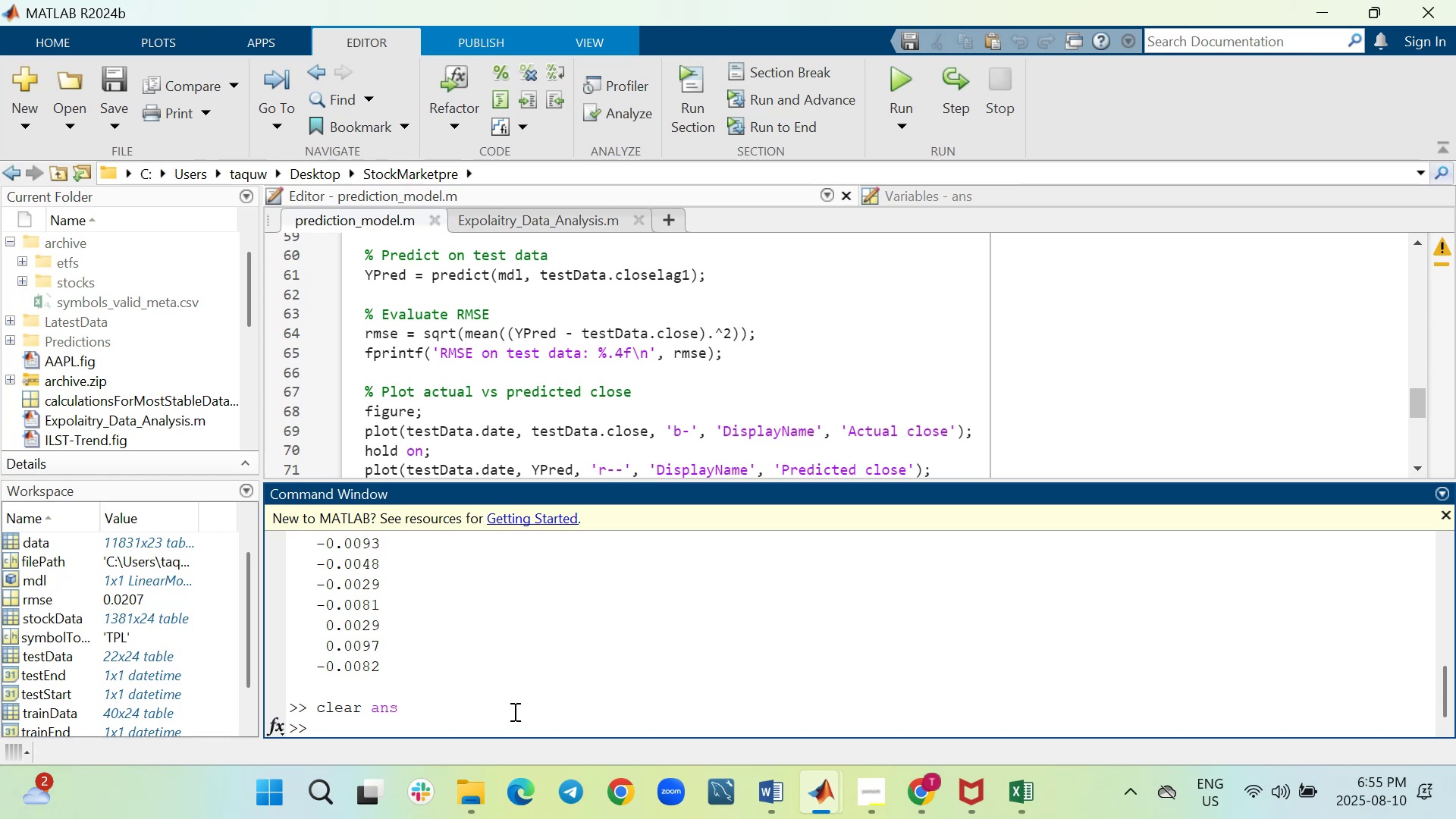 
wait(5.35)
 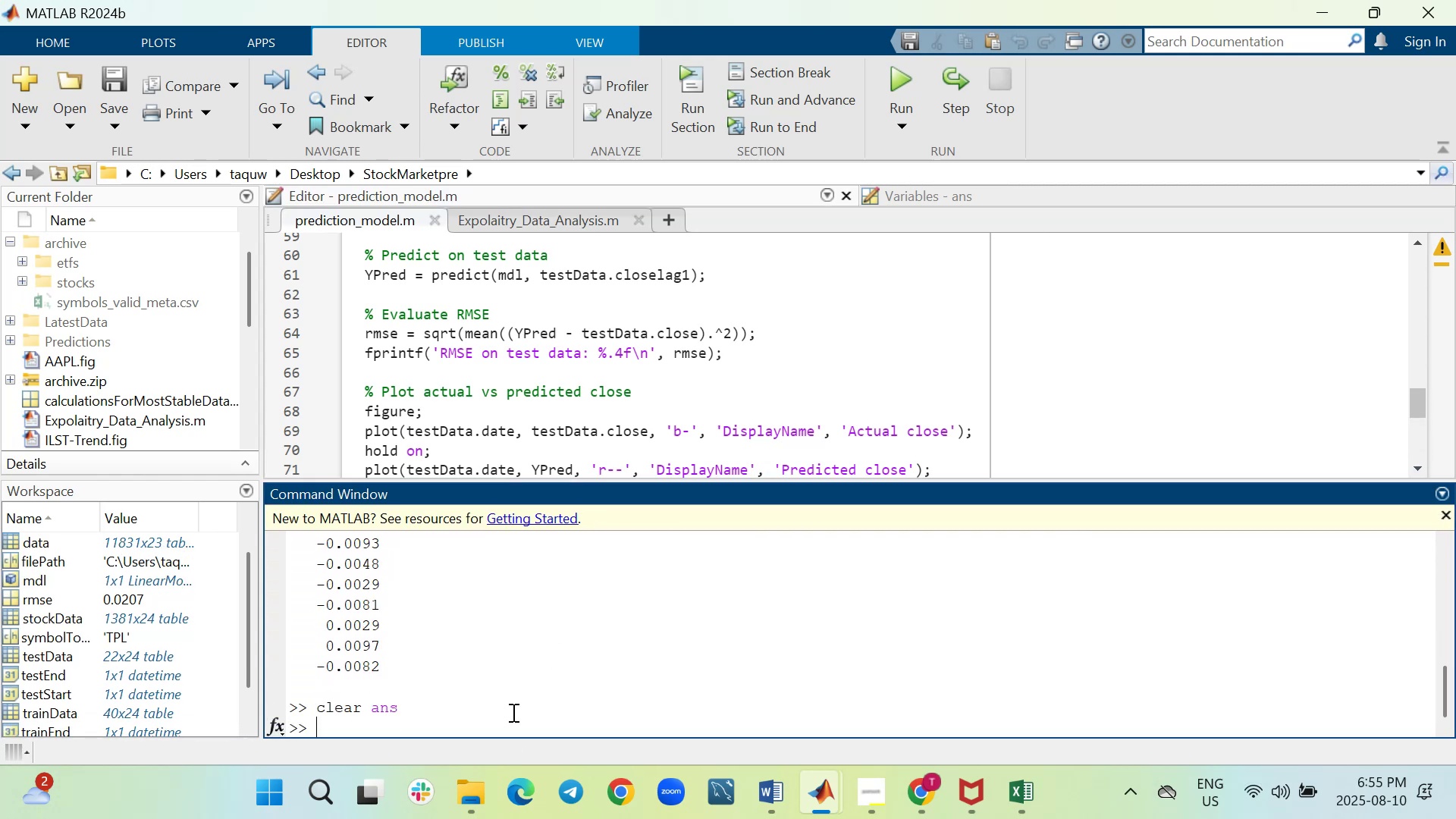 
scroll: coordinate [60, 571], scroll_direction: down, amount: 1.0
 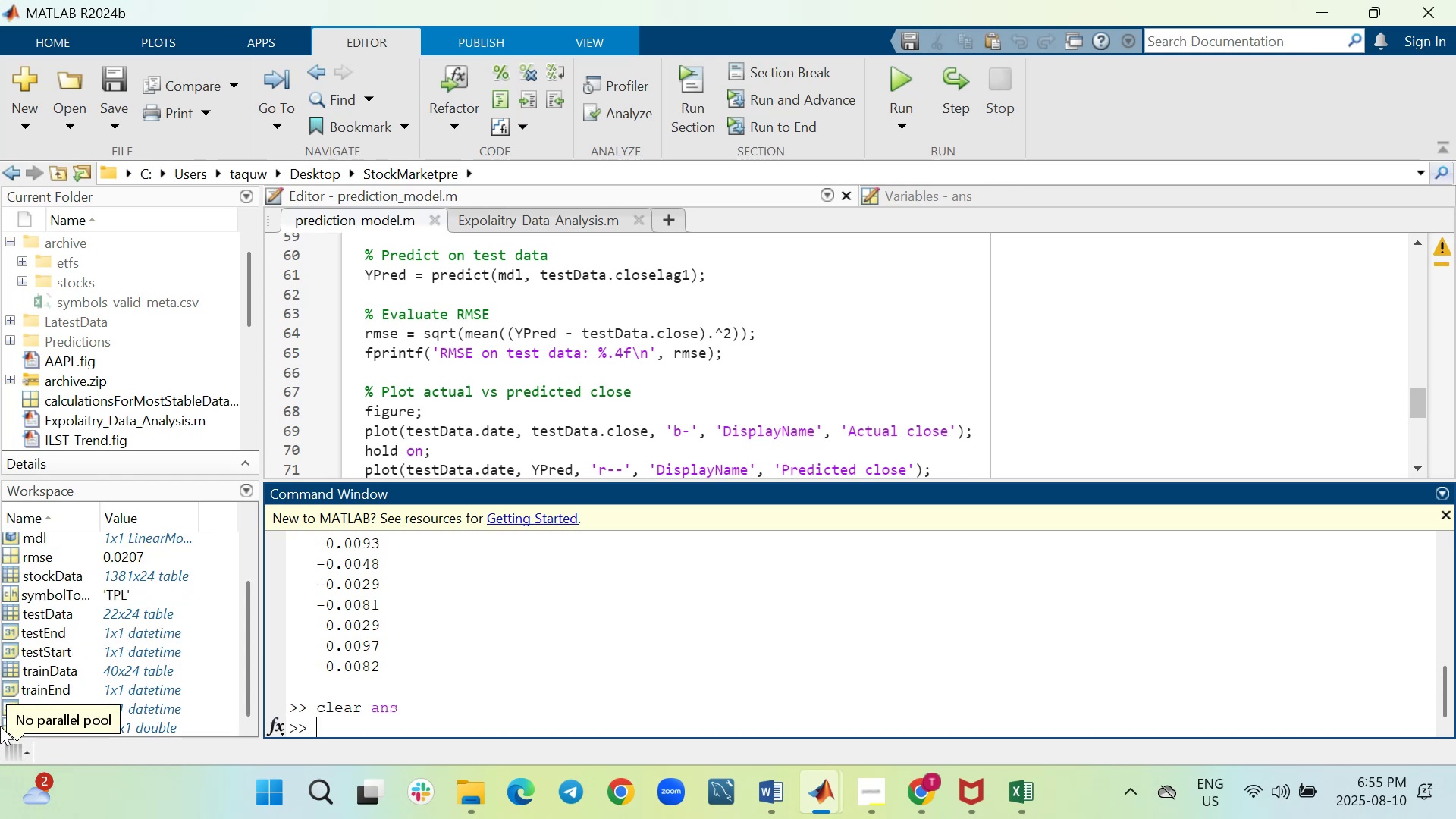 
double_click([12, 727])
 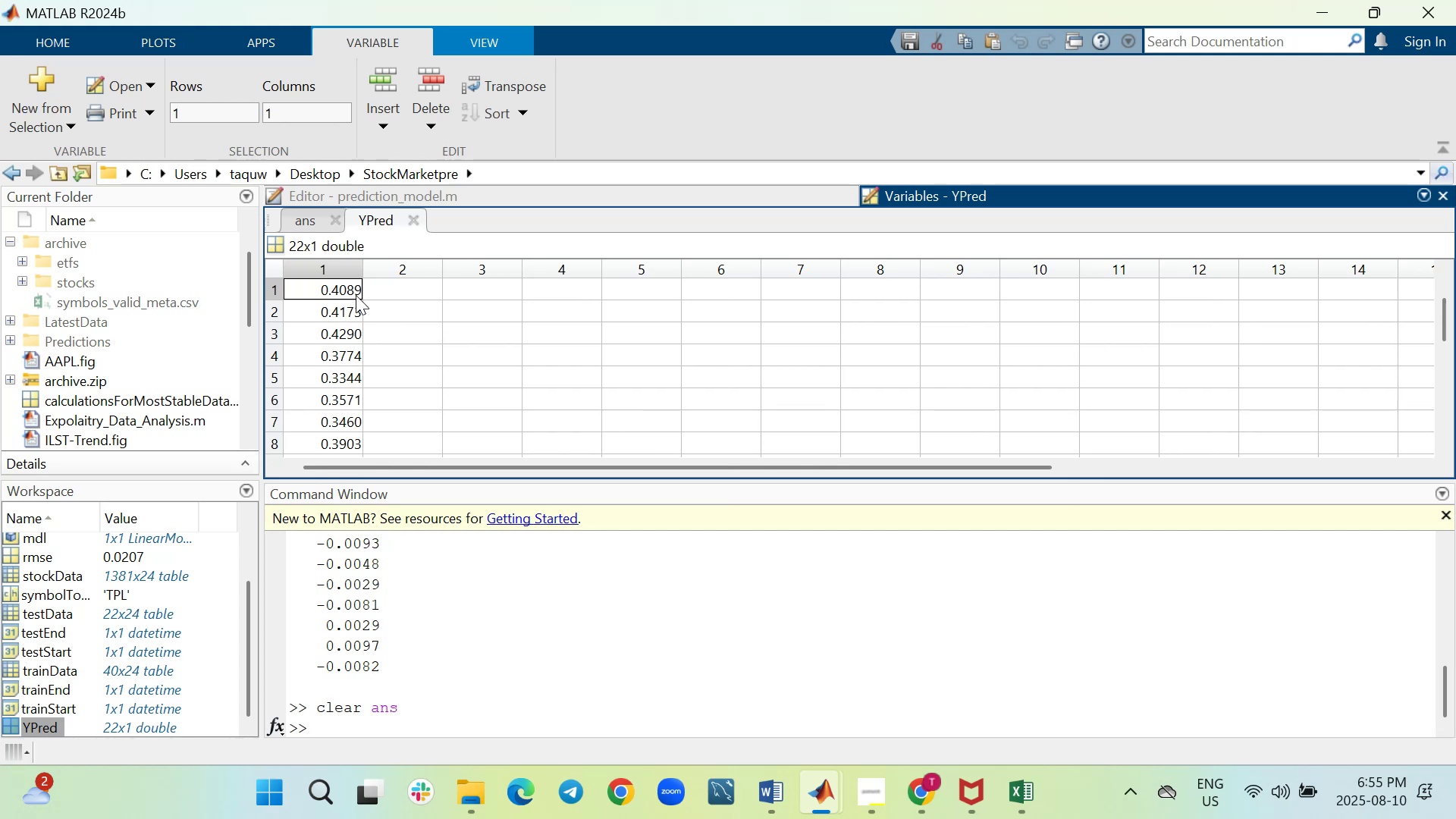 
scroll: coordinate [341, 335], scroll_direction: down, amount: 6.0
 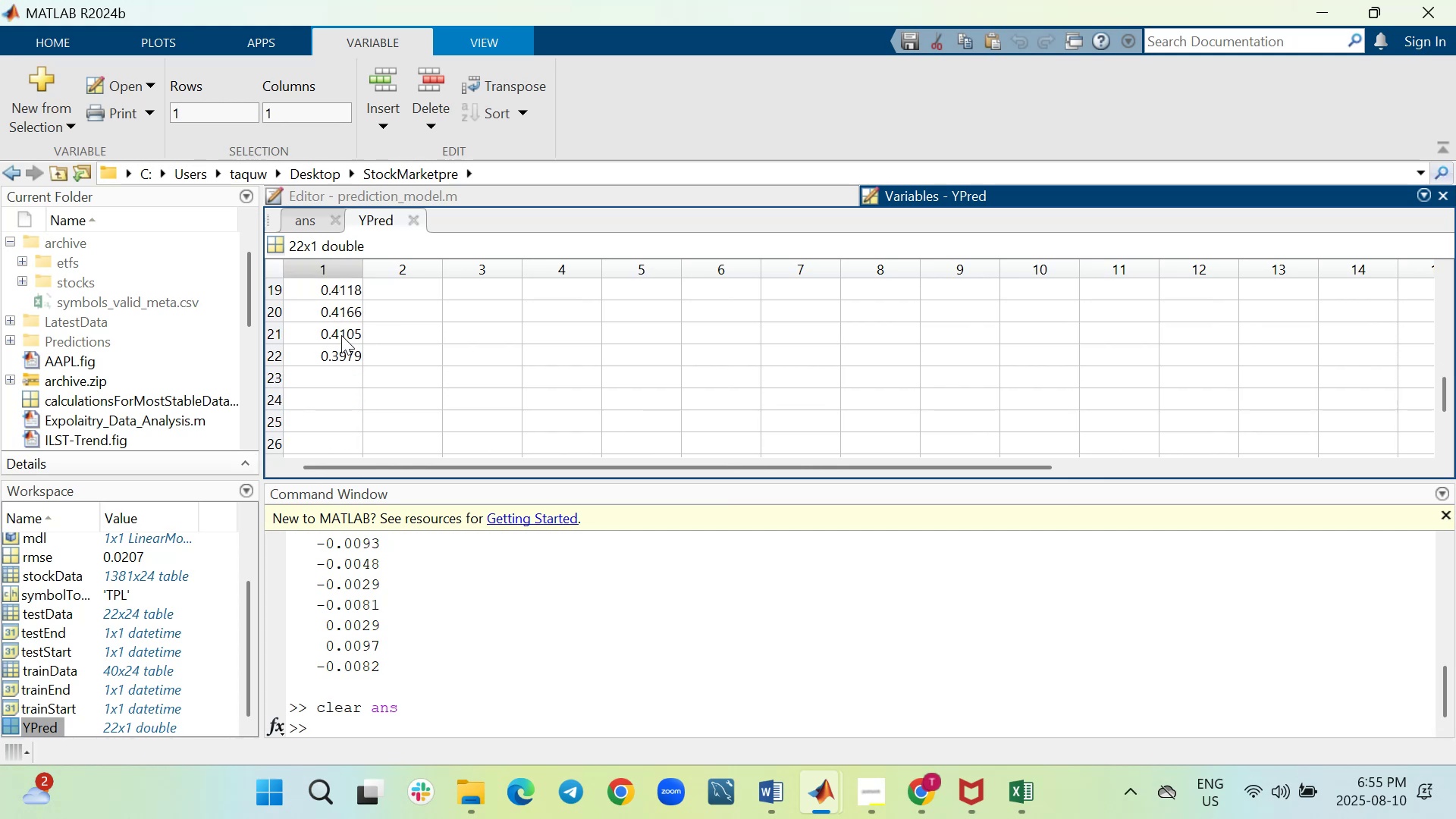 
scroll: coordinate [343, 335], scroll_direction: up, amount: 10.0
 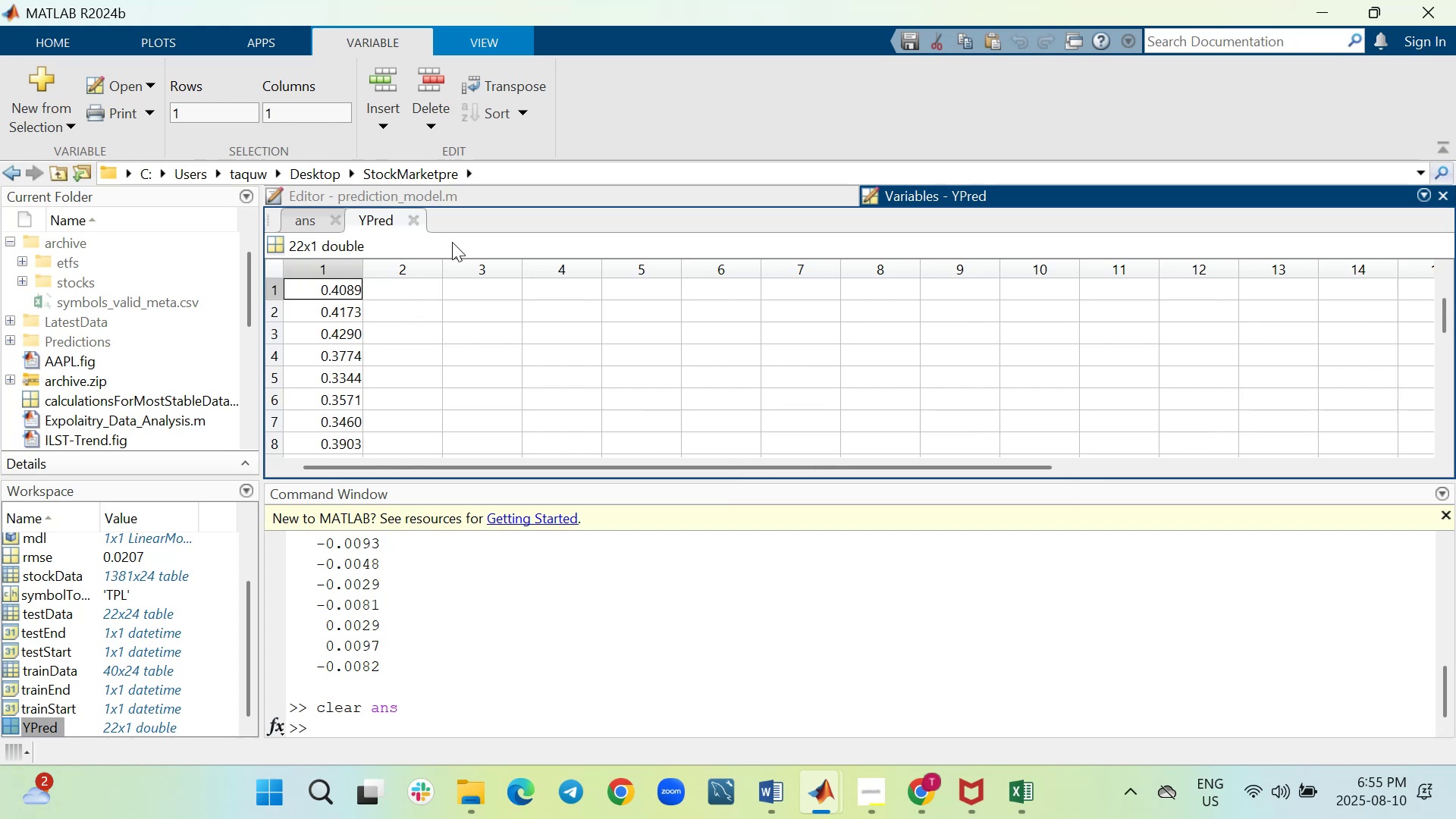 
left_click([469, 188])
 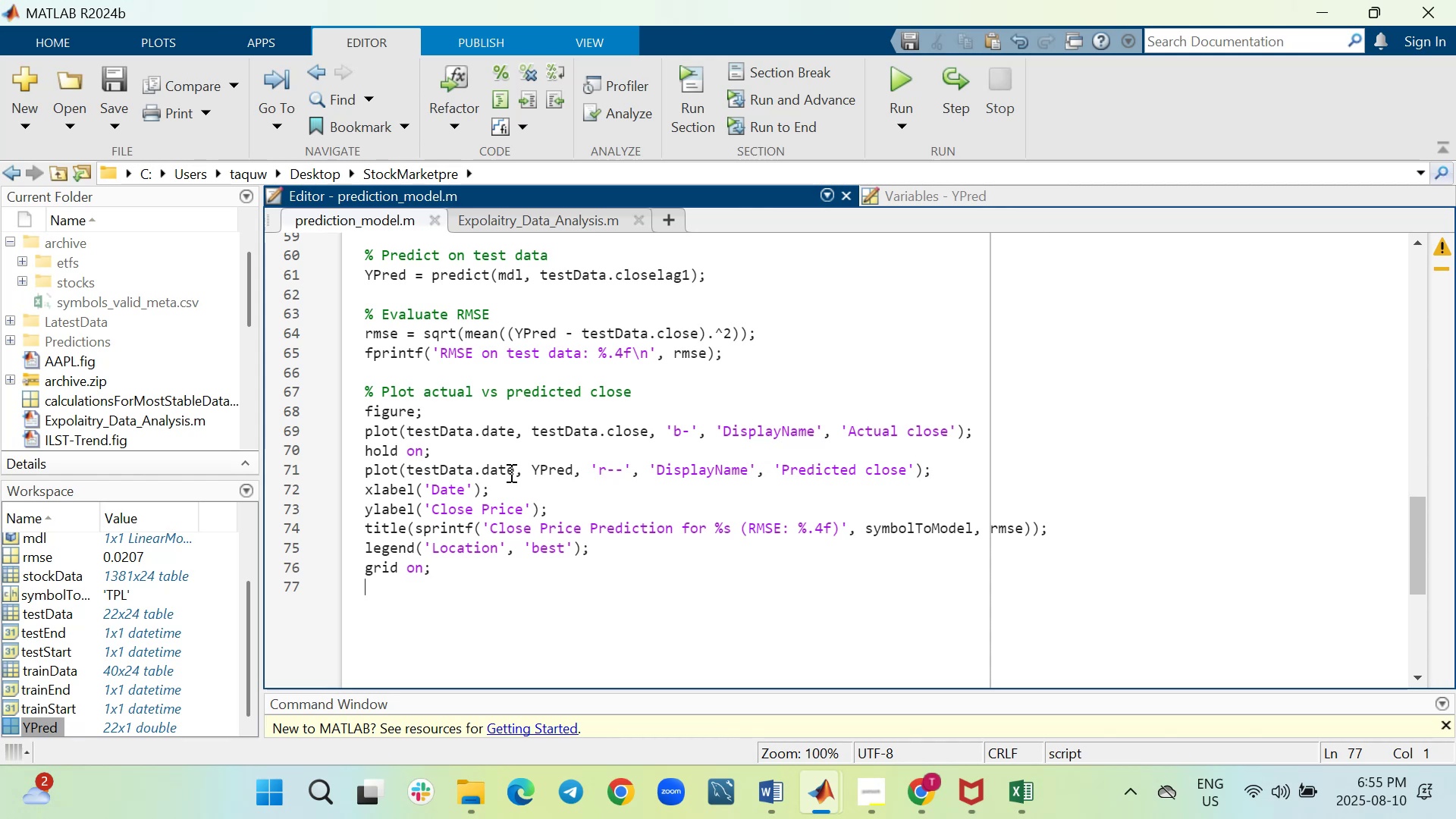 
wait(6.28)
 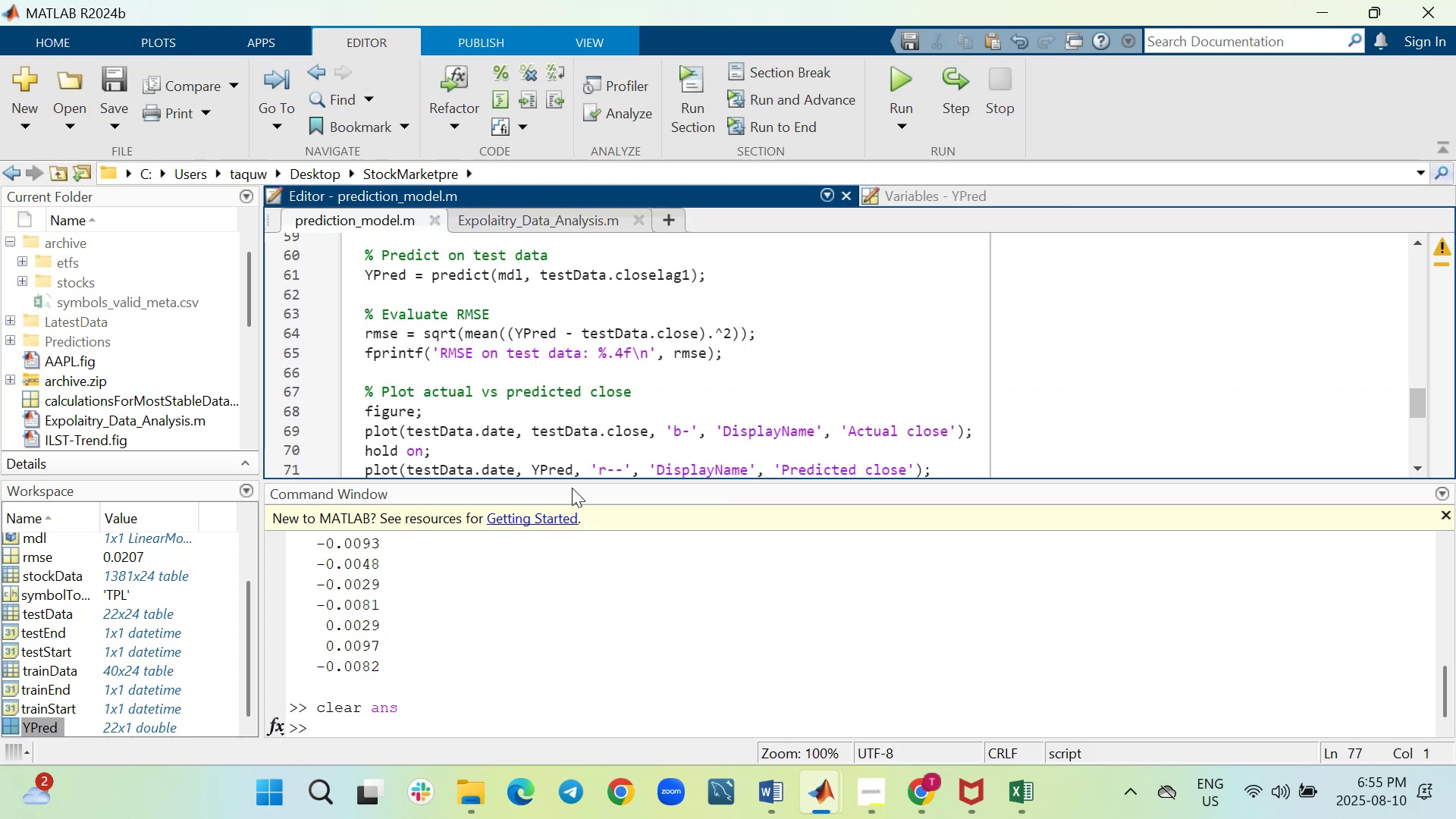 
scroll: coordinate [451, 519], scroll_direction: up, amount: 2.0
 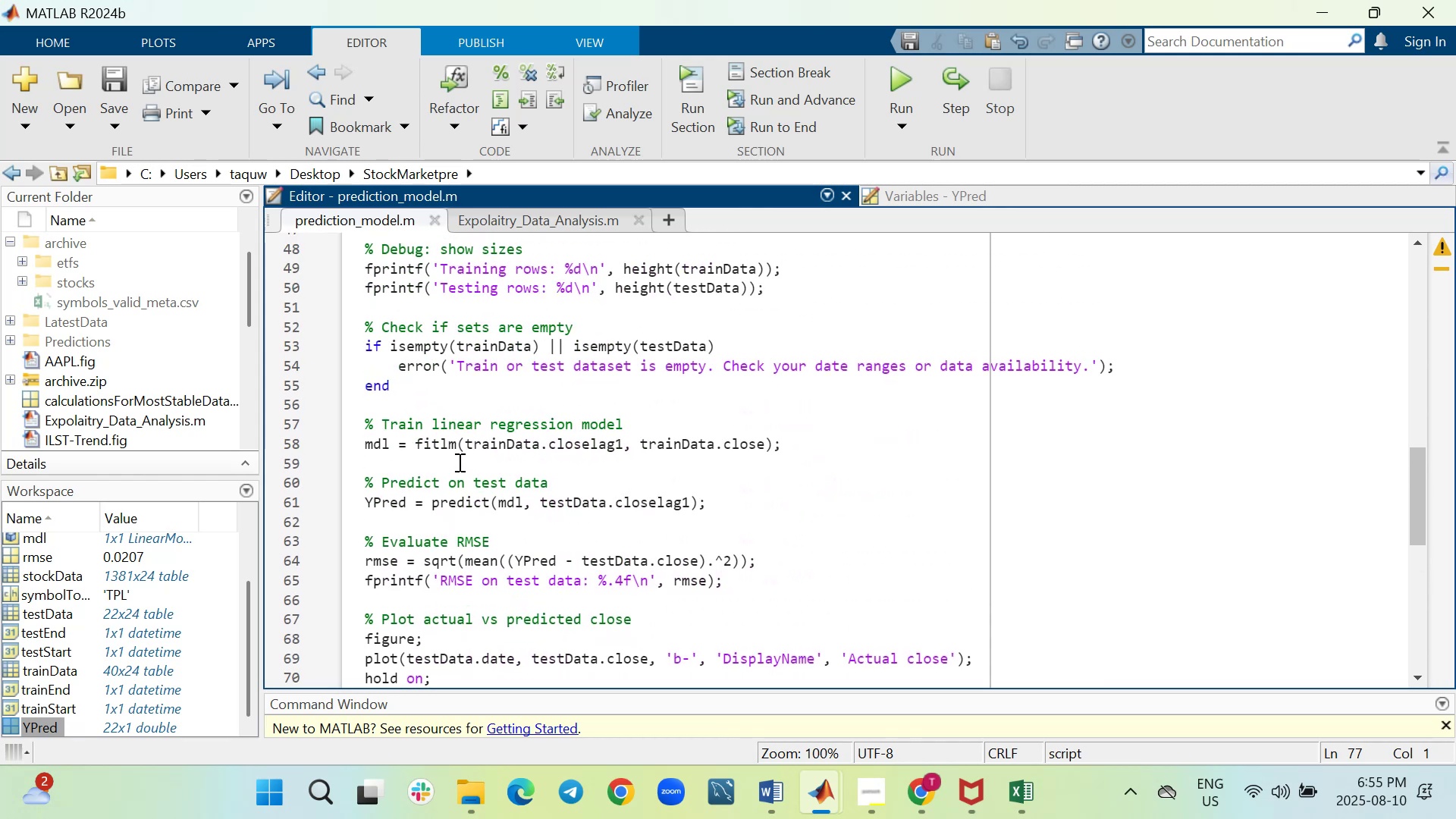 
wait(11.7)
 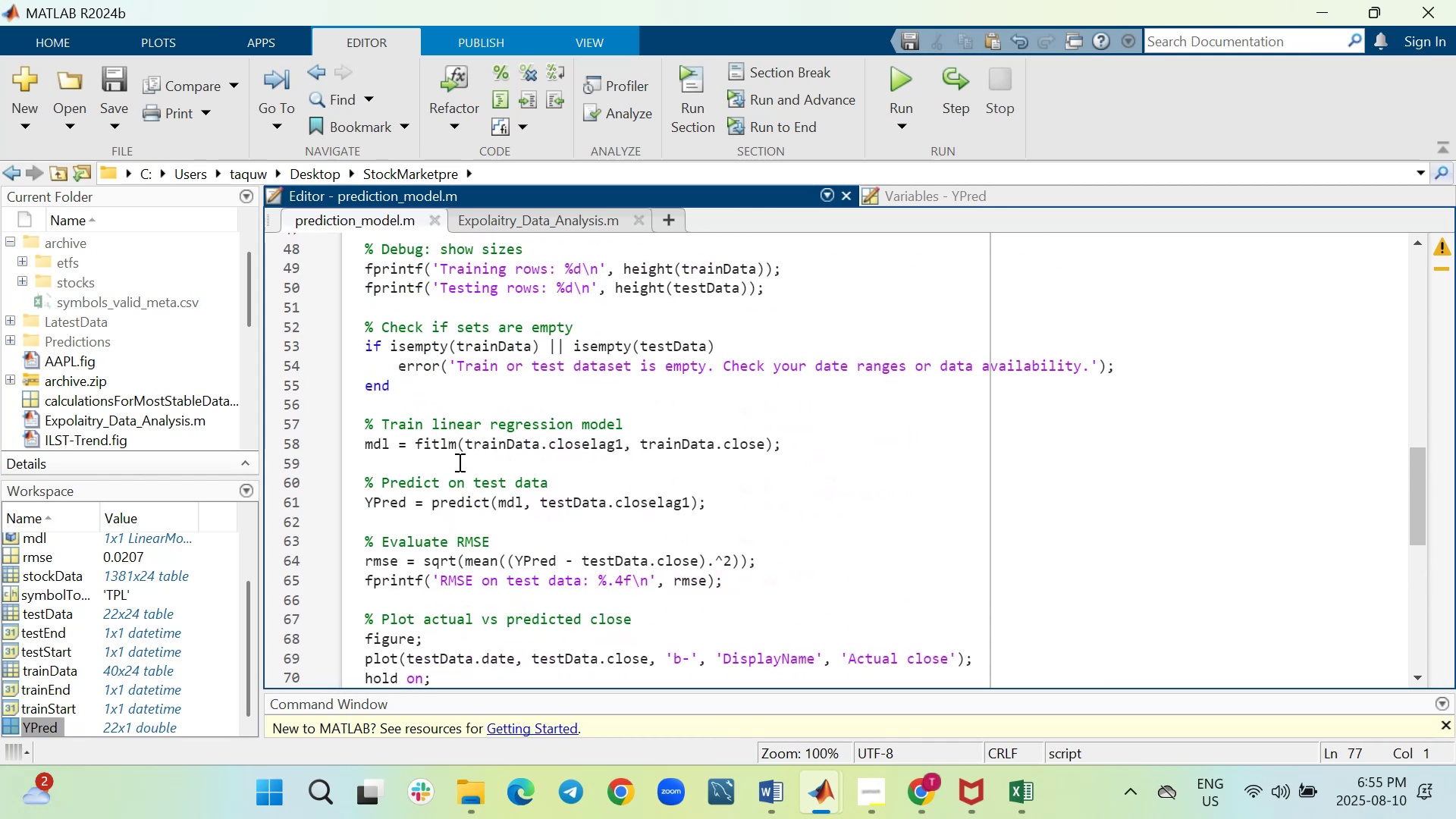 
scroll: coordinate [621, 485], scroll_direction: up, amount: 1.0
 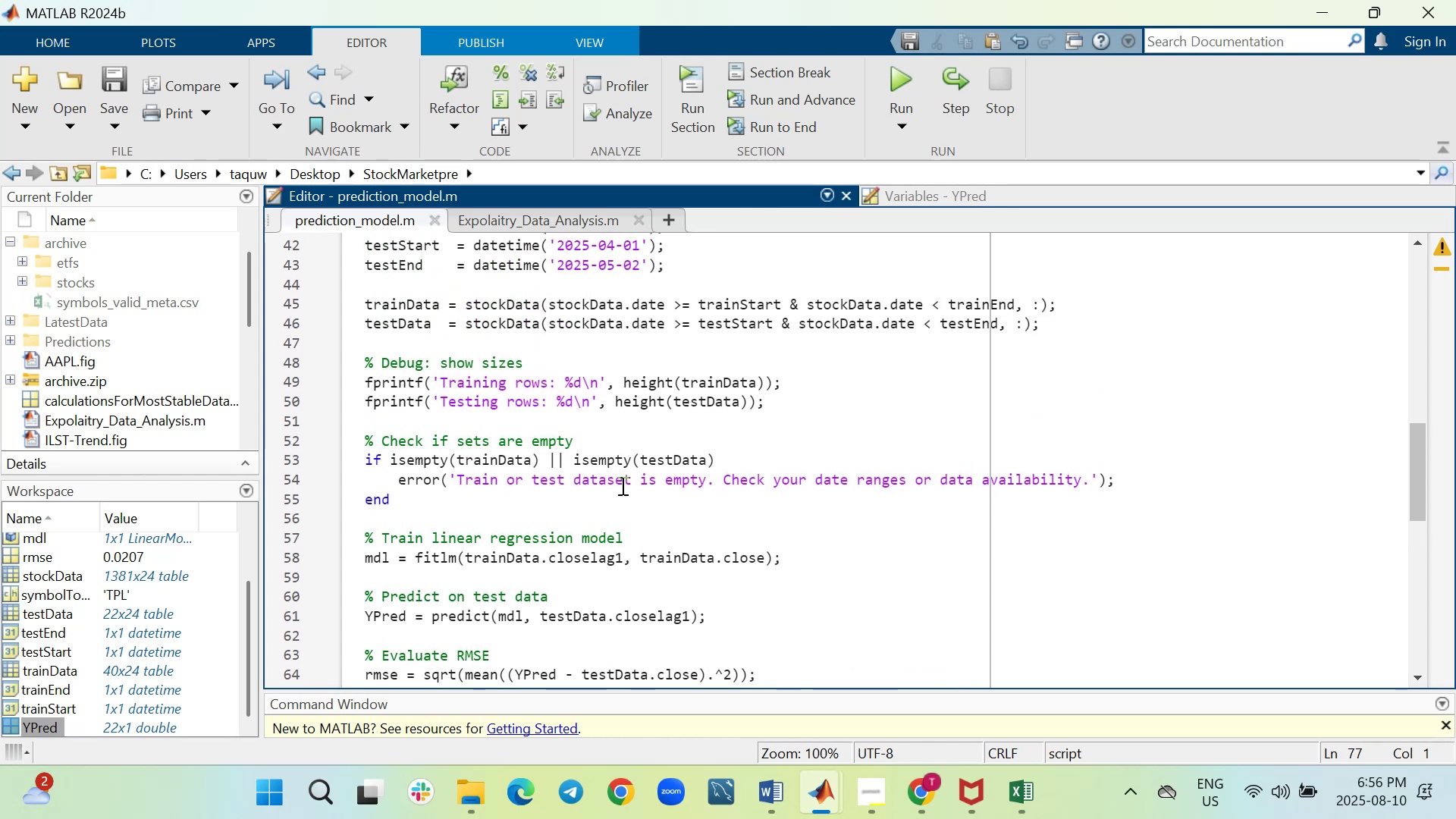 
scroll: coordinate [621, 485], scroll_direction: down, amount: 1.0
 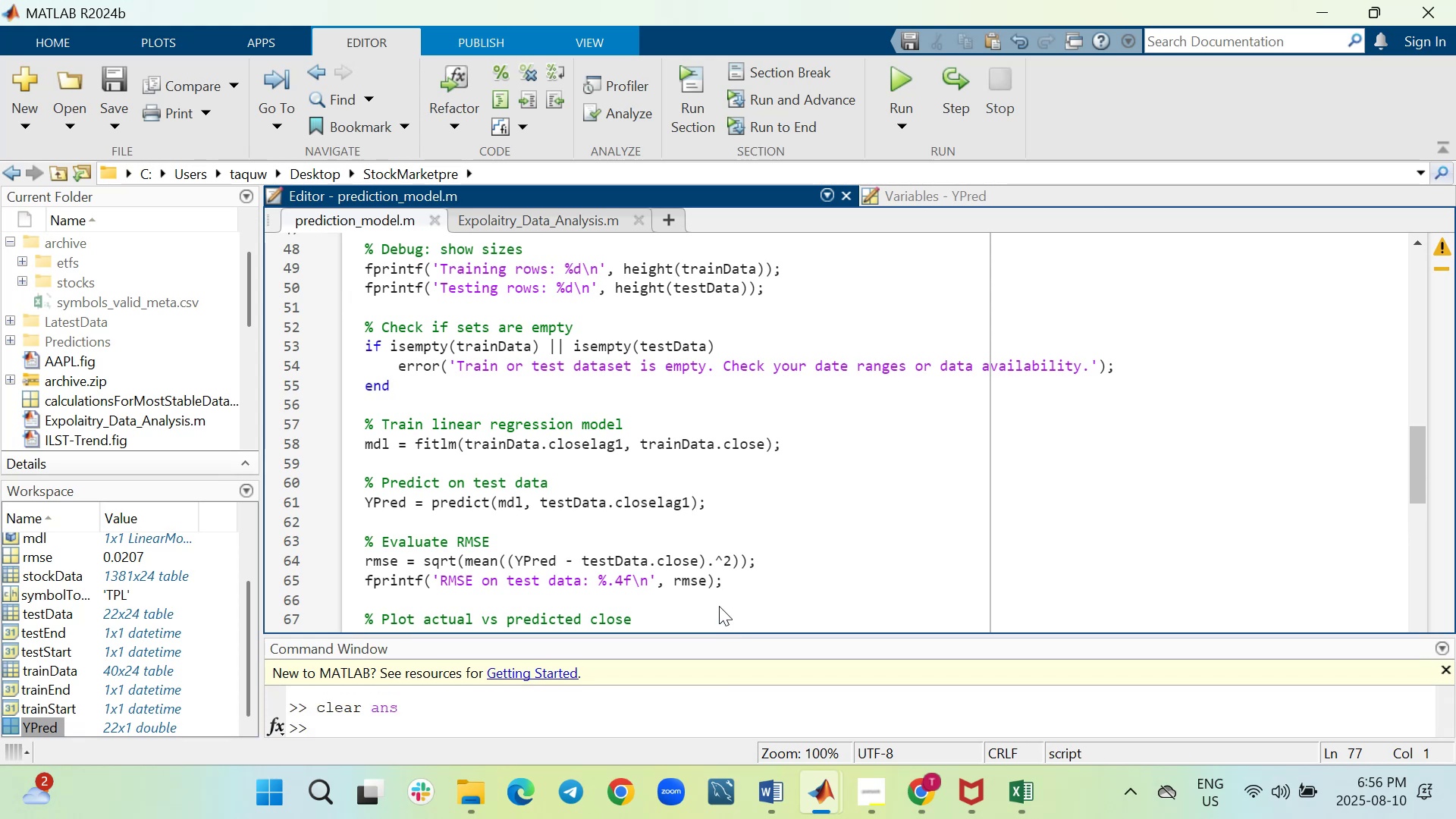 
scroll: coordinate [580, 438], scroll_direction: up, amount: 19.0
 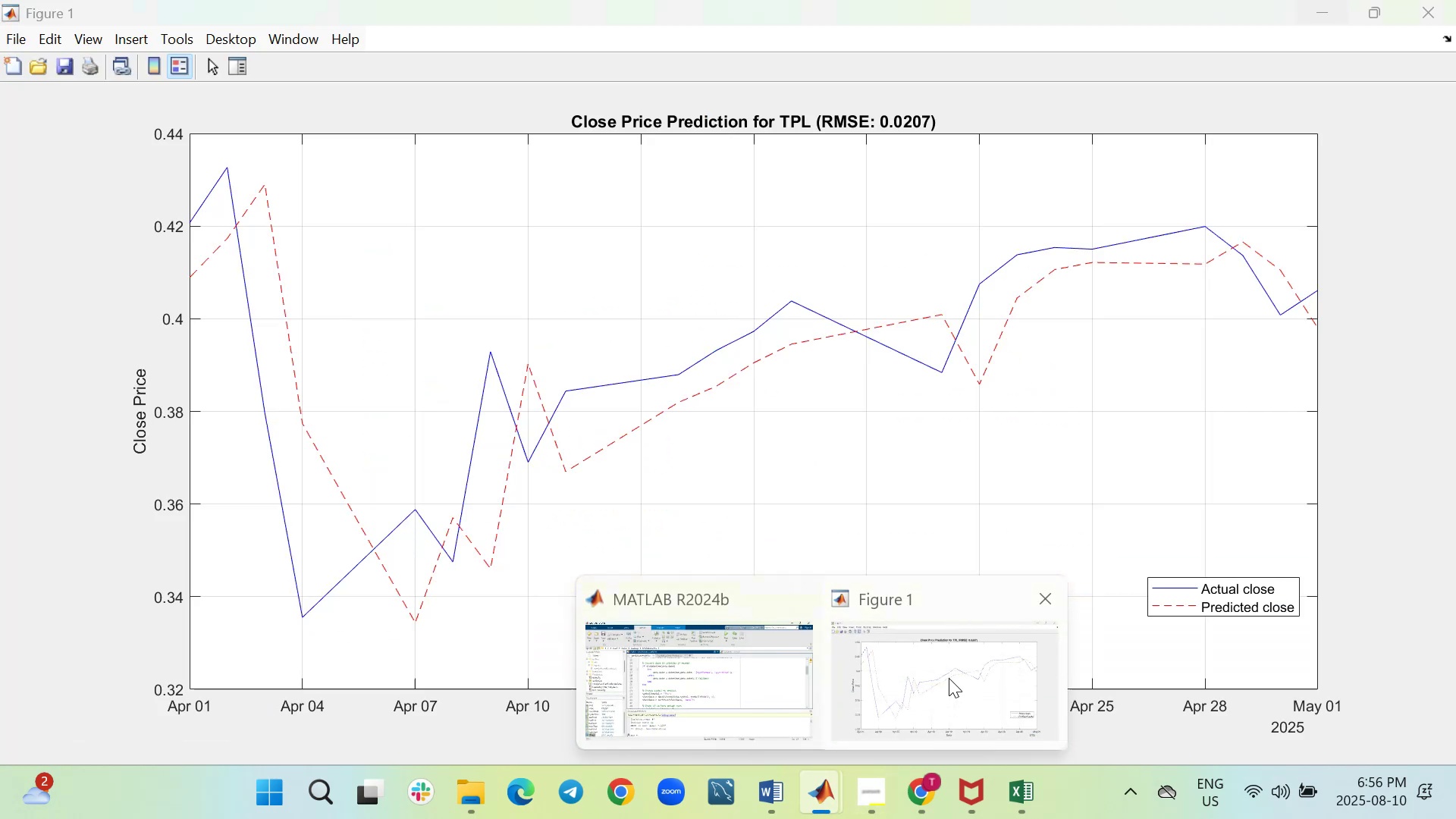 
left_click([949, 678])
 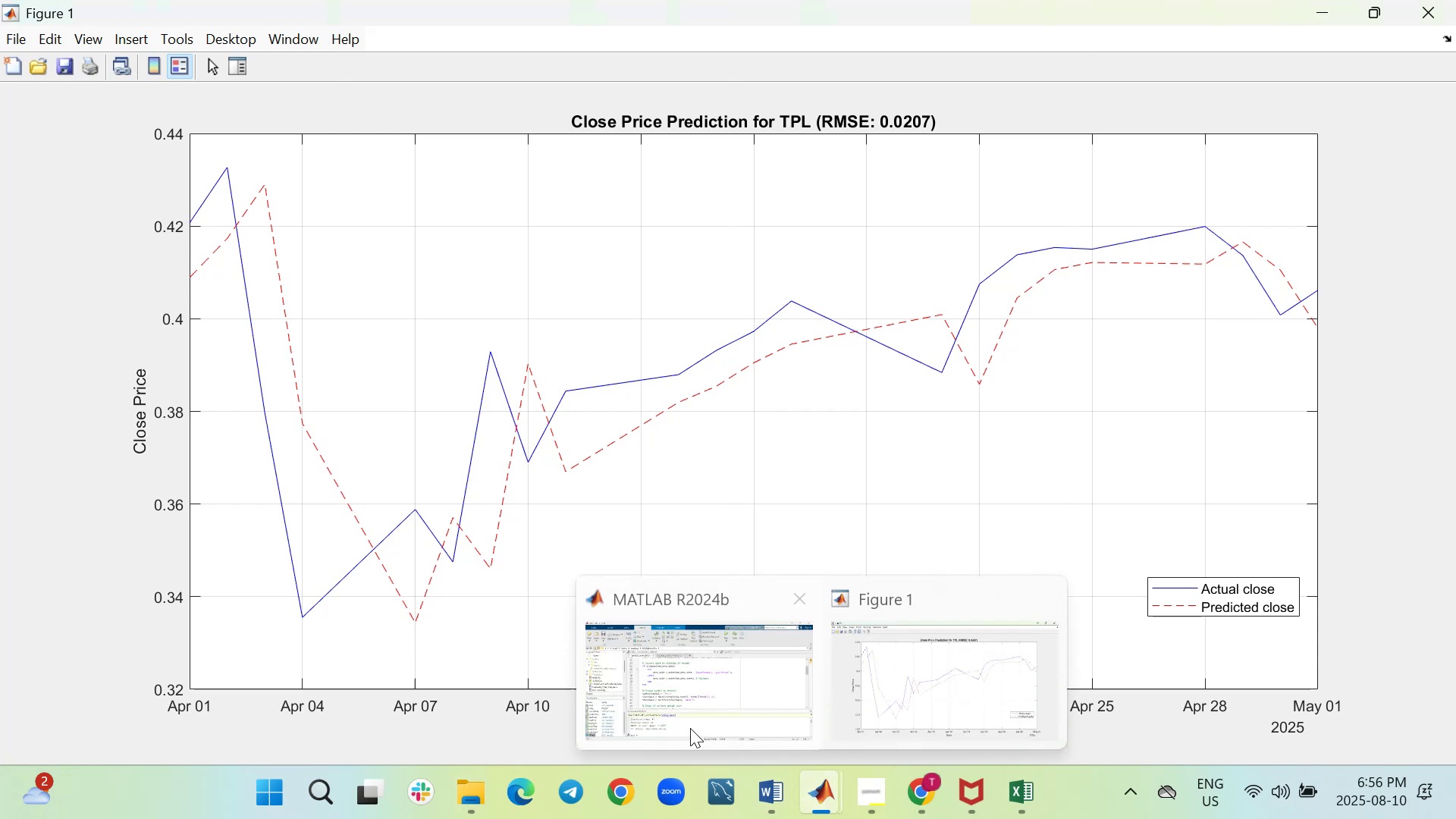 
scroll: coordinate [664, 464], scroll_direction: down, amount: 3.0
 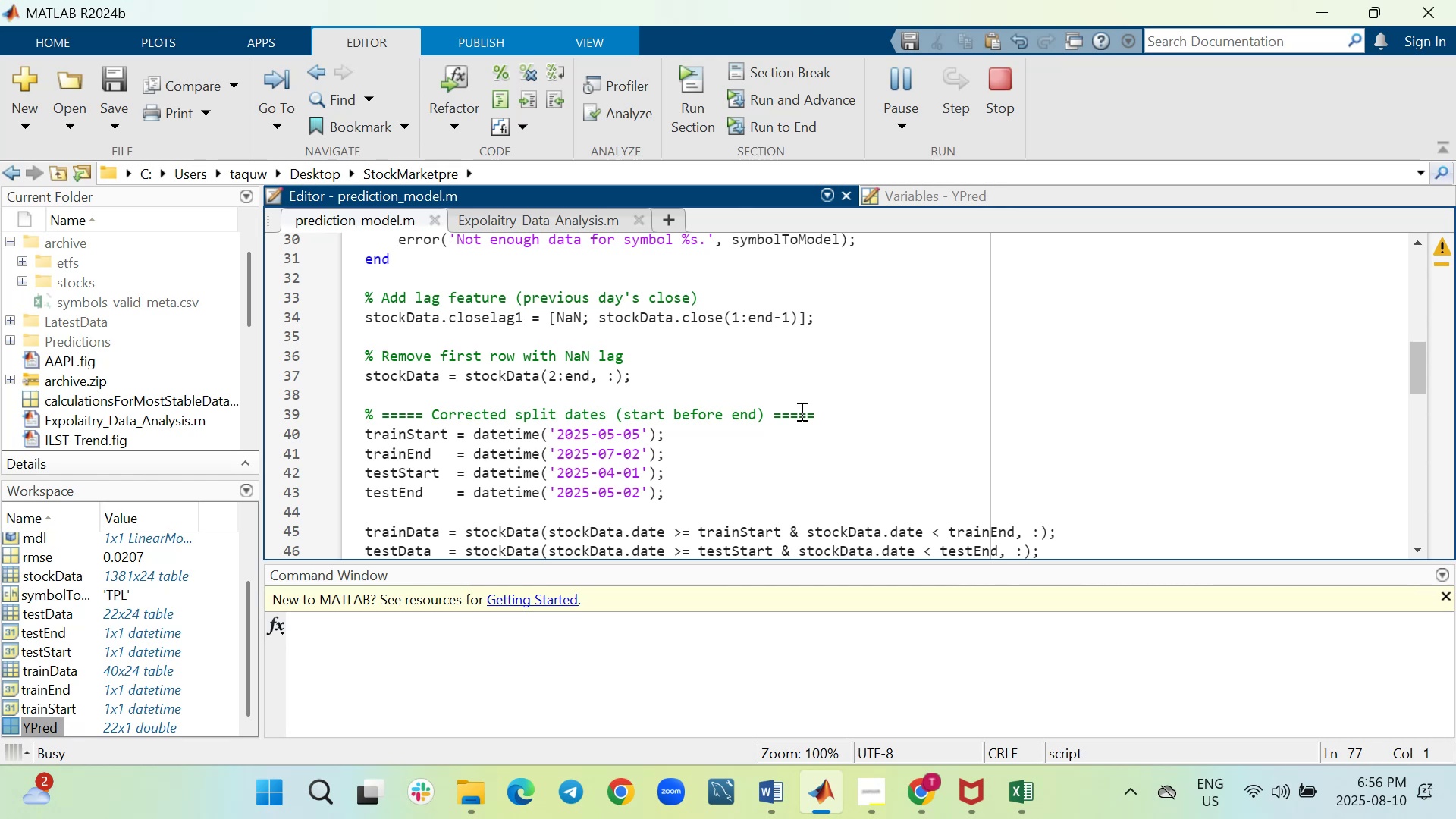 
wait(22.43)
 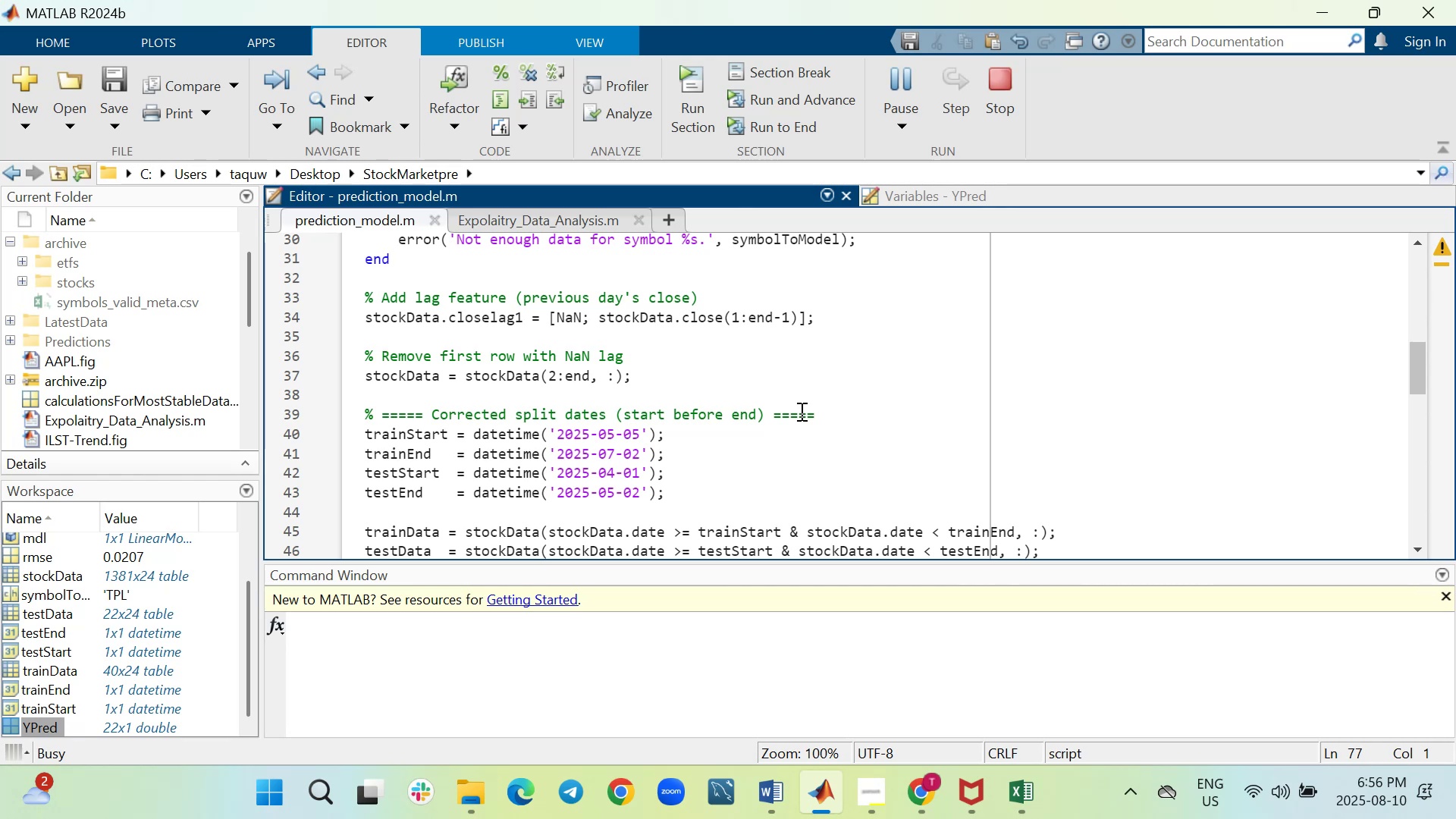 
left_click([715, 422])
 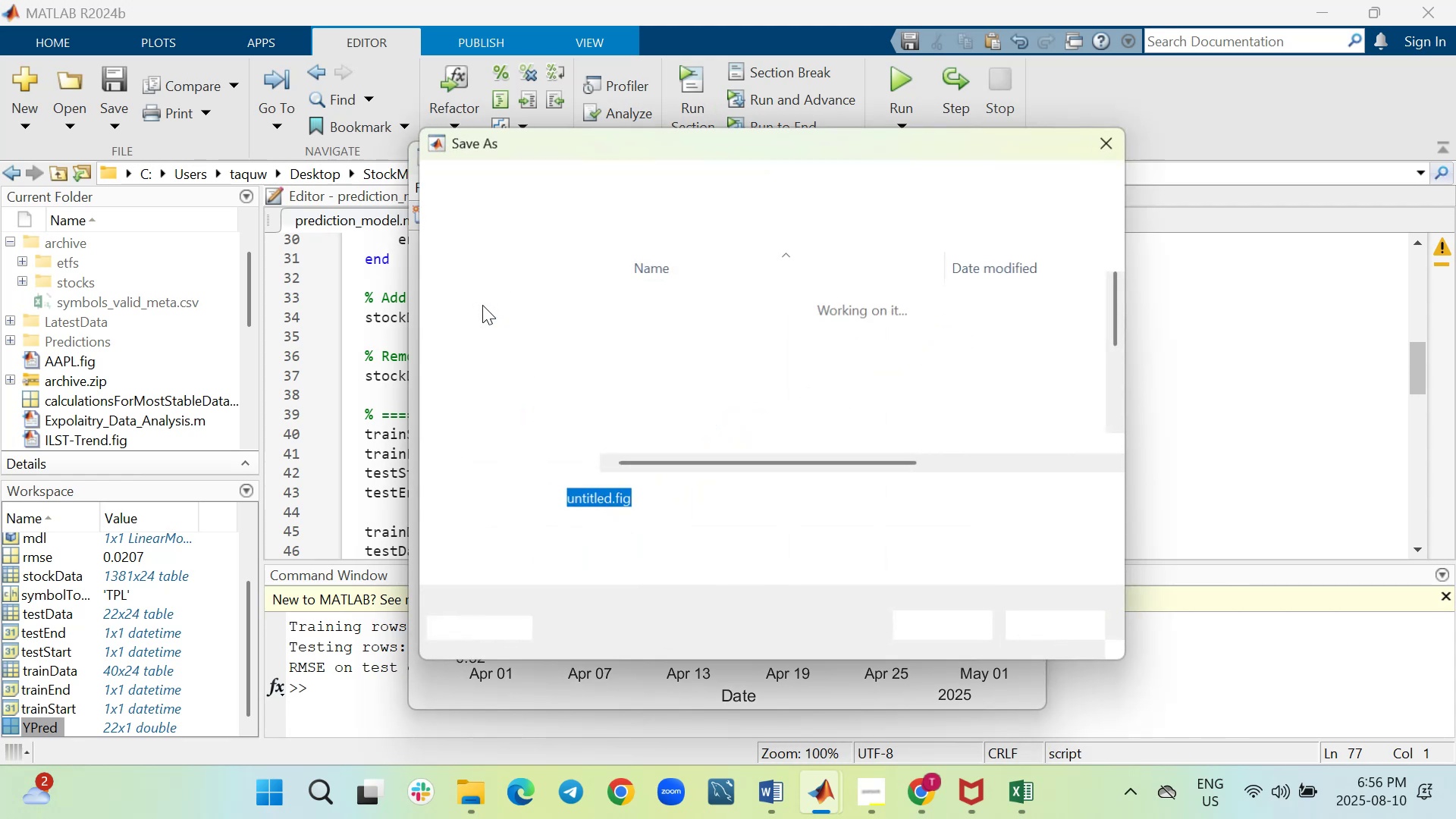 
wait(9.55)
 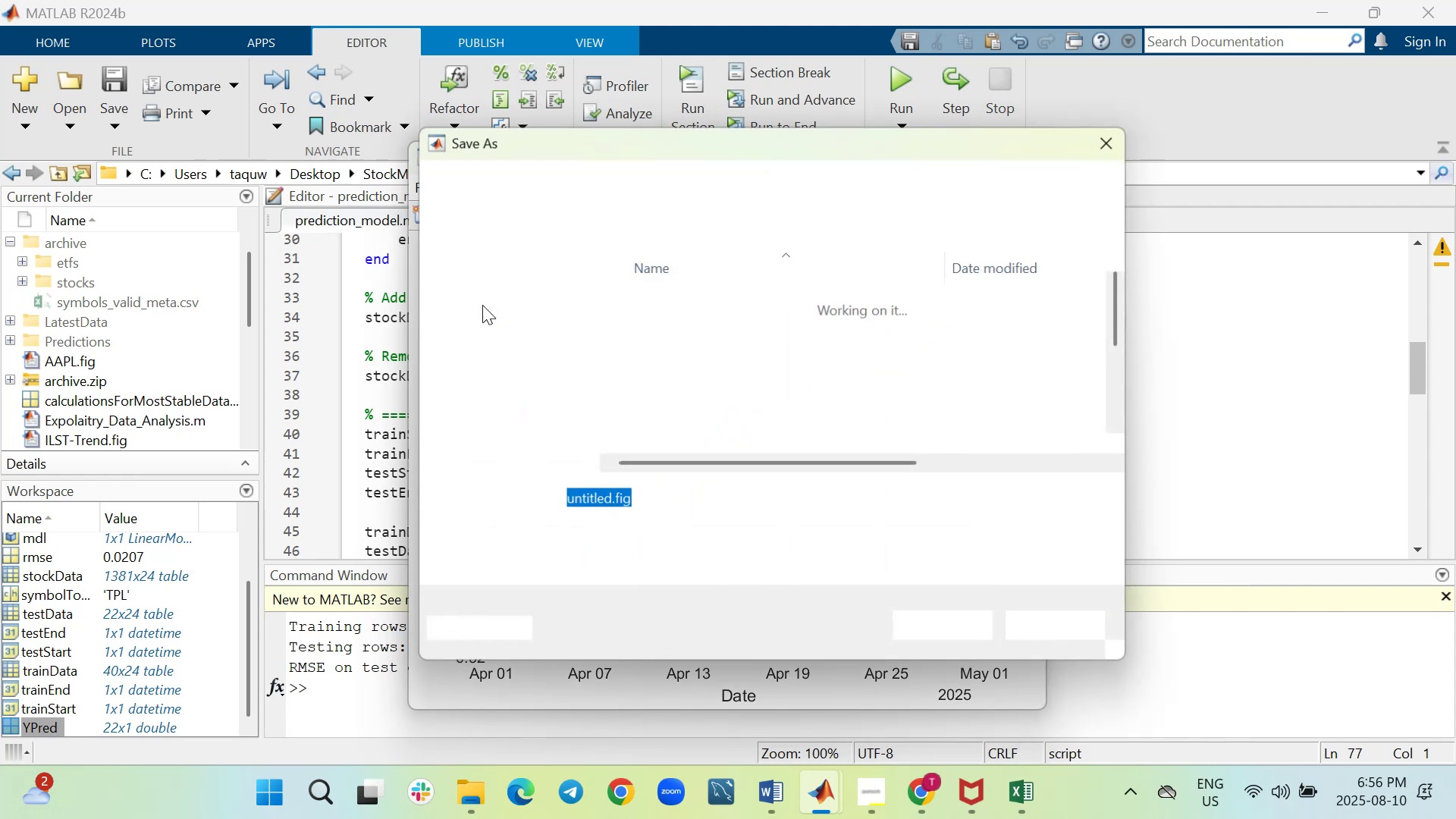 
double_click([633, 435])
 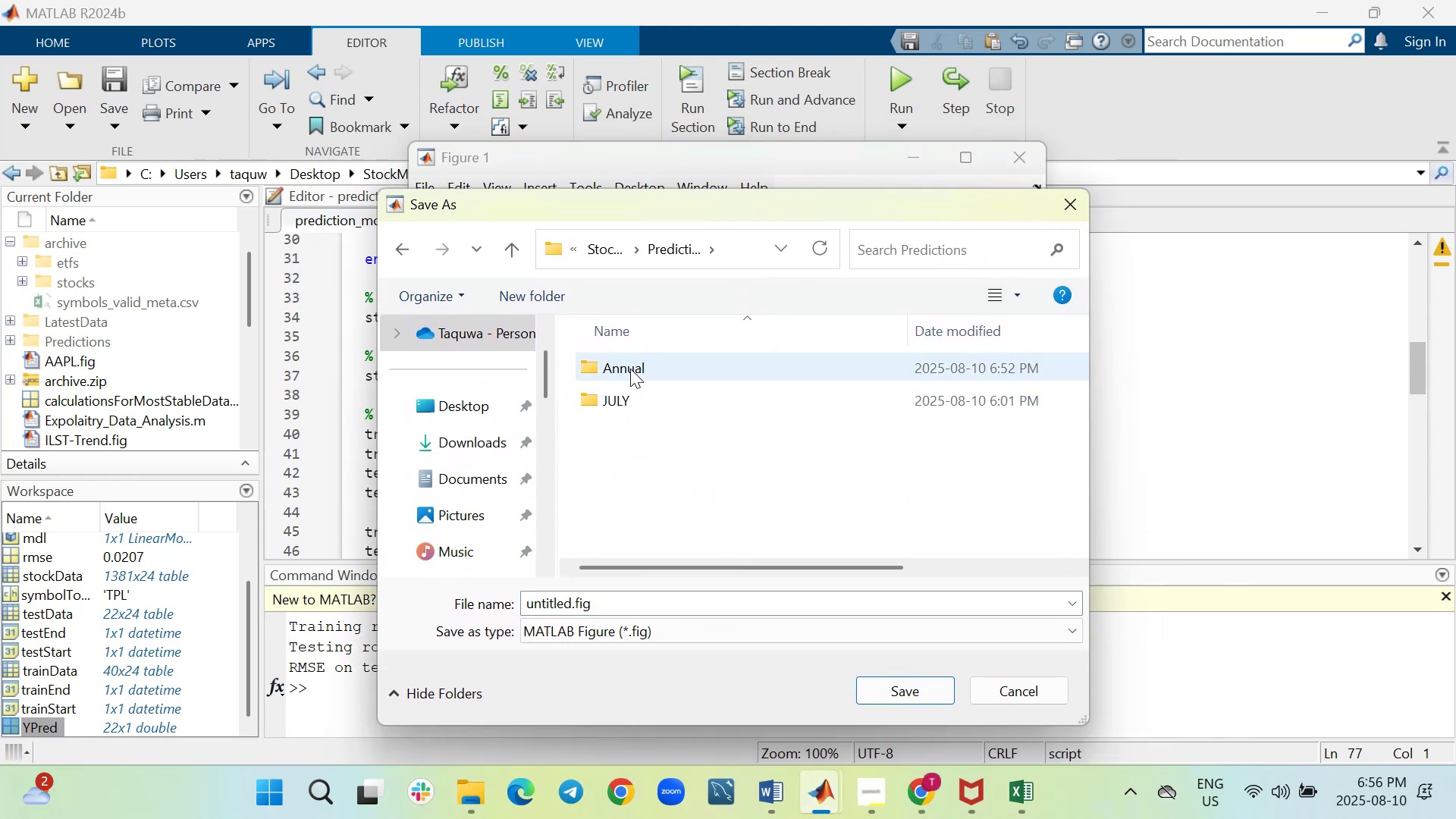 
double_click([630, 365])
 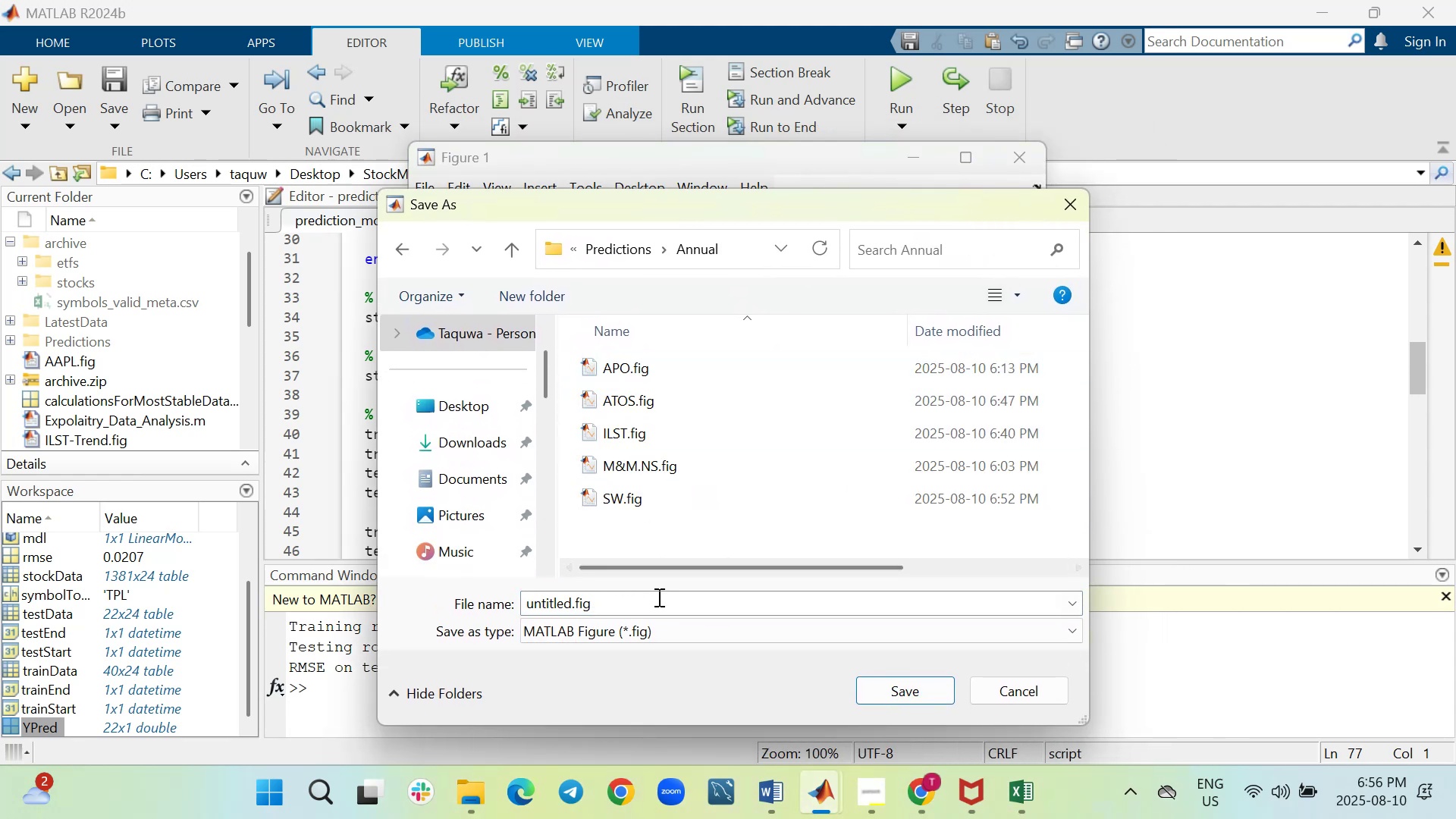 
left_click([655, 604])
 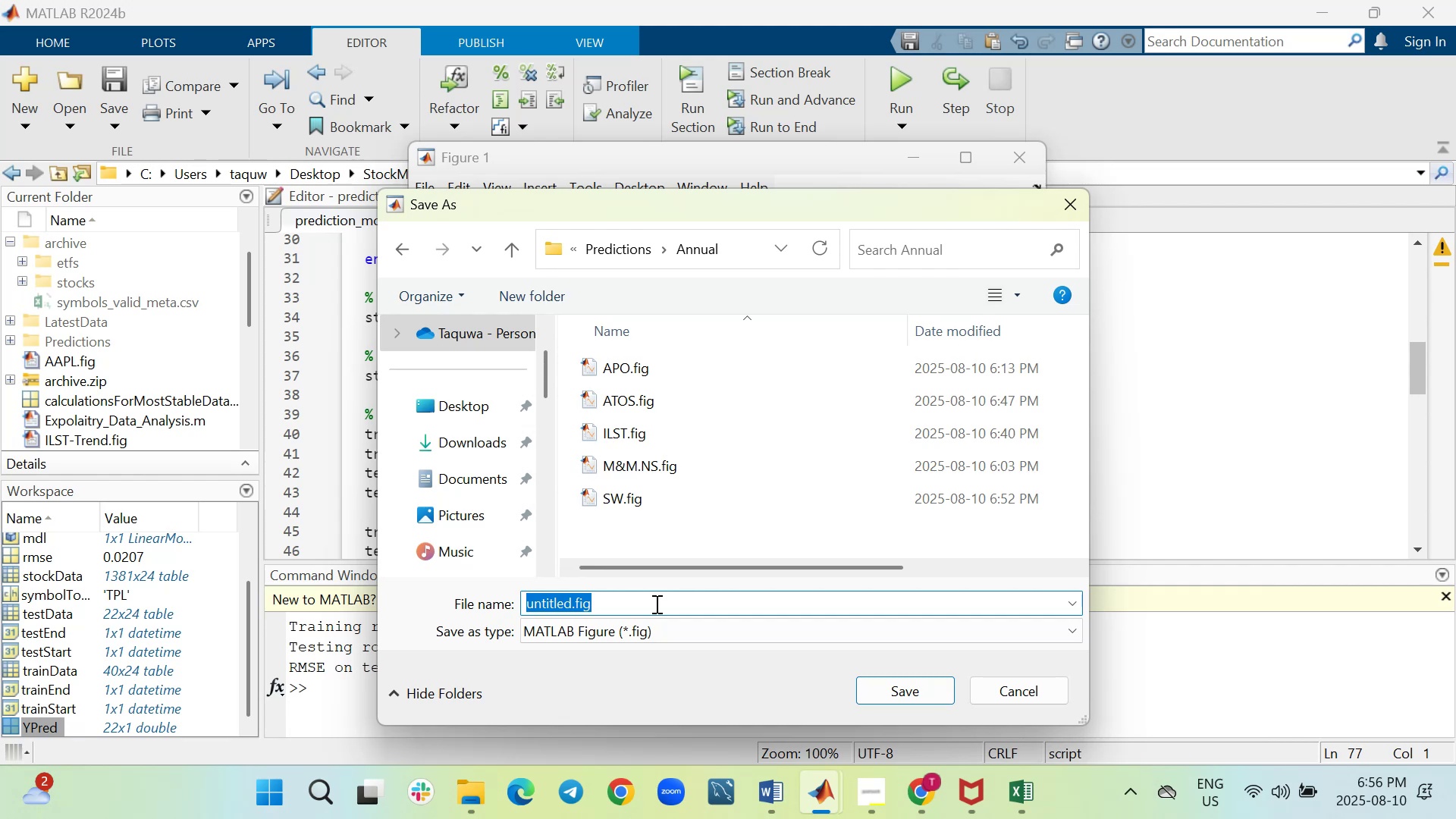 
type(TPL)
 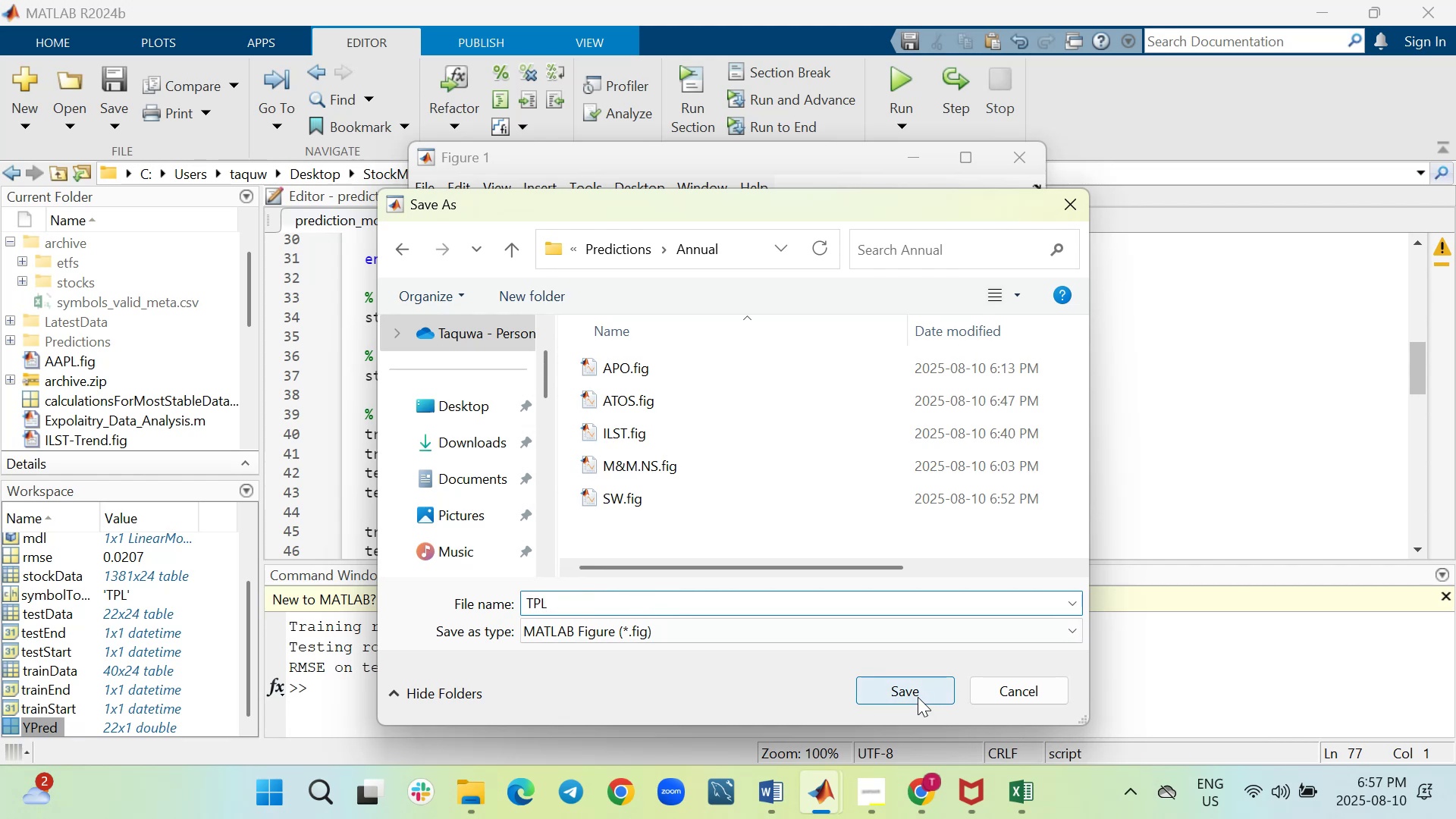 
left_click([917, 689])
 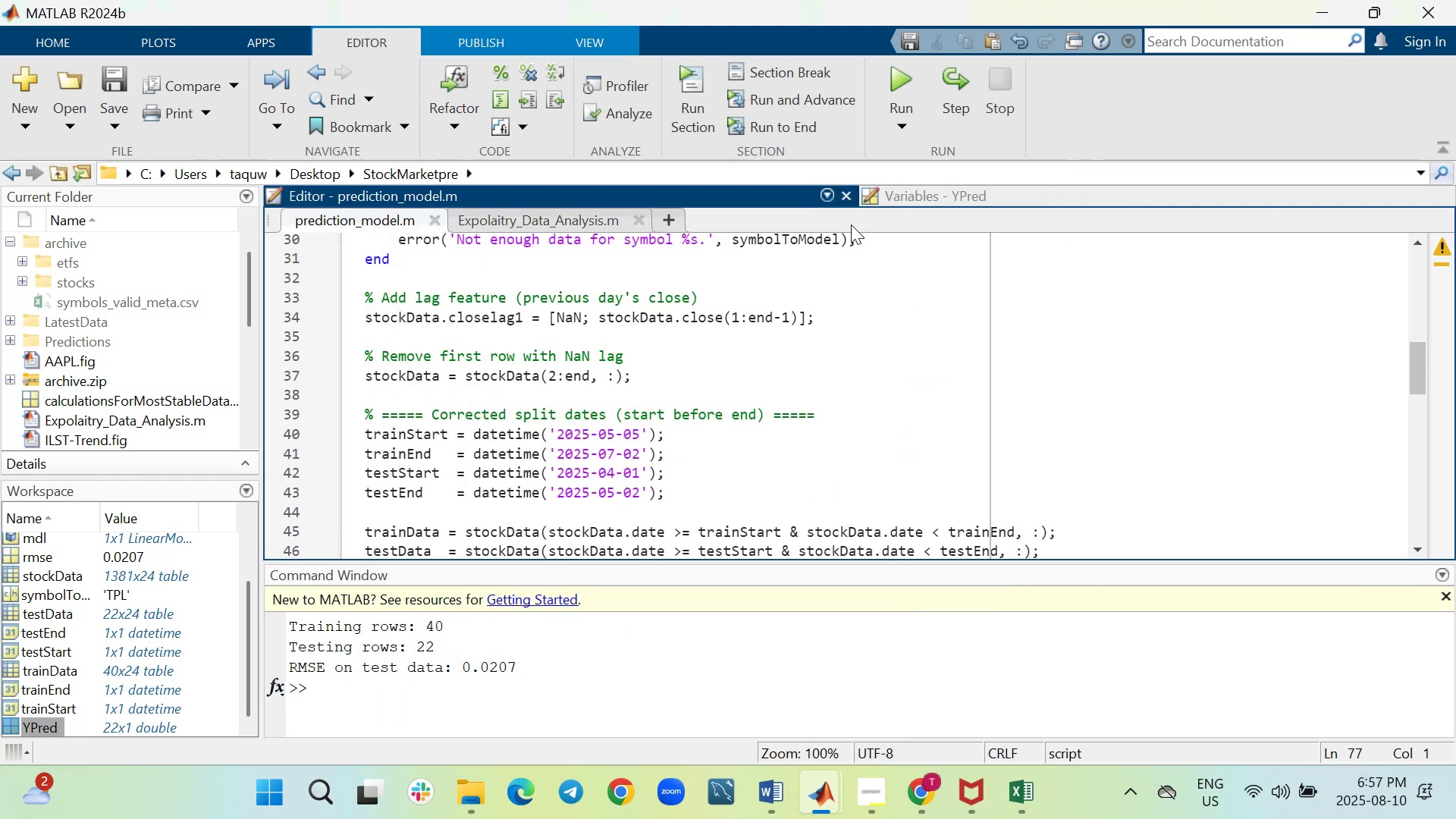 
mouse_move([462, 790])
 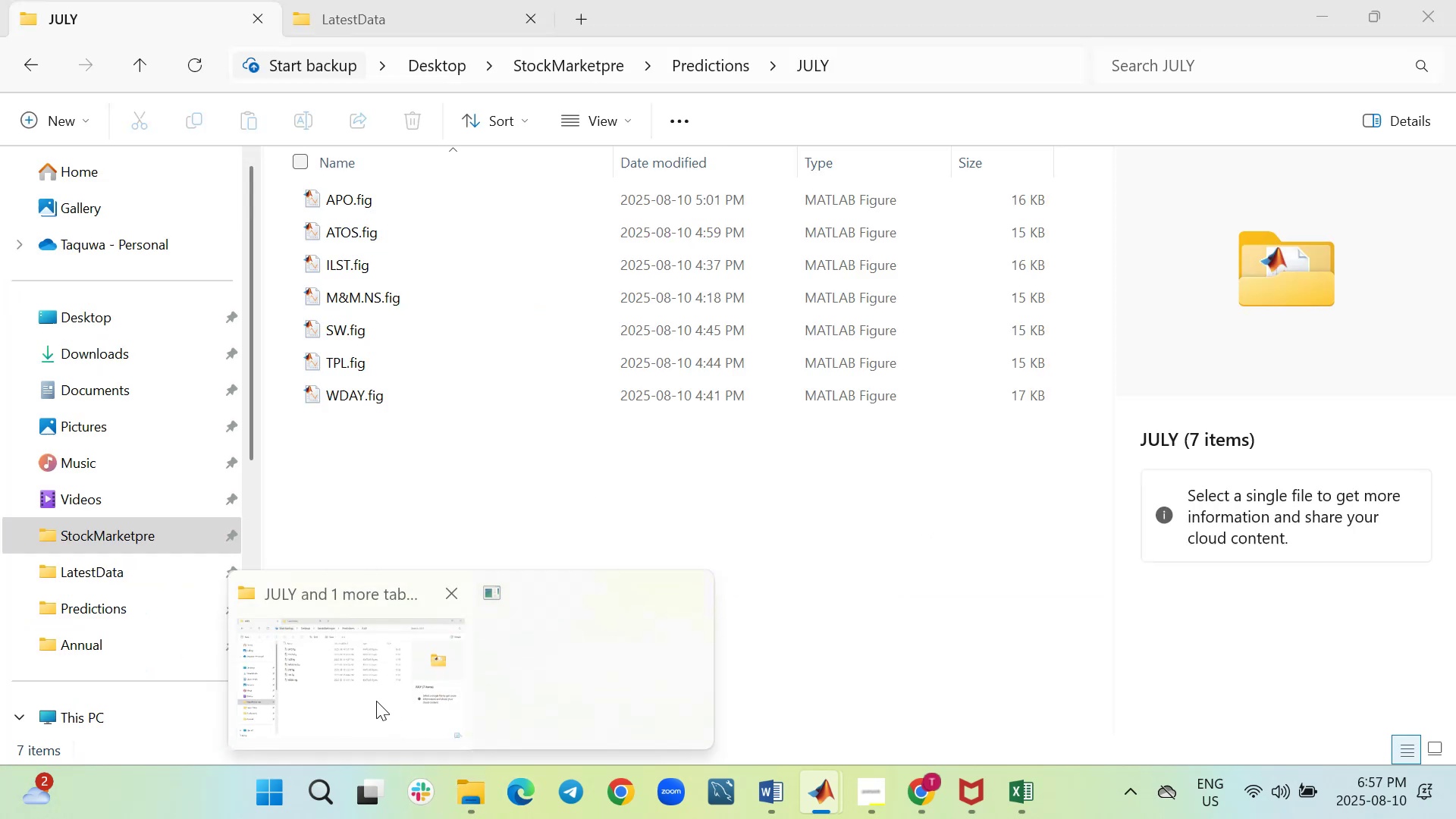 
left_click([376, 700])
 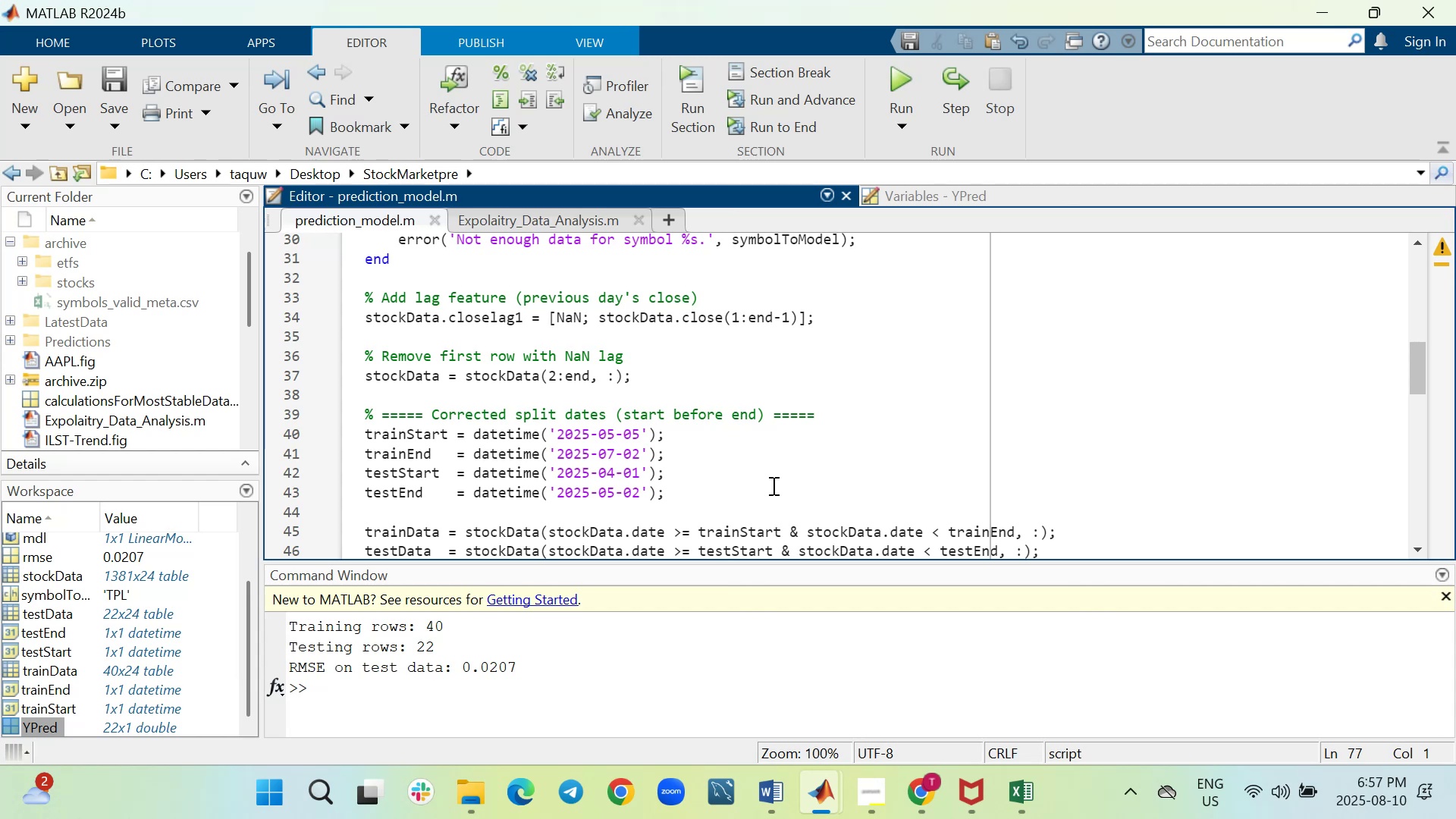 
wait(11.96)
 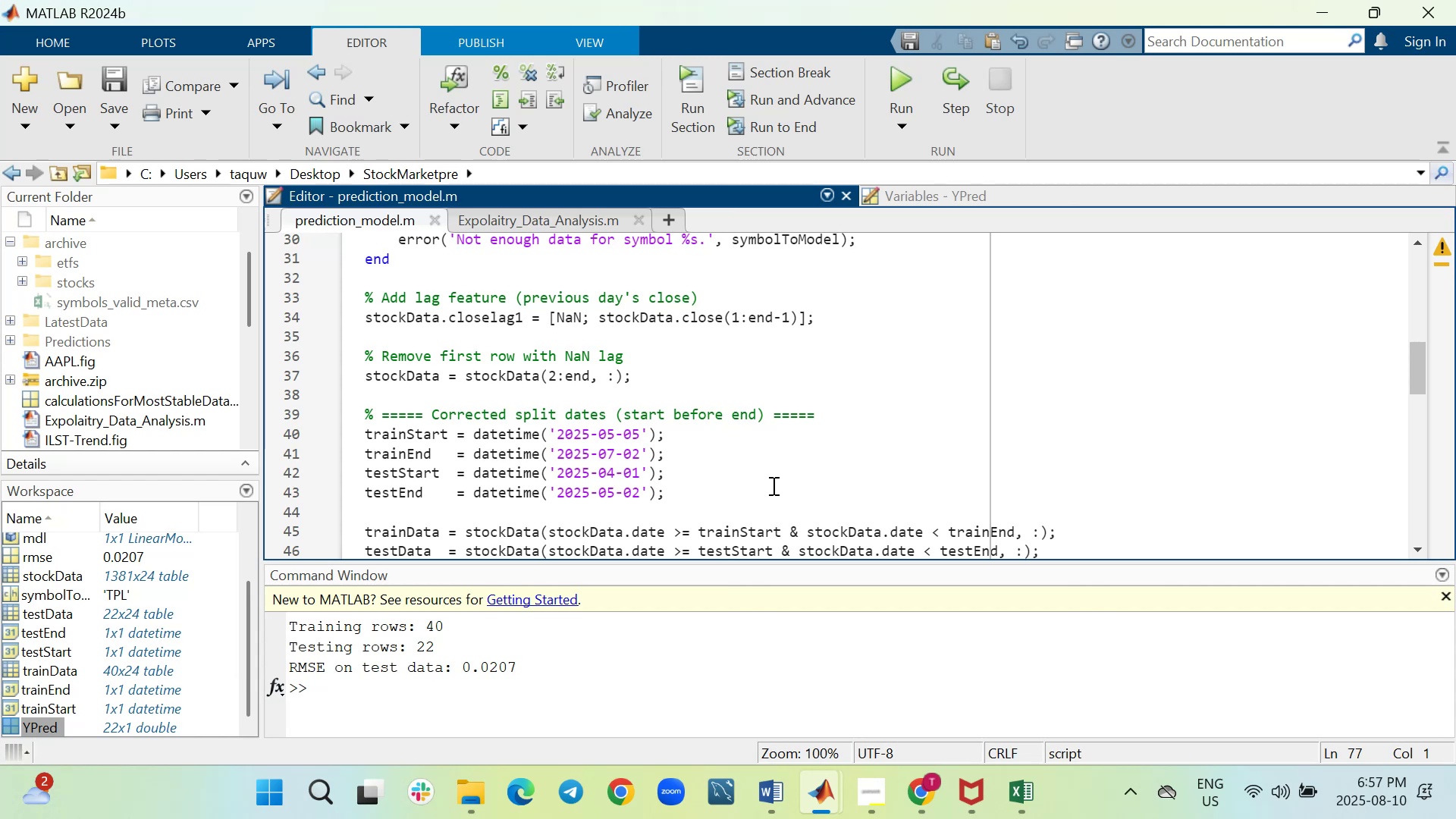 
mouse_move([180, 788])
 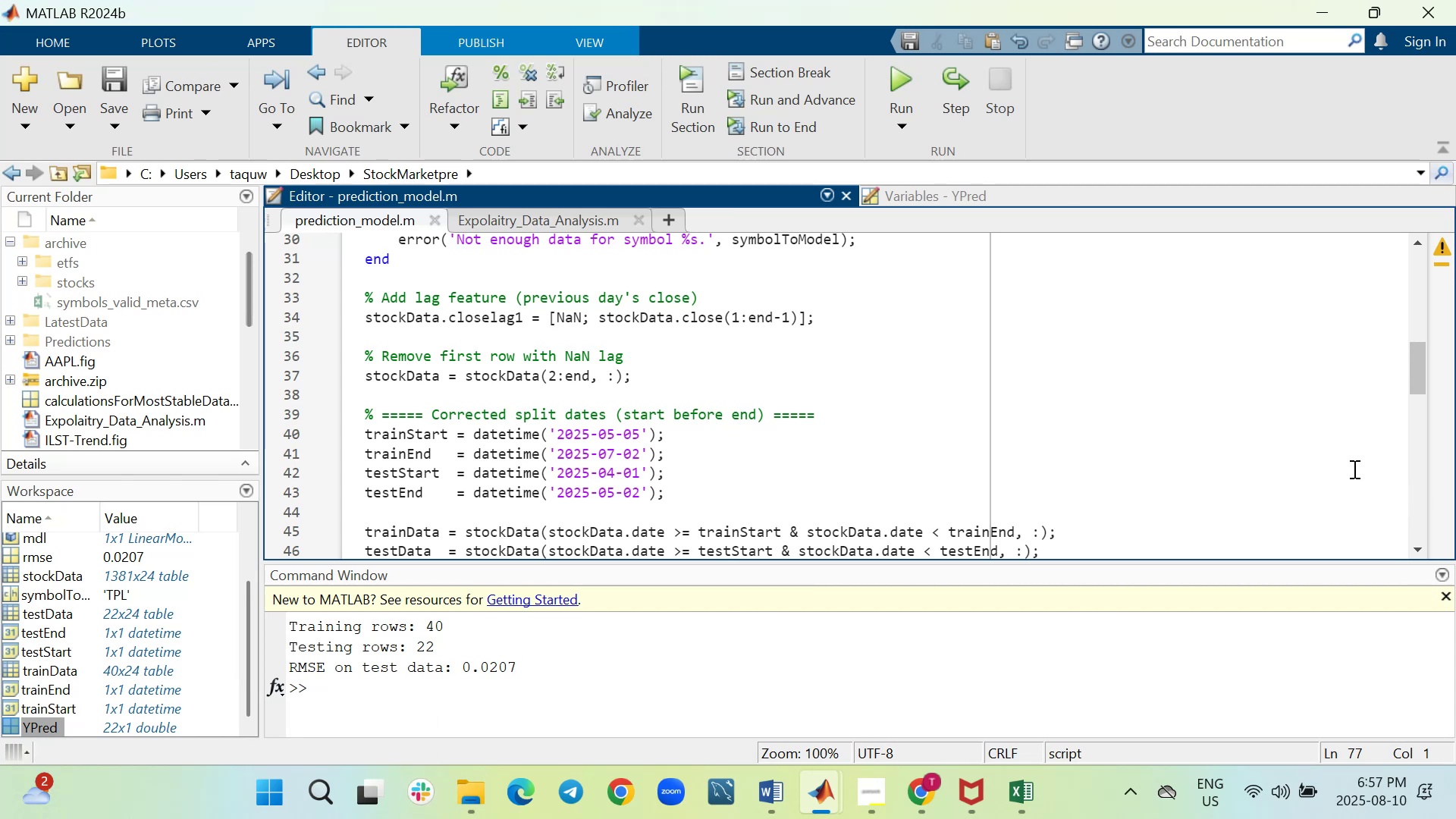 
scroll: coordinate [620, 472], scroll_direction: up, amount: 5.0
 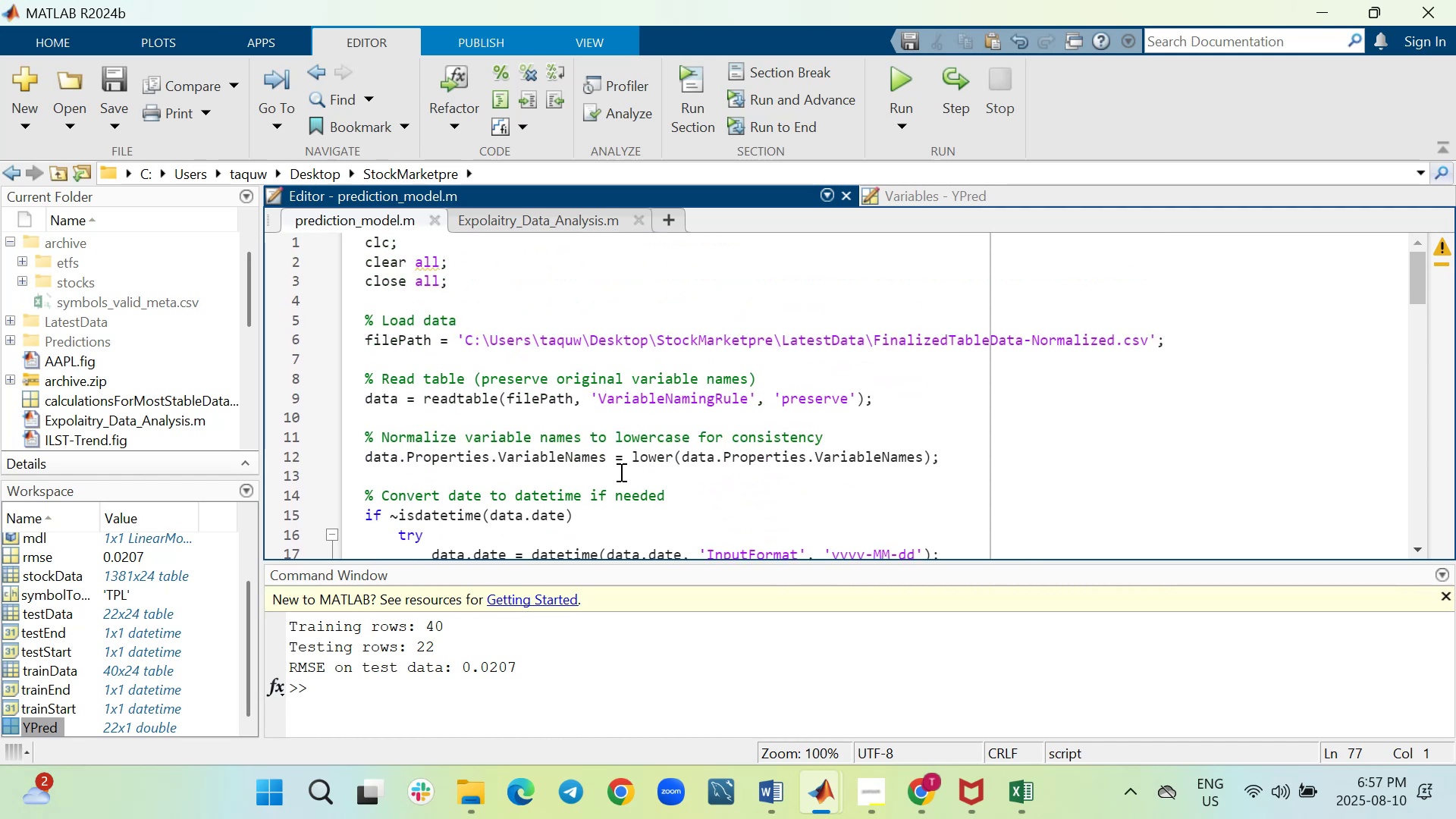 
scroll: coordinate [620, 472], scroll_direction: down, amount: 2.0
 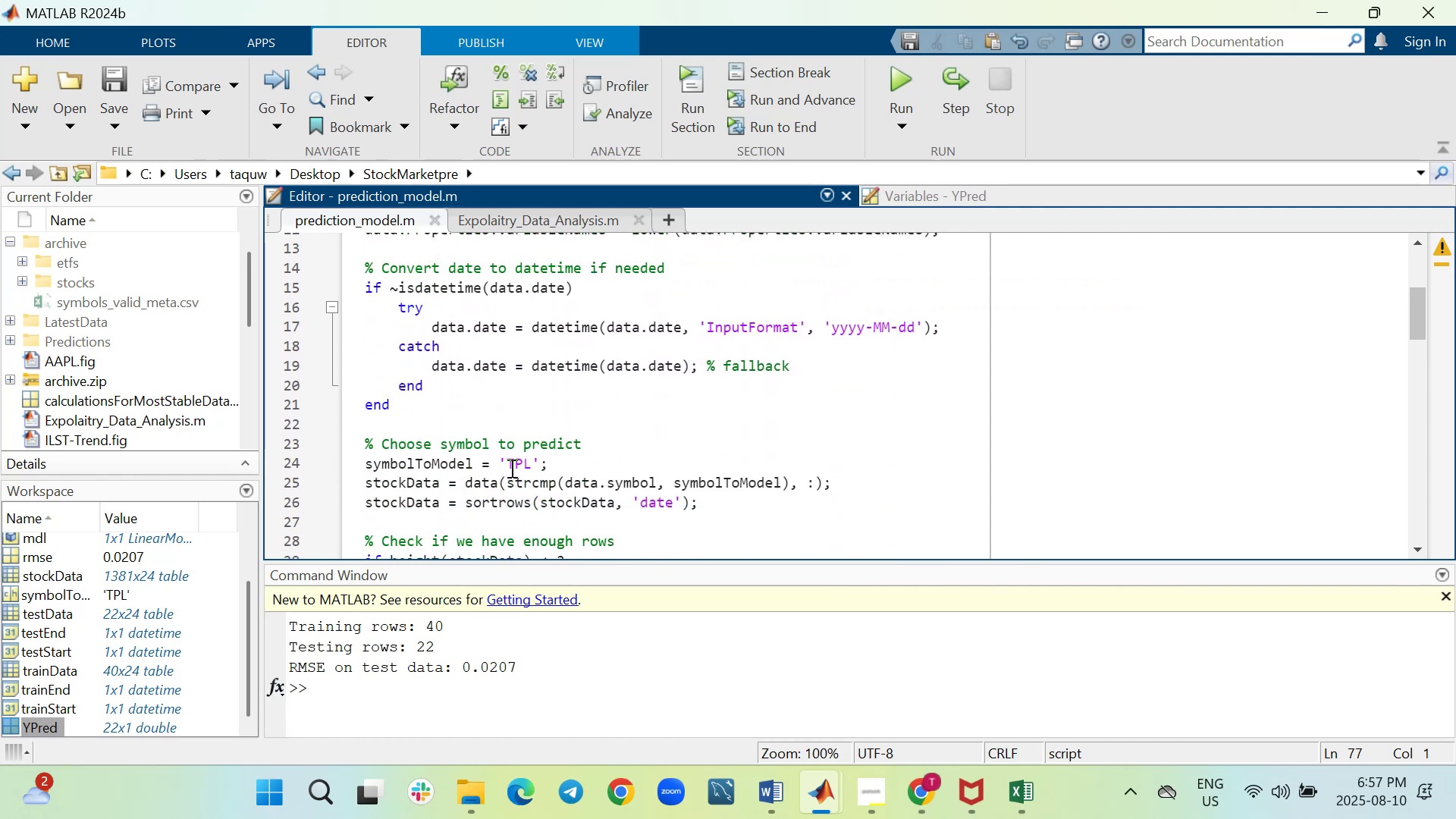 
left_click([527, 466])
 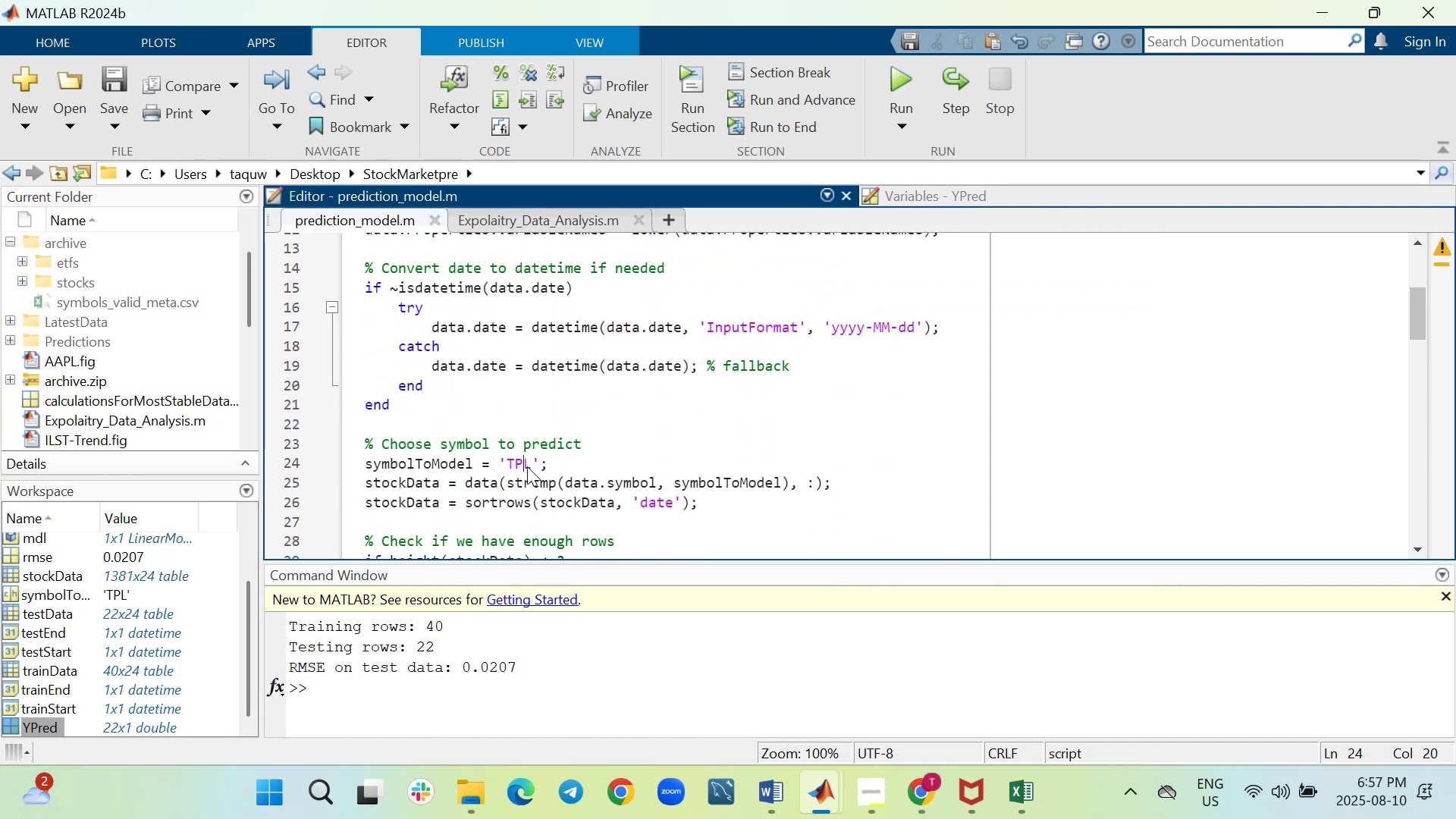 
key(ArrowRight)
 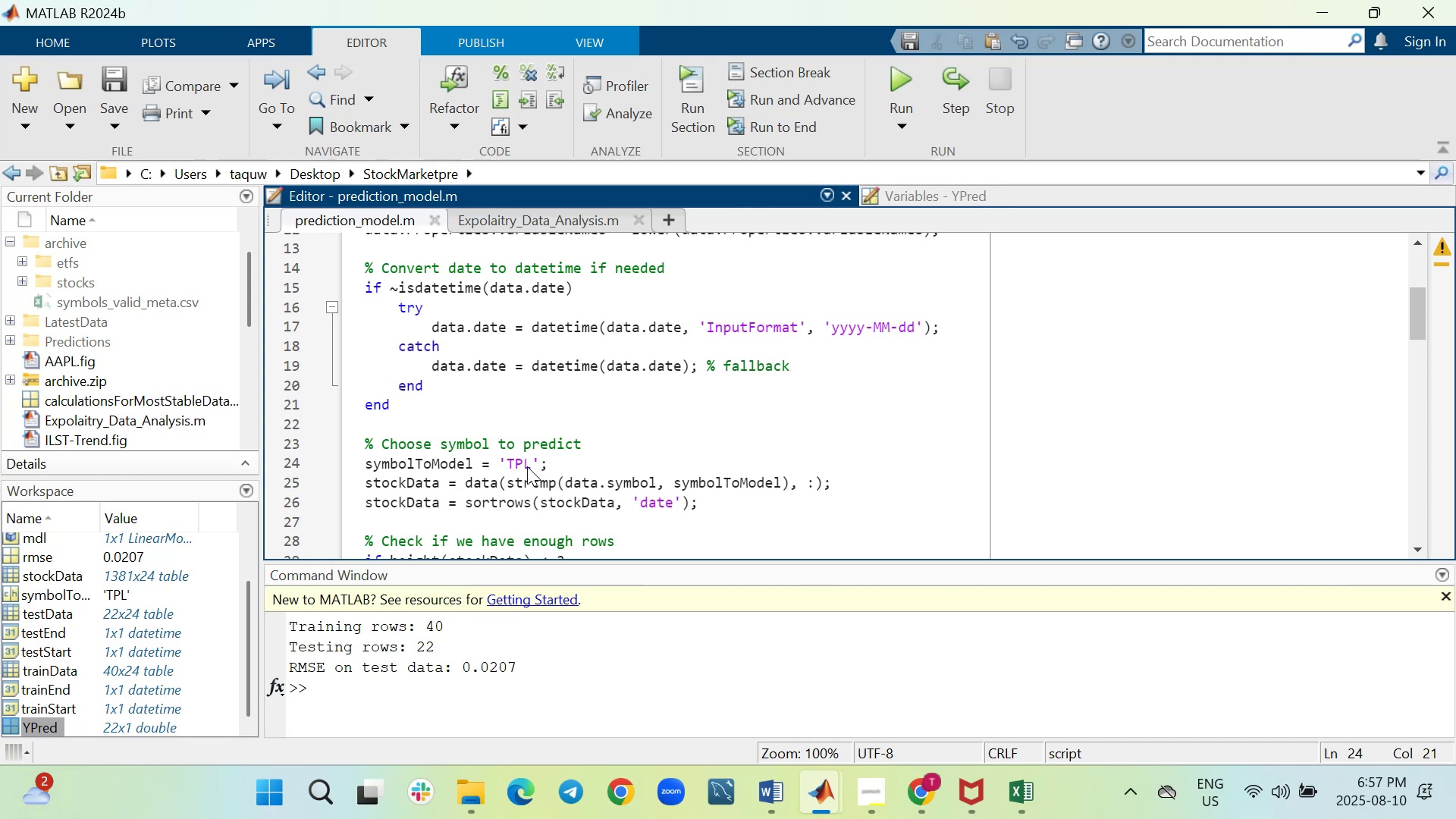 
key(Backspace)
key(Backspace)
key(Backspace)
type(WDAY[NumLock])
 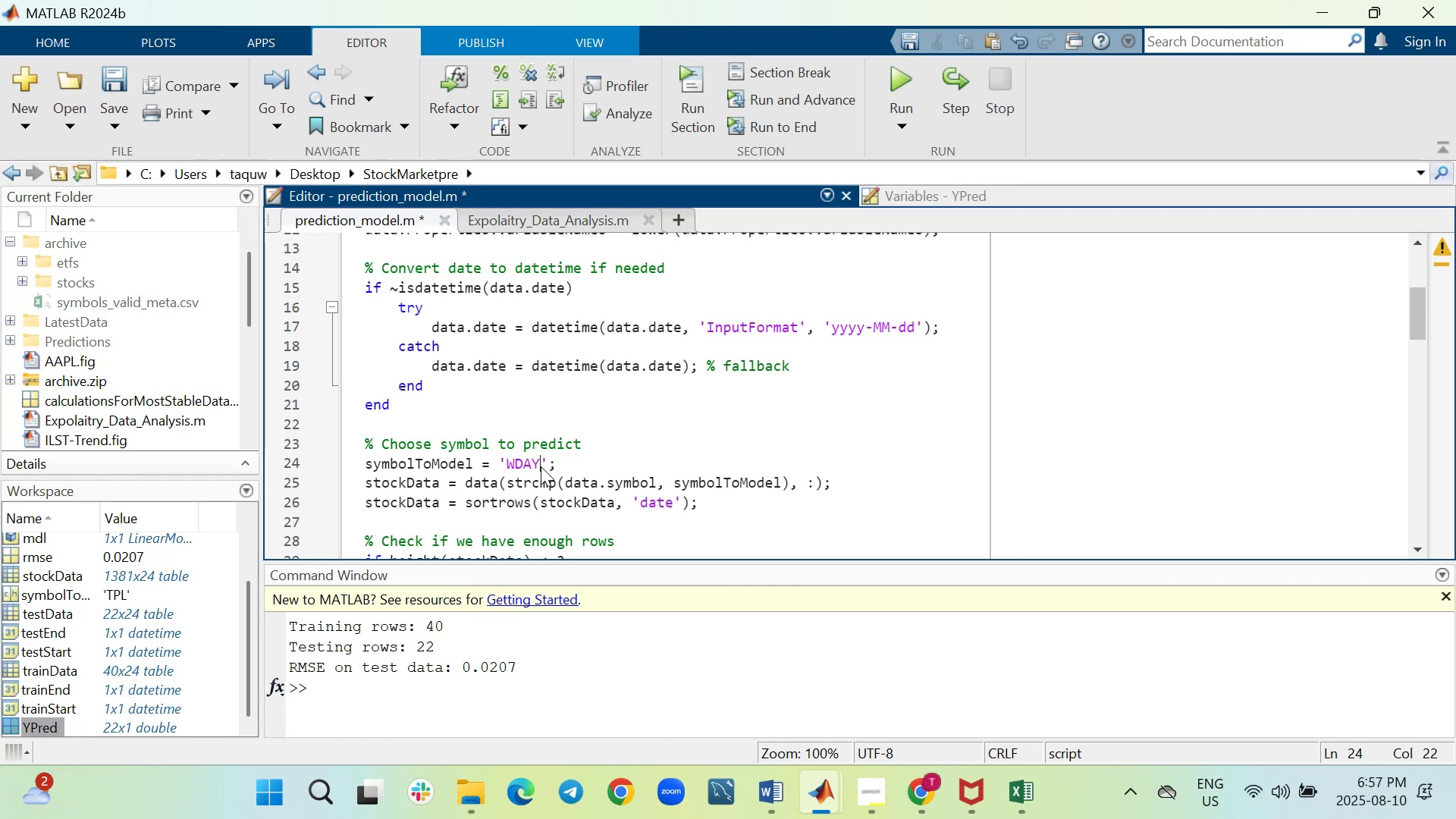 
mouse_move([915, 99])
 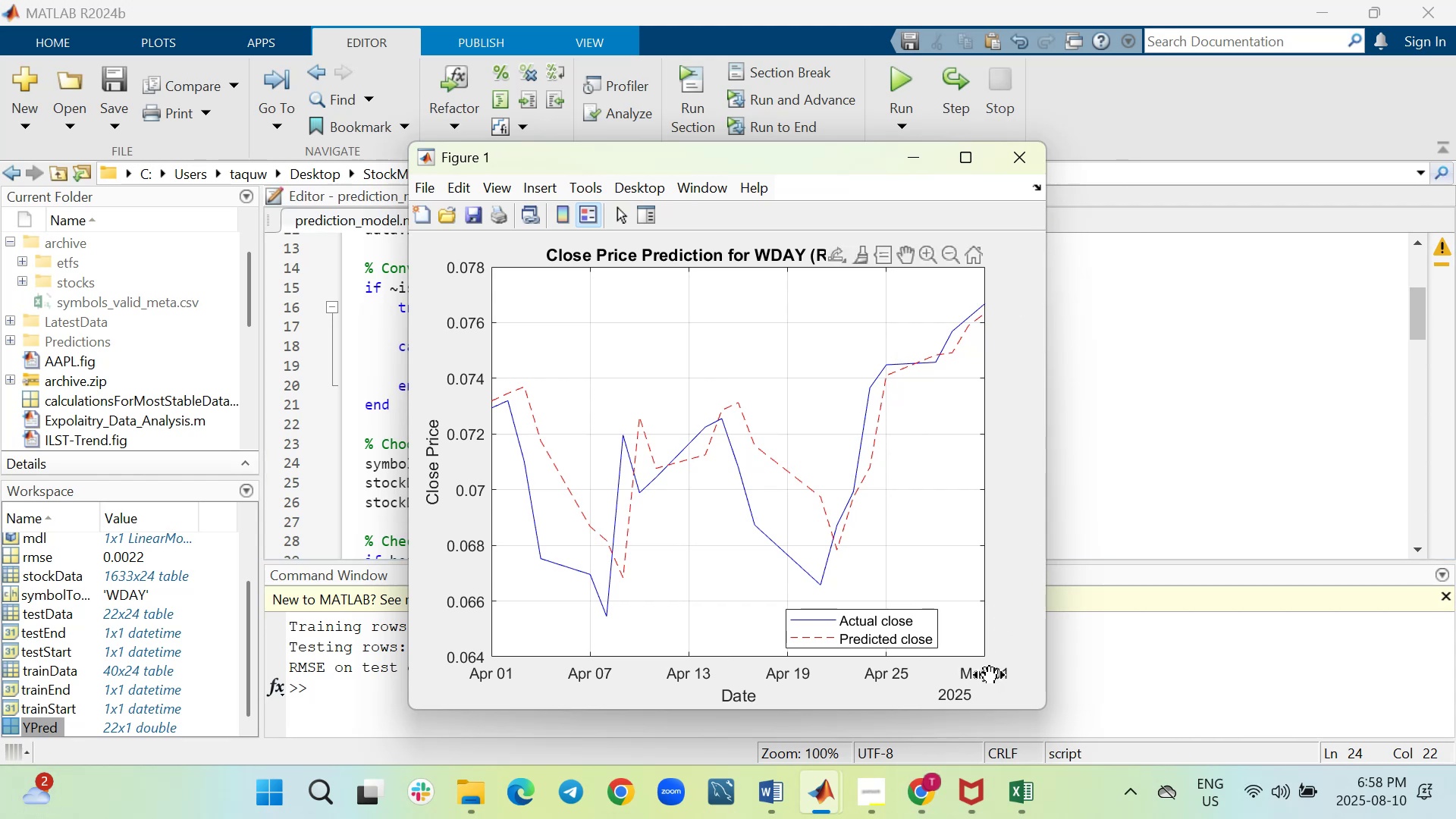 
wait(26.29)
 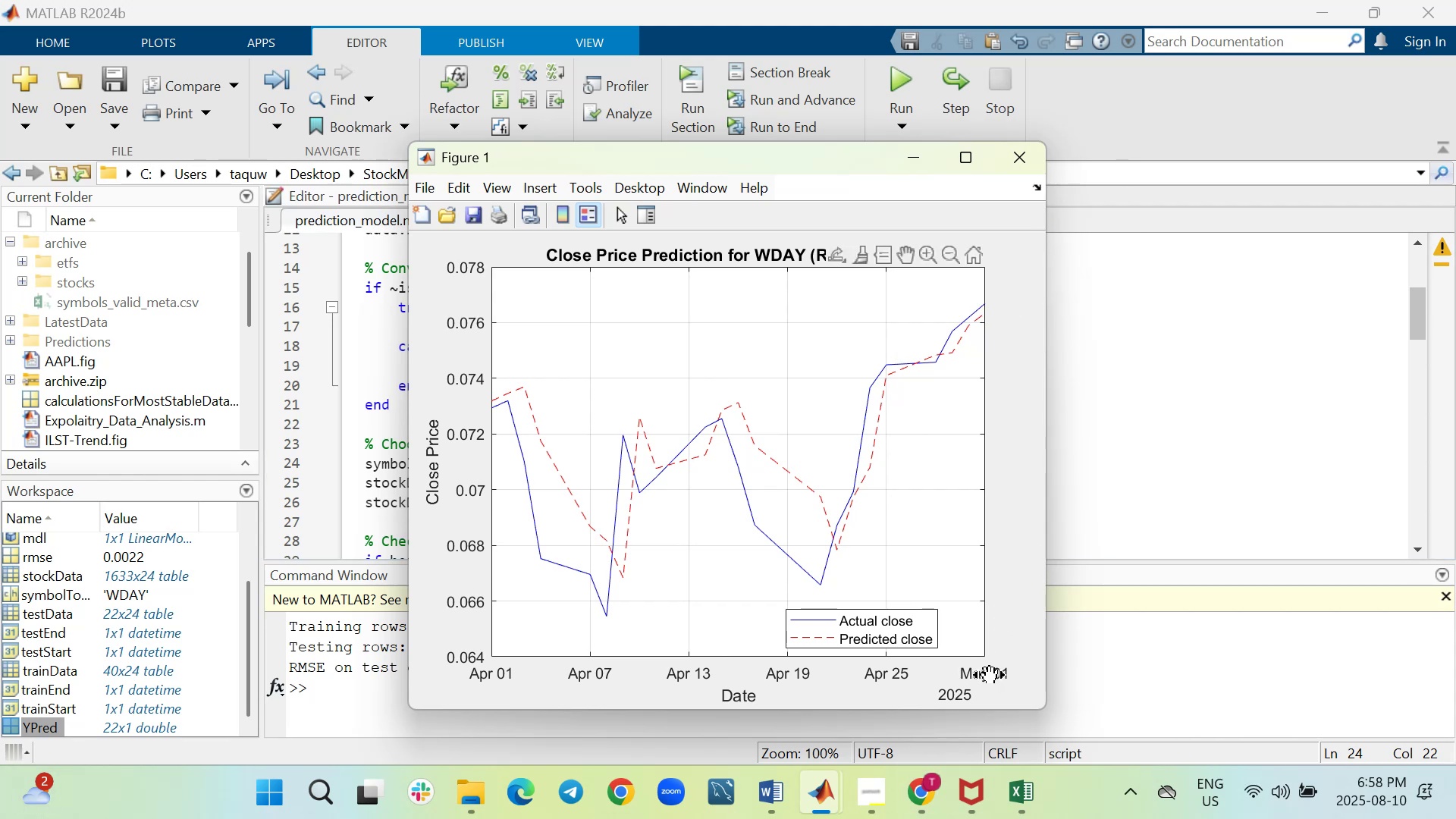 
scroll: coordinate [739, 585], scroll_direction: down, amount: 22.0
 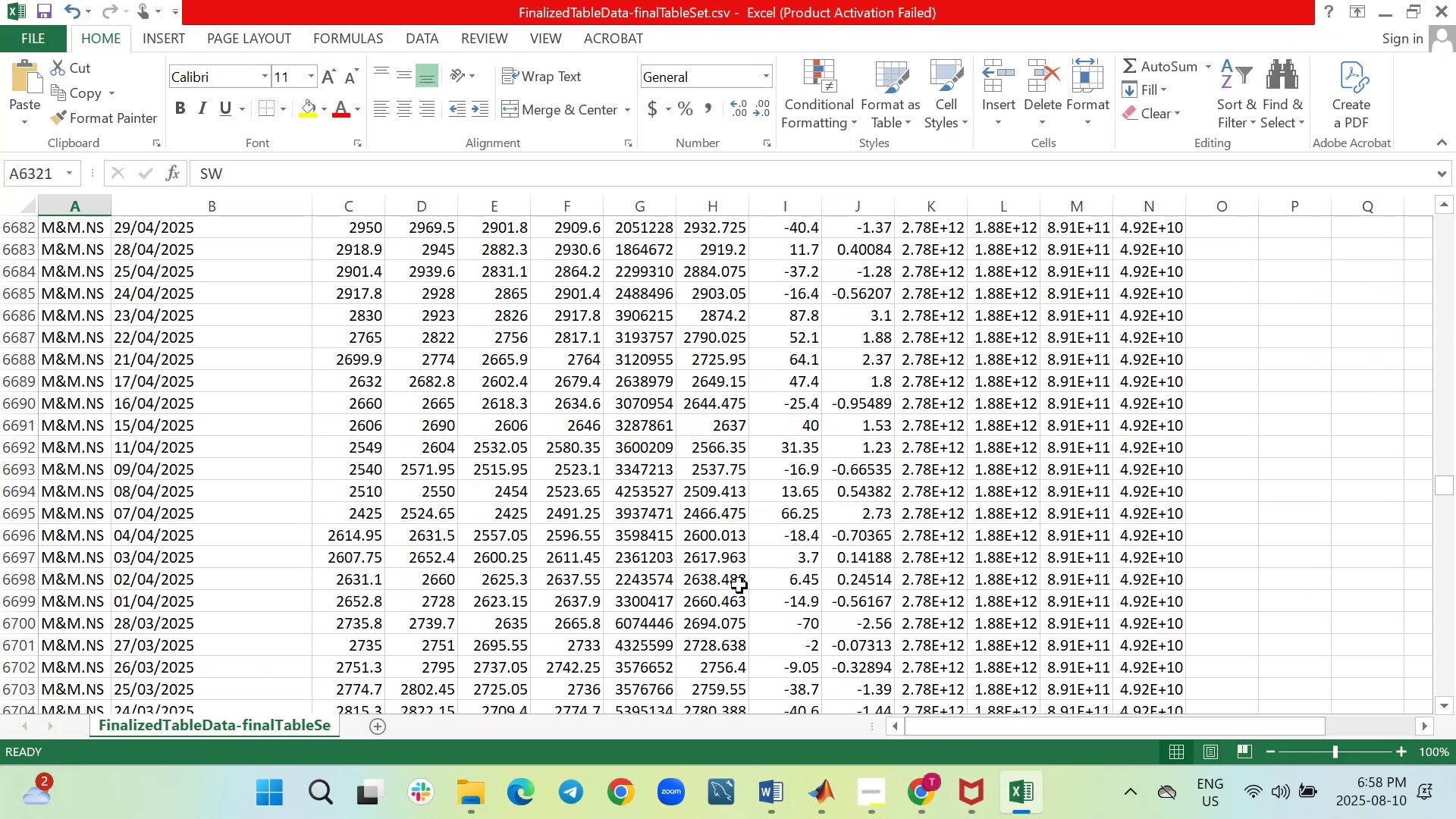 
key(Control+F)
 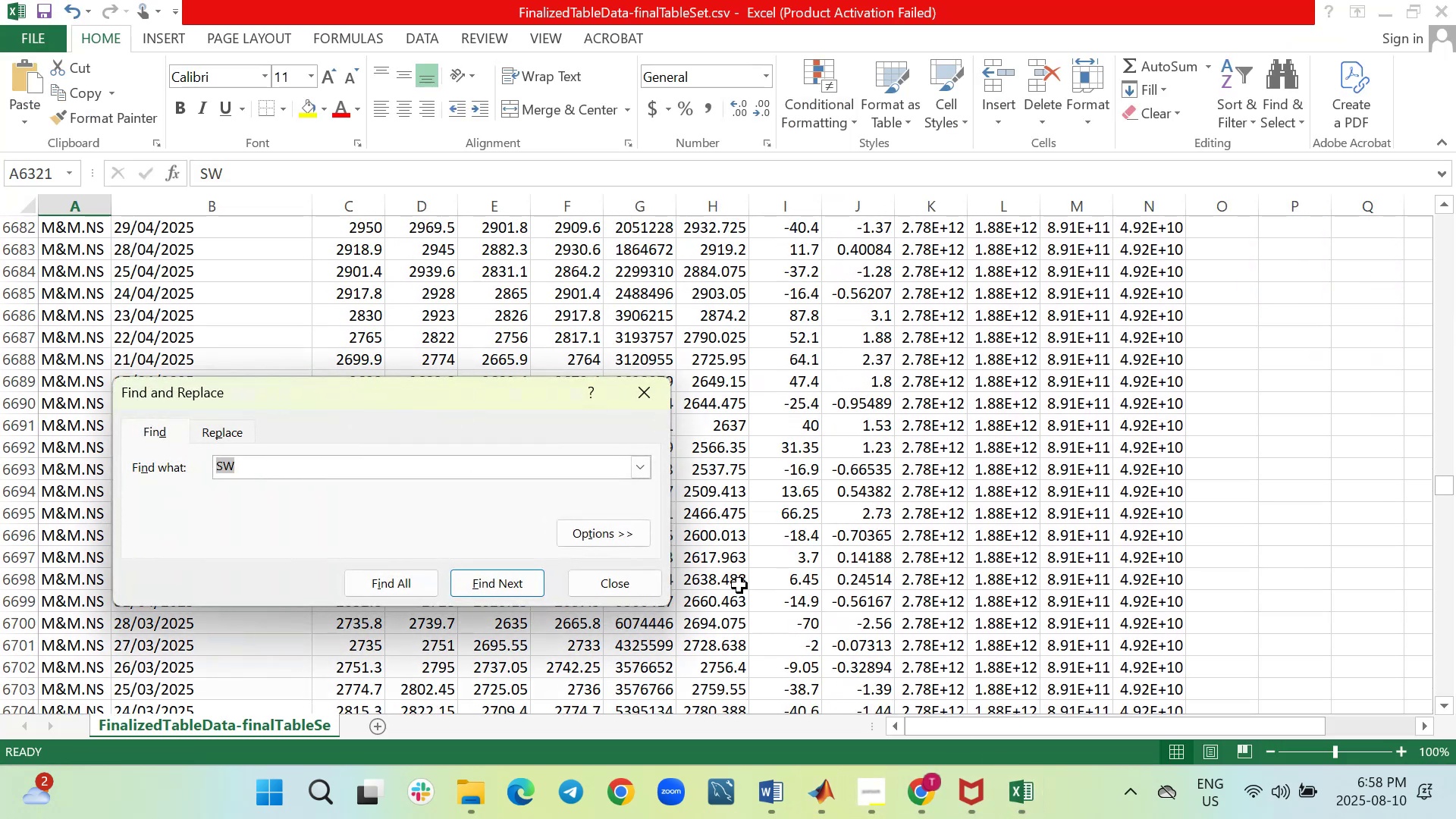 
type(WDAY)
 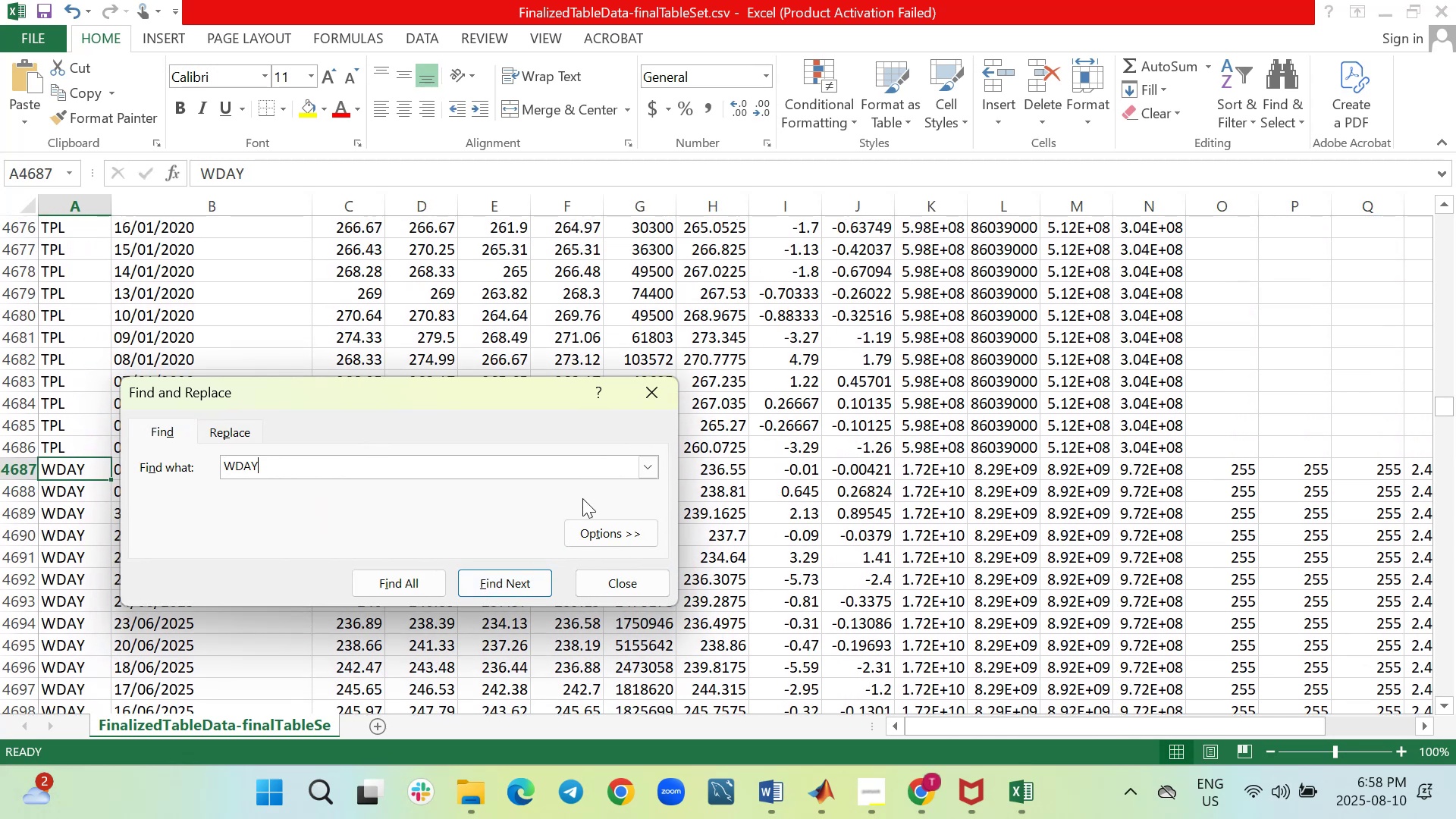 
wait(9.79)
 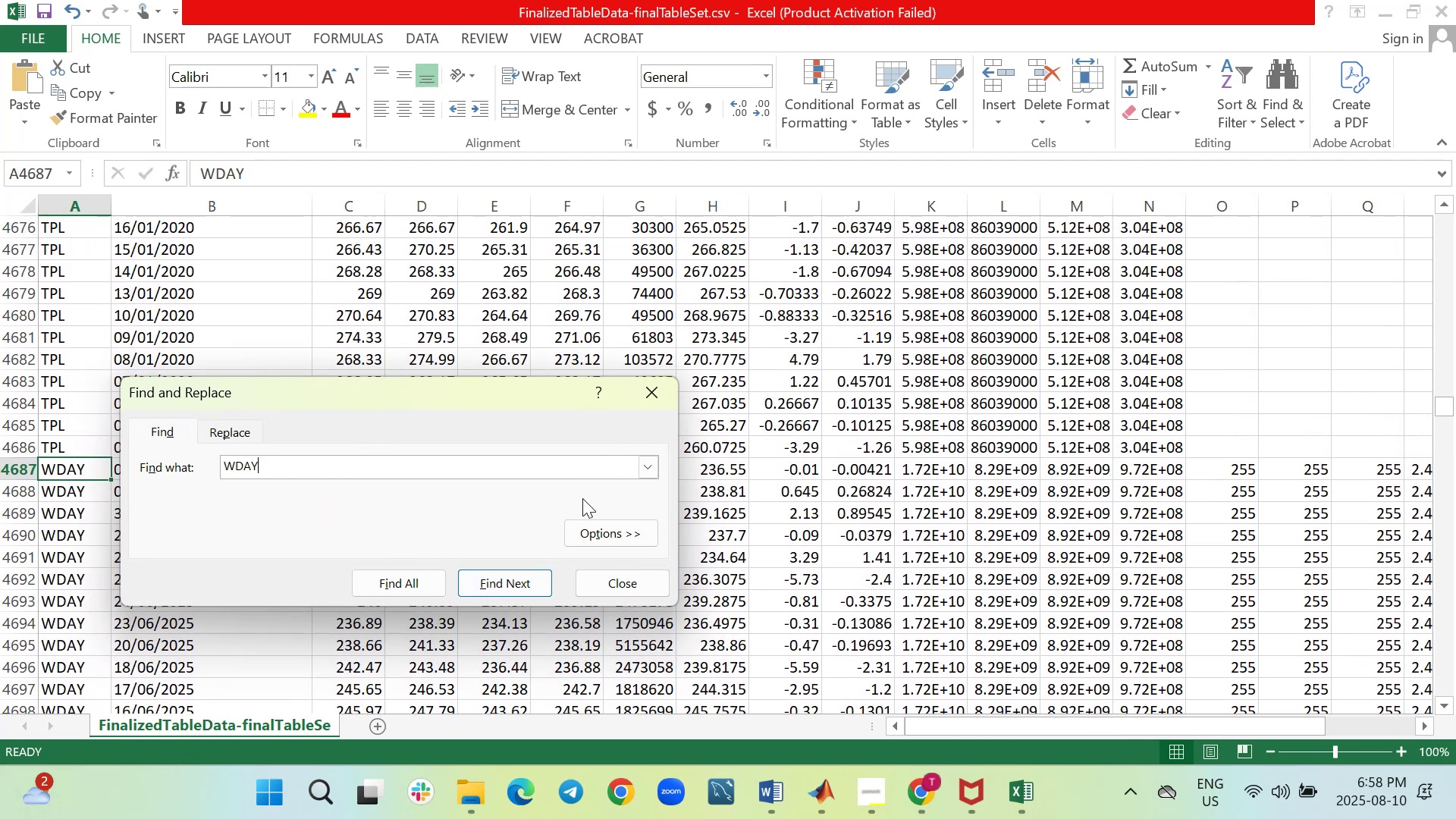 
scroll: coordinate [312, 494], scroll_direction: down, amount: 23.0
 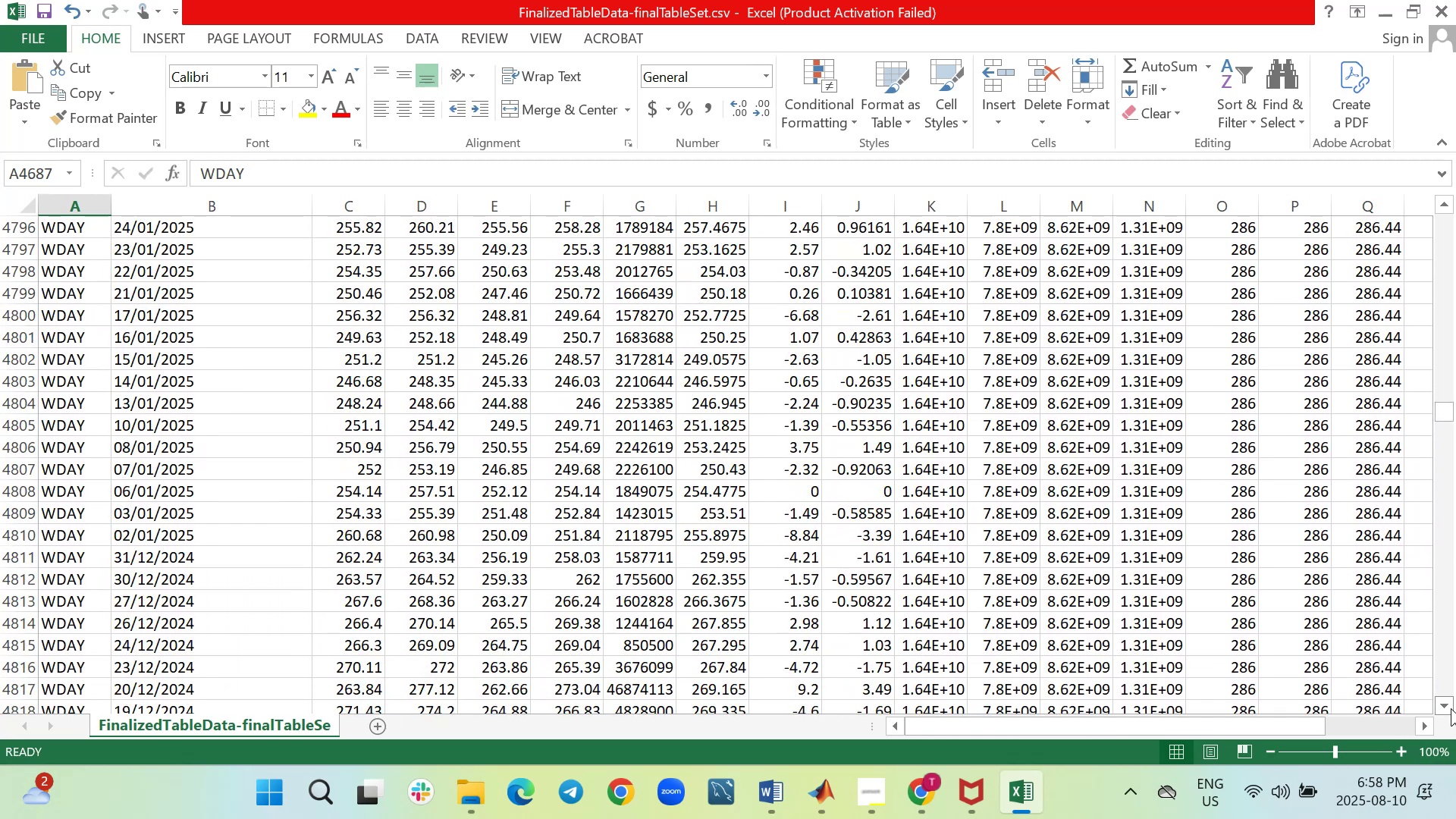 
double_click([1451, 708])
 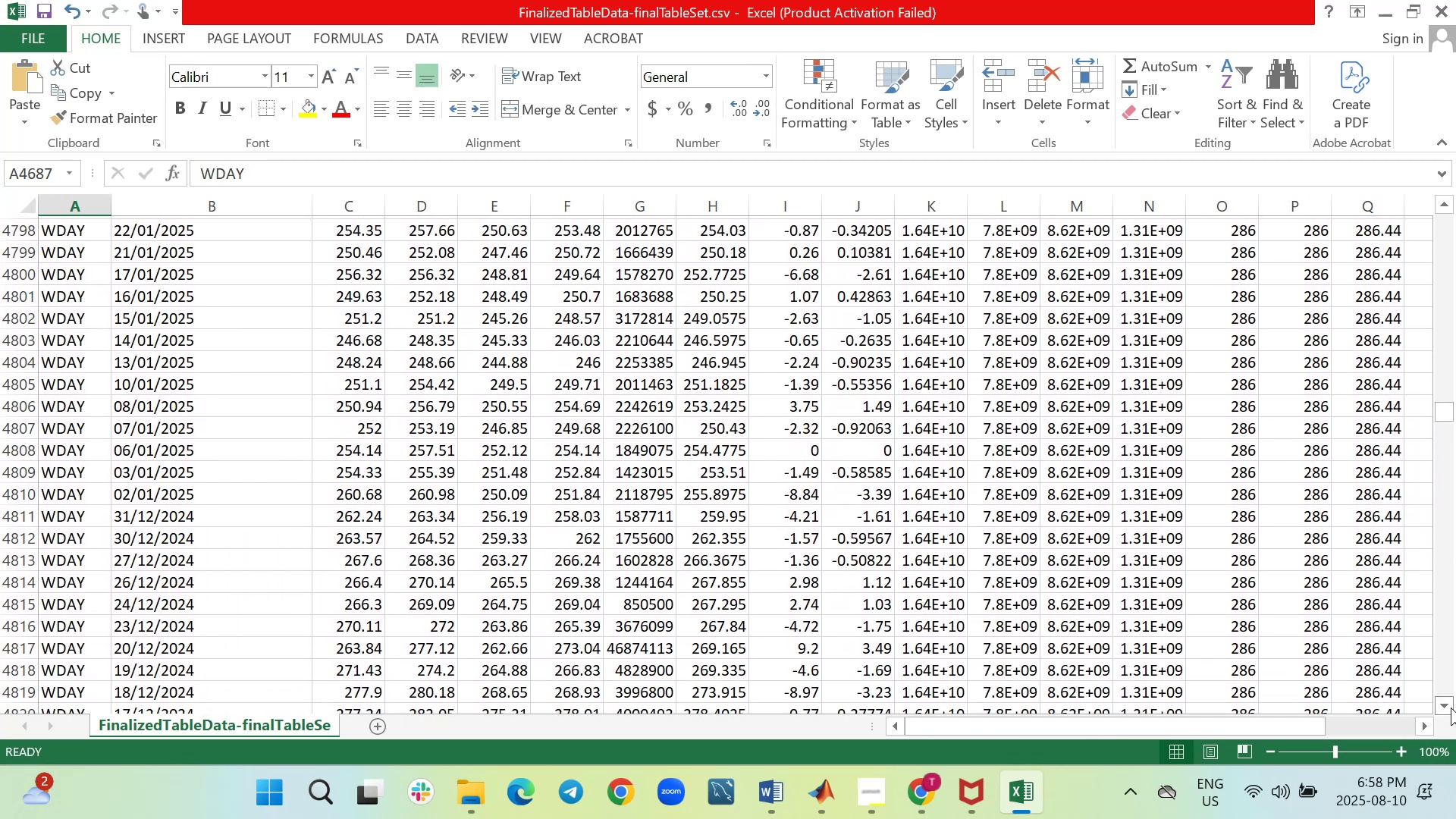 
triple_click([1451, 708])
 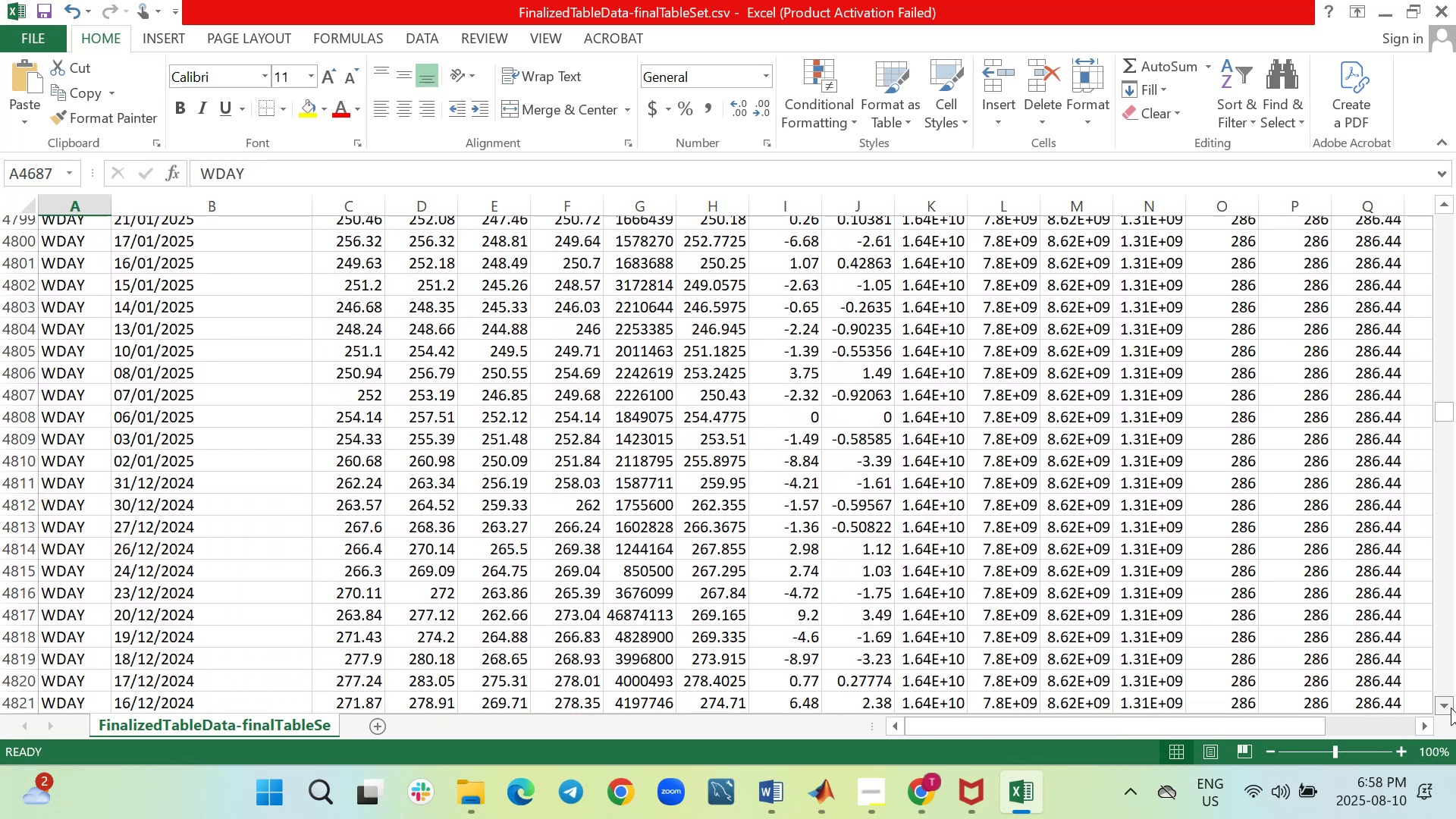 
triple_click([1451, 708])
 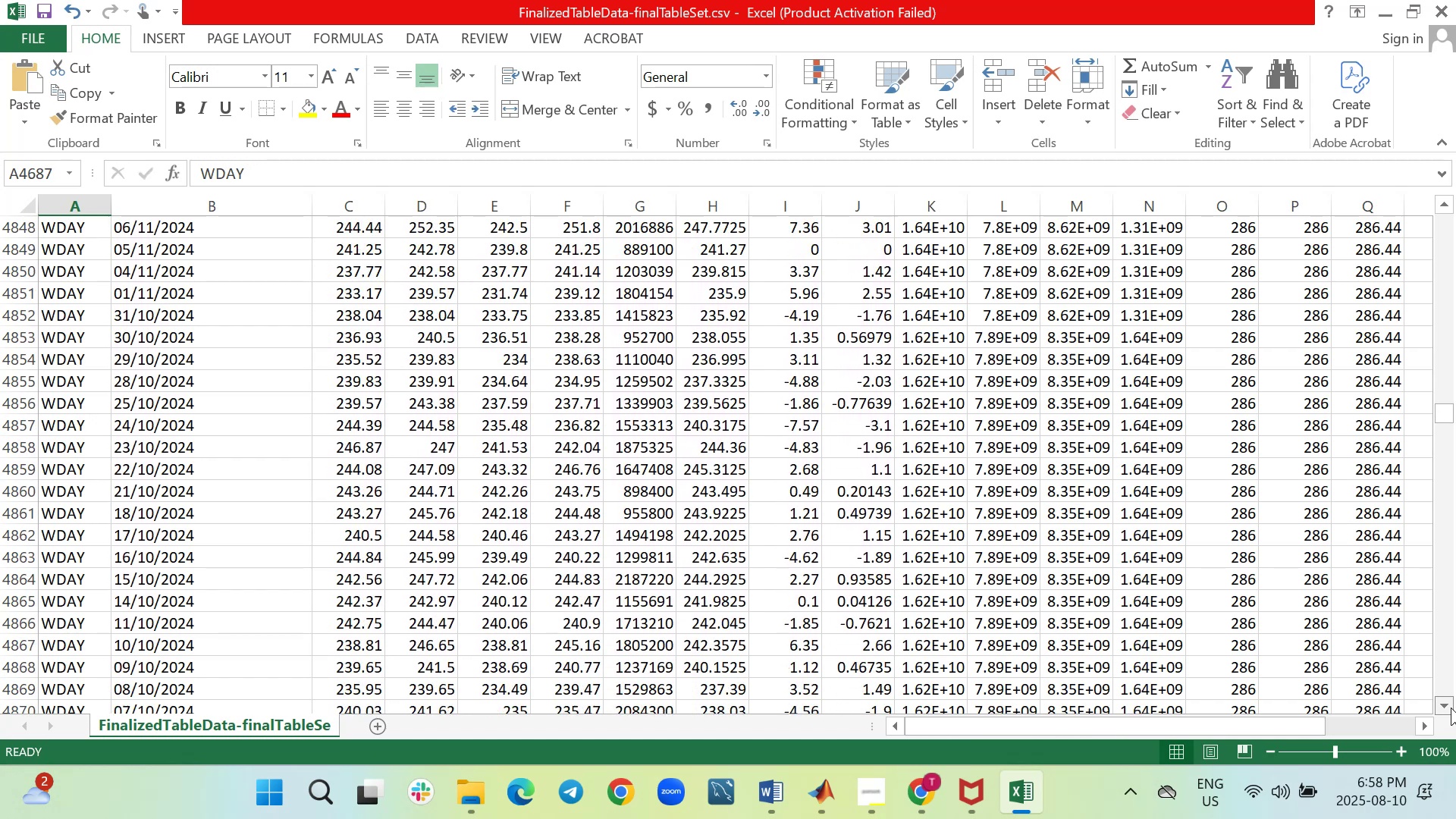 
triple_click([1451, 708])
 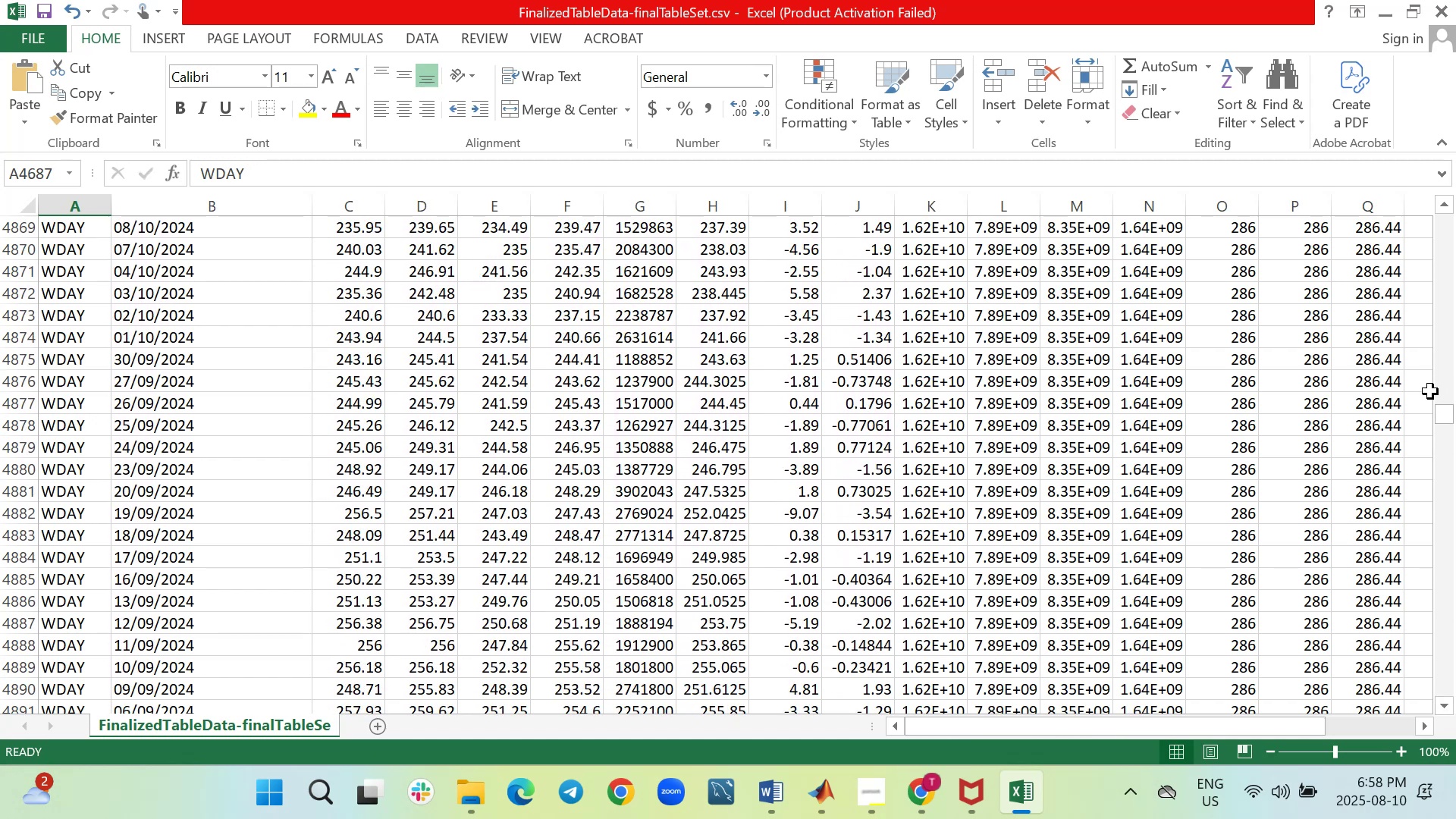 
mouse_move([1444, 422])
 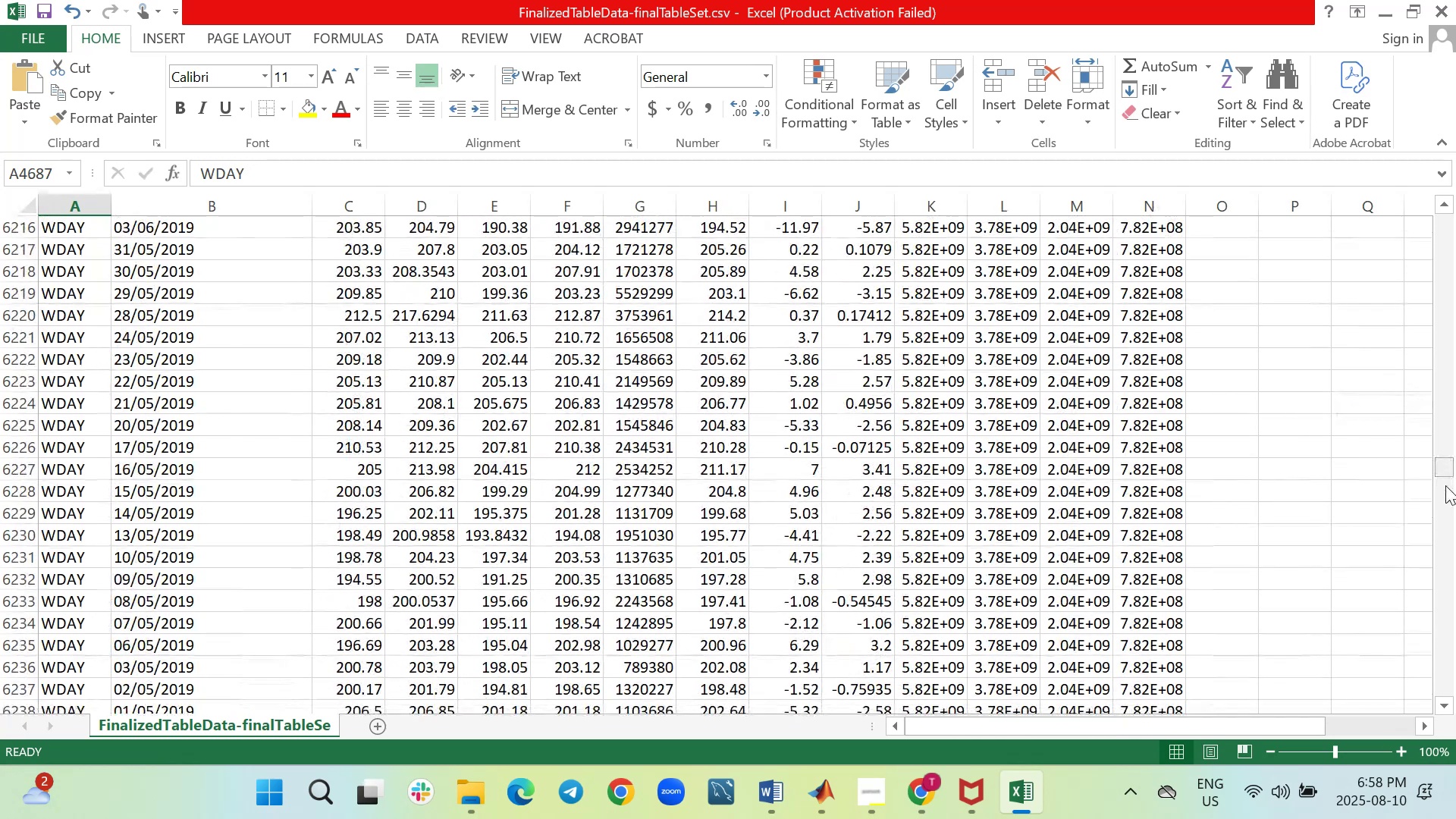 
wait(6.82)
 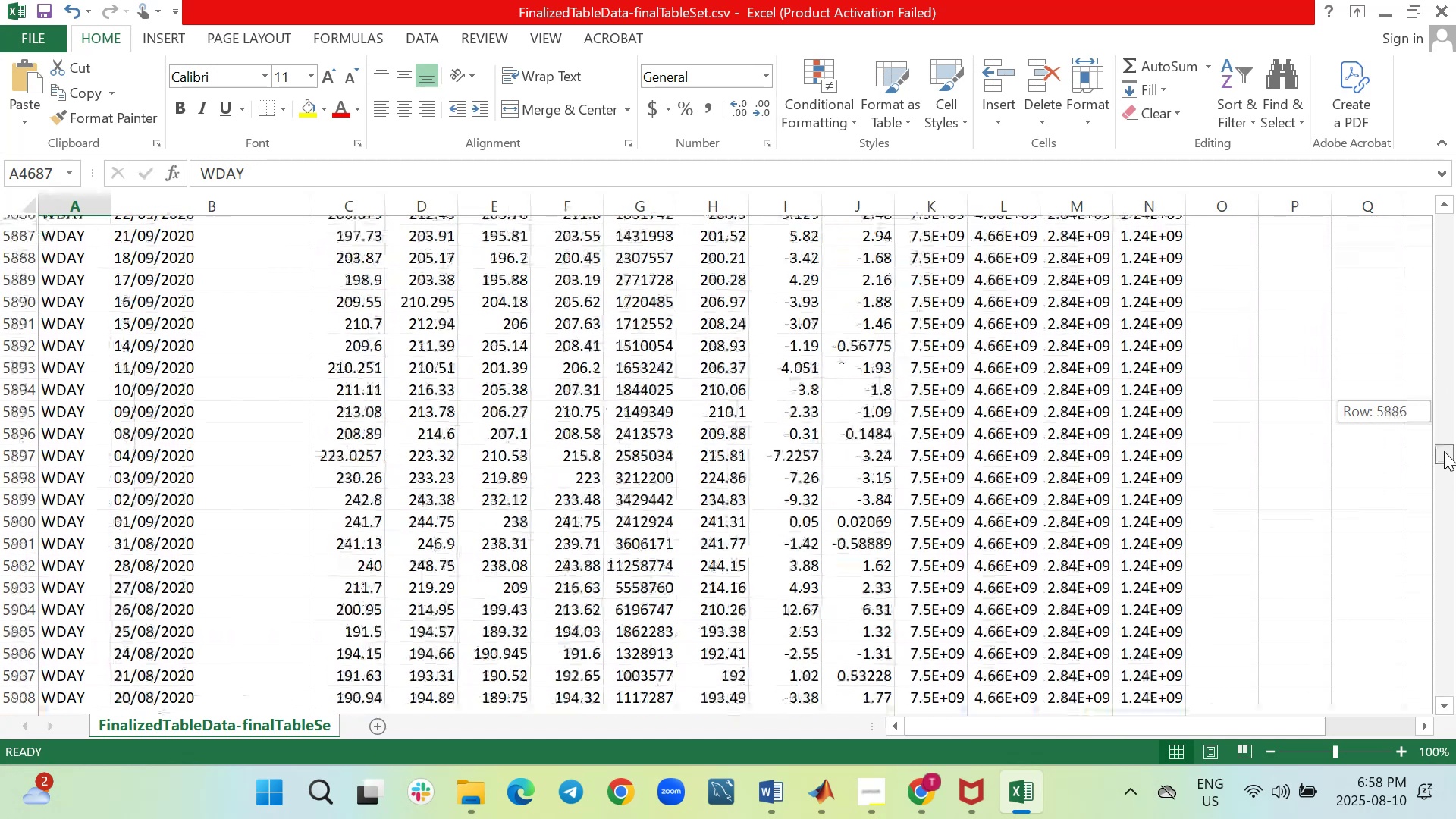 
double_click([1442, 704])
 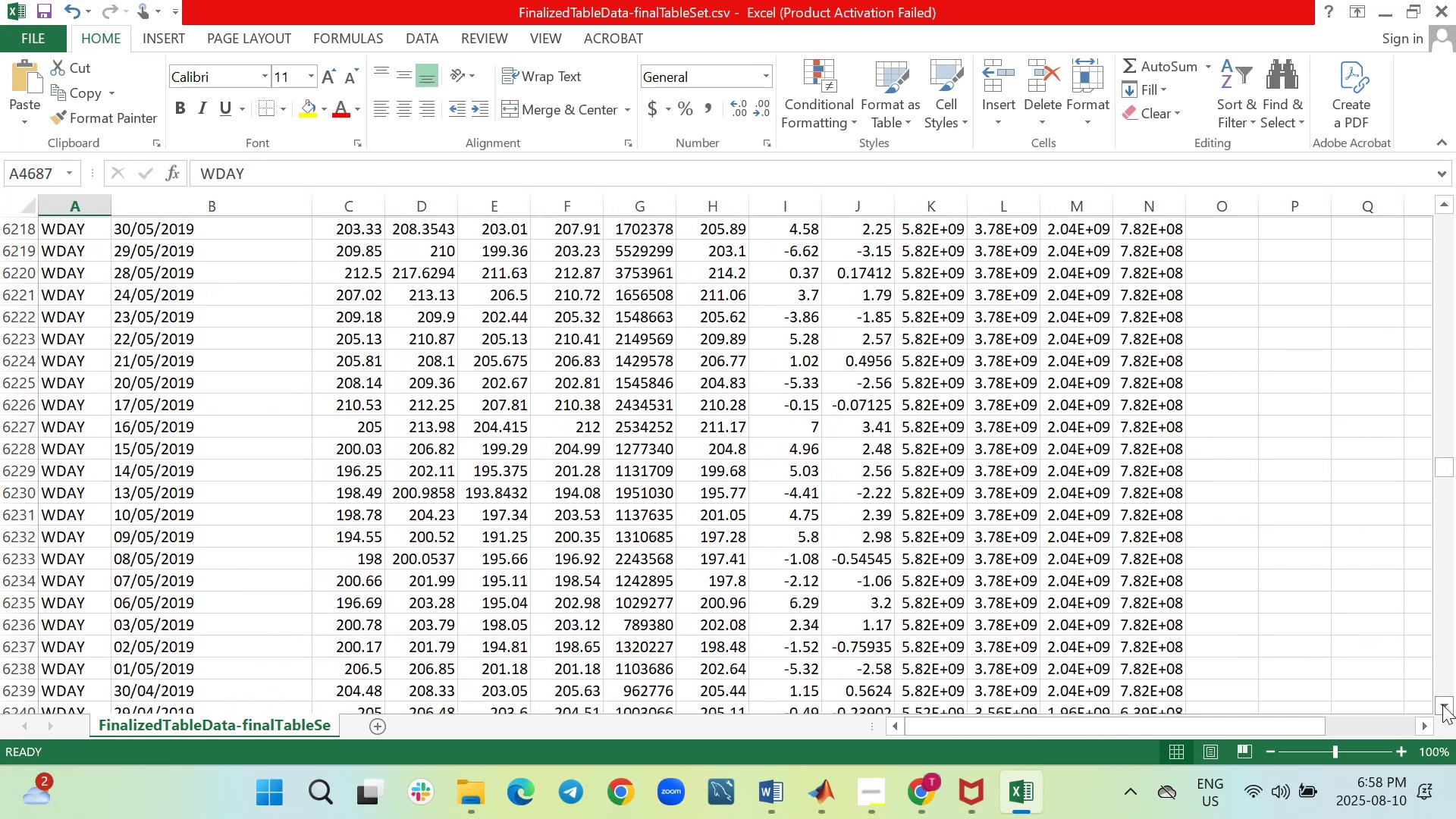 
triple_click([1442, 704])
 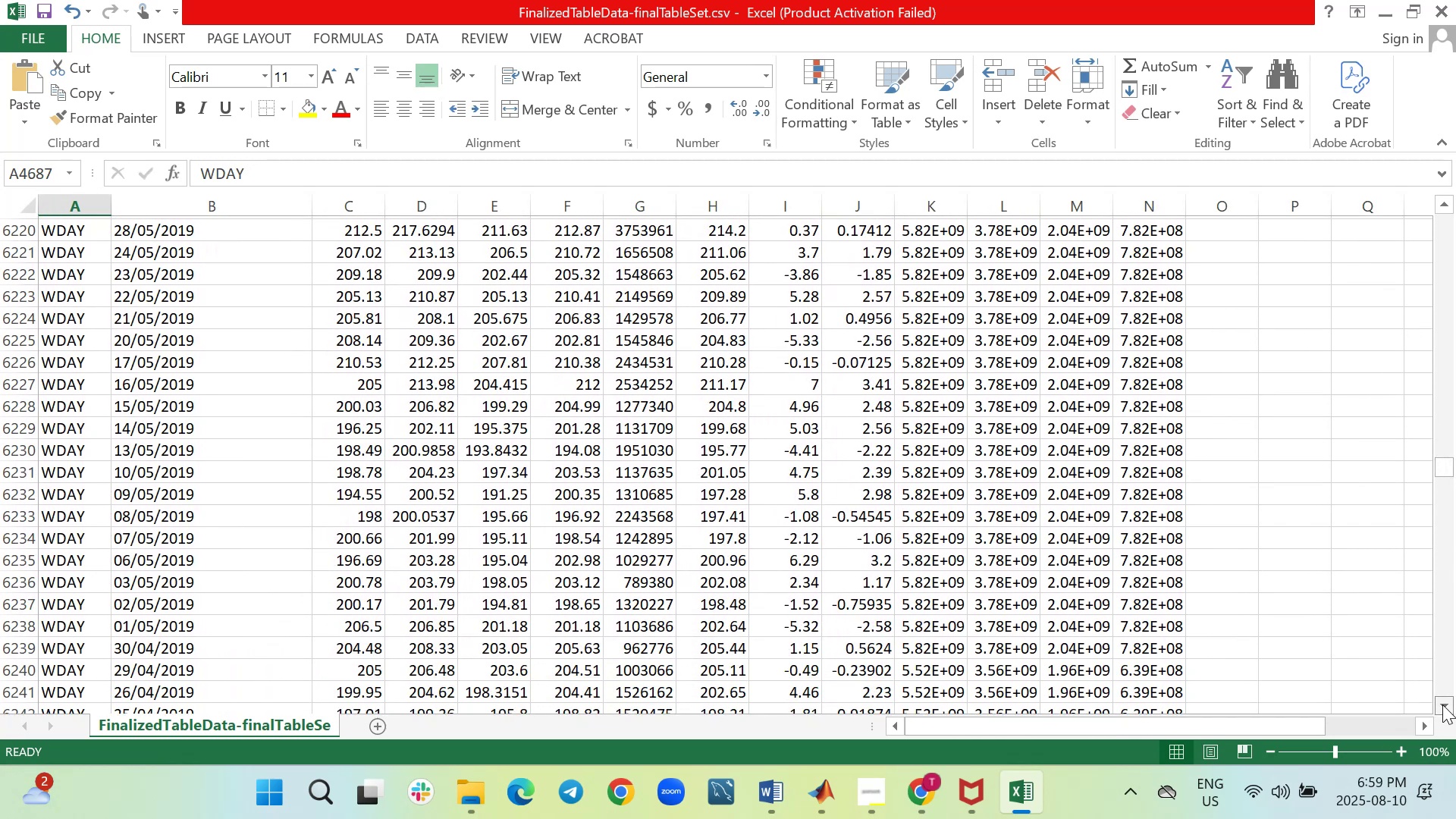 
triple_click([1442, 704])
 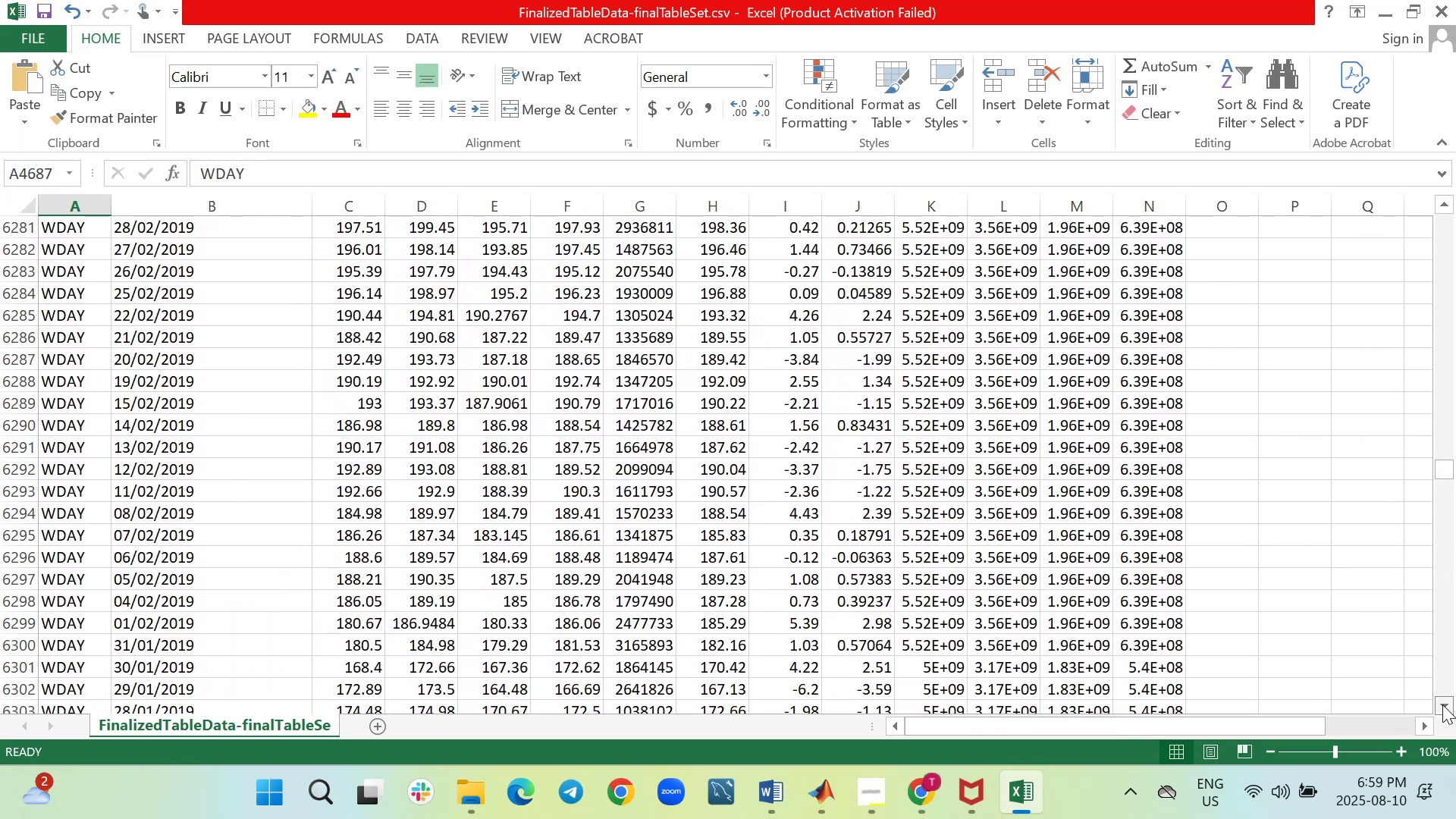 
wait(5.86)
 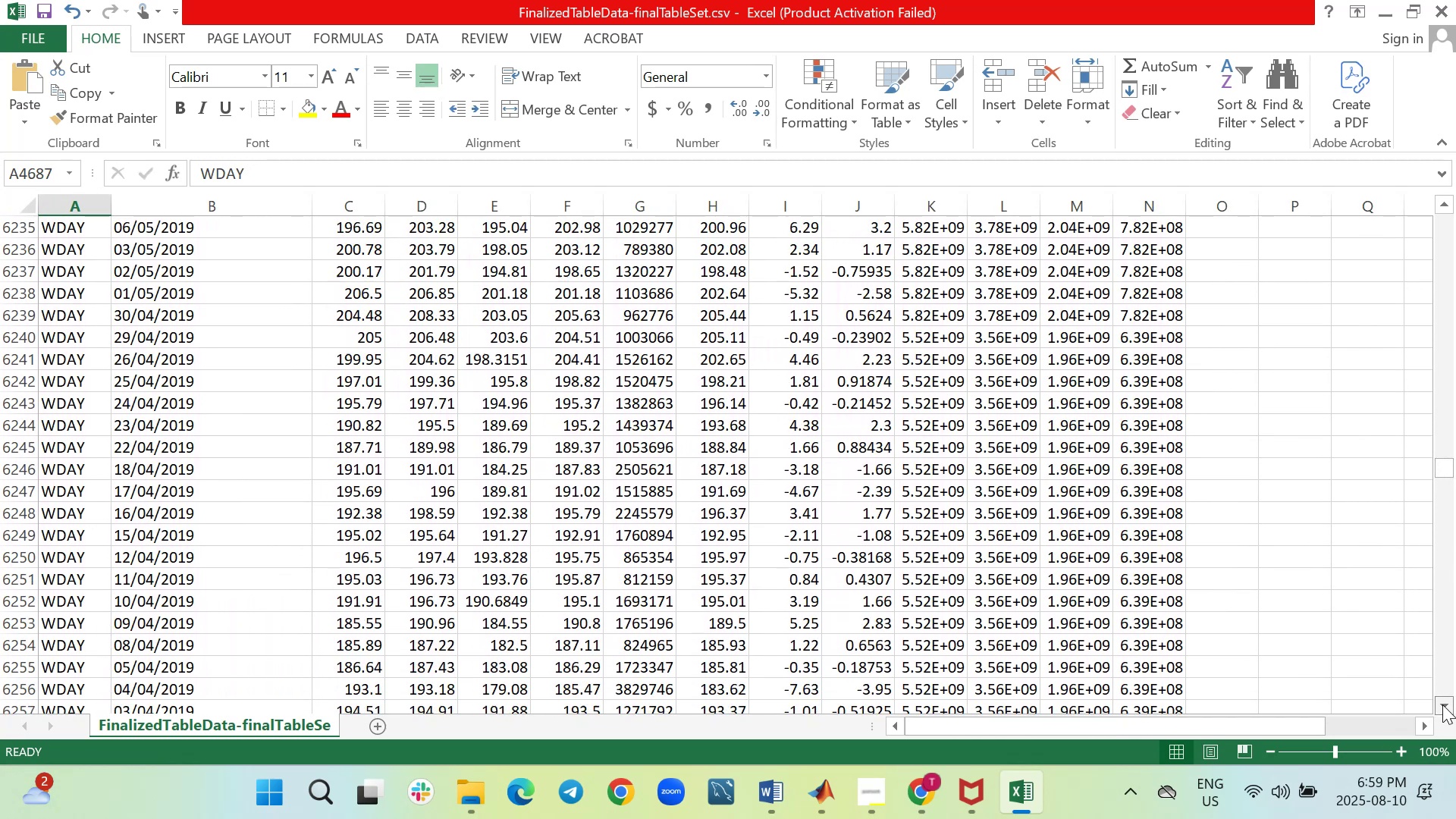 
triple_click([1442, 704])
 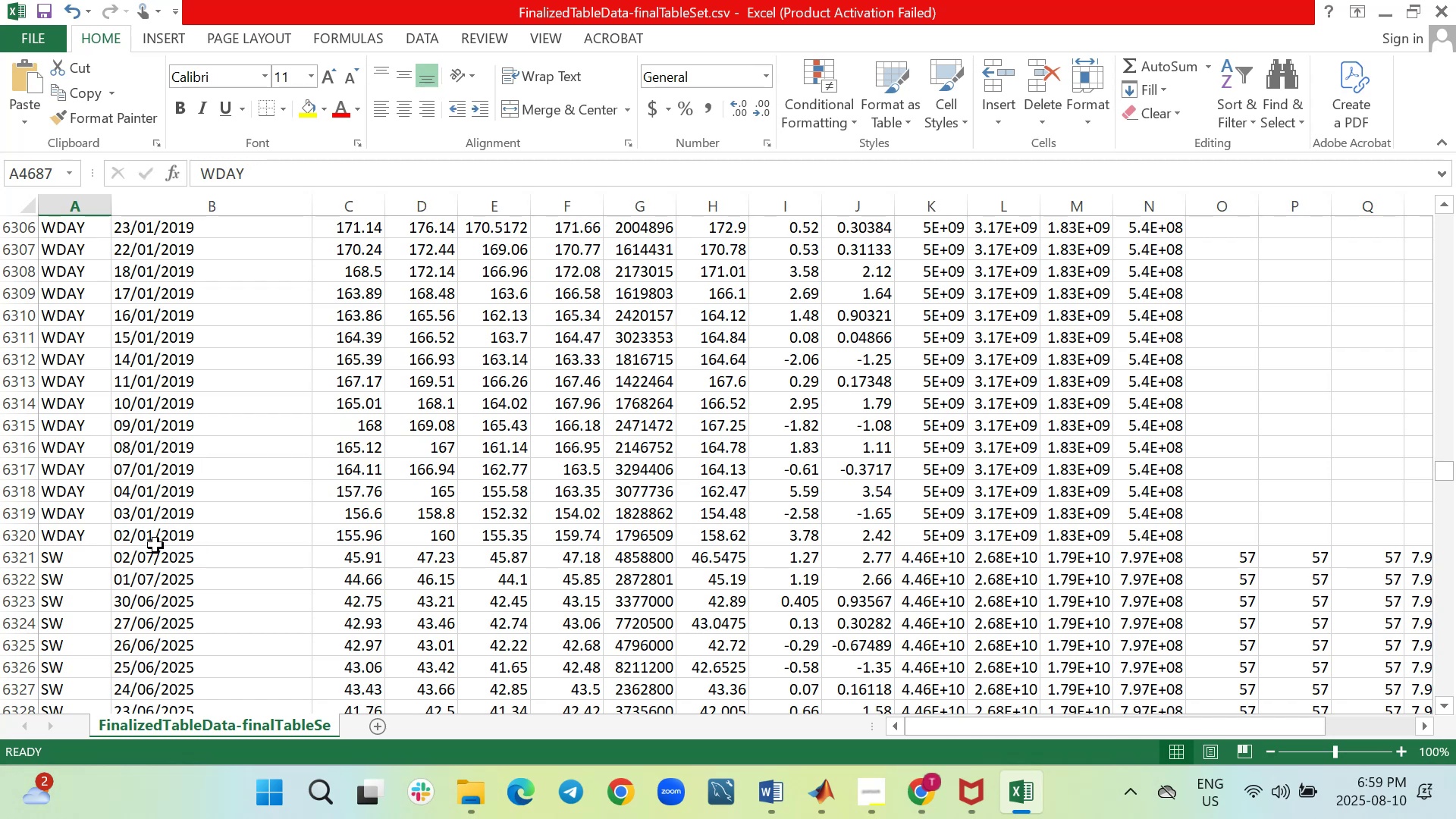 
wait(9.49)
 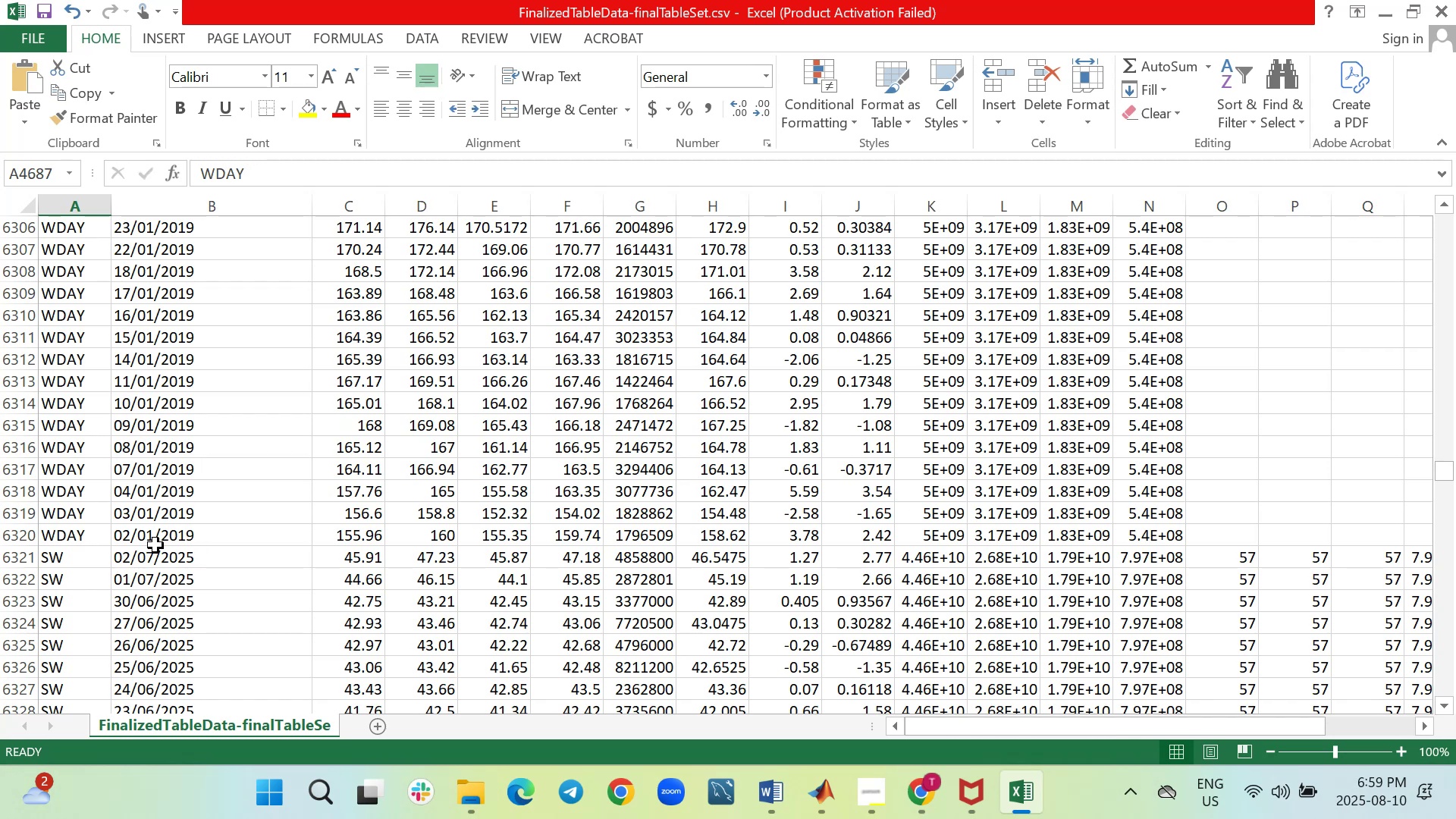 
scroll: coordinate [842, 482], scroll_direction: up, amount: 3.0
 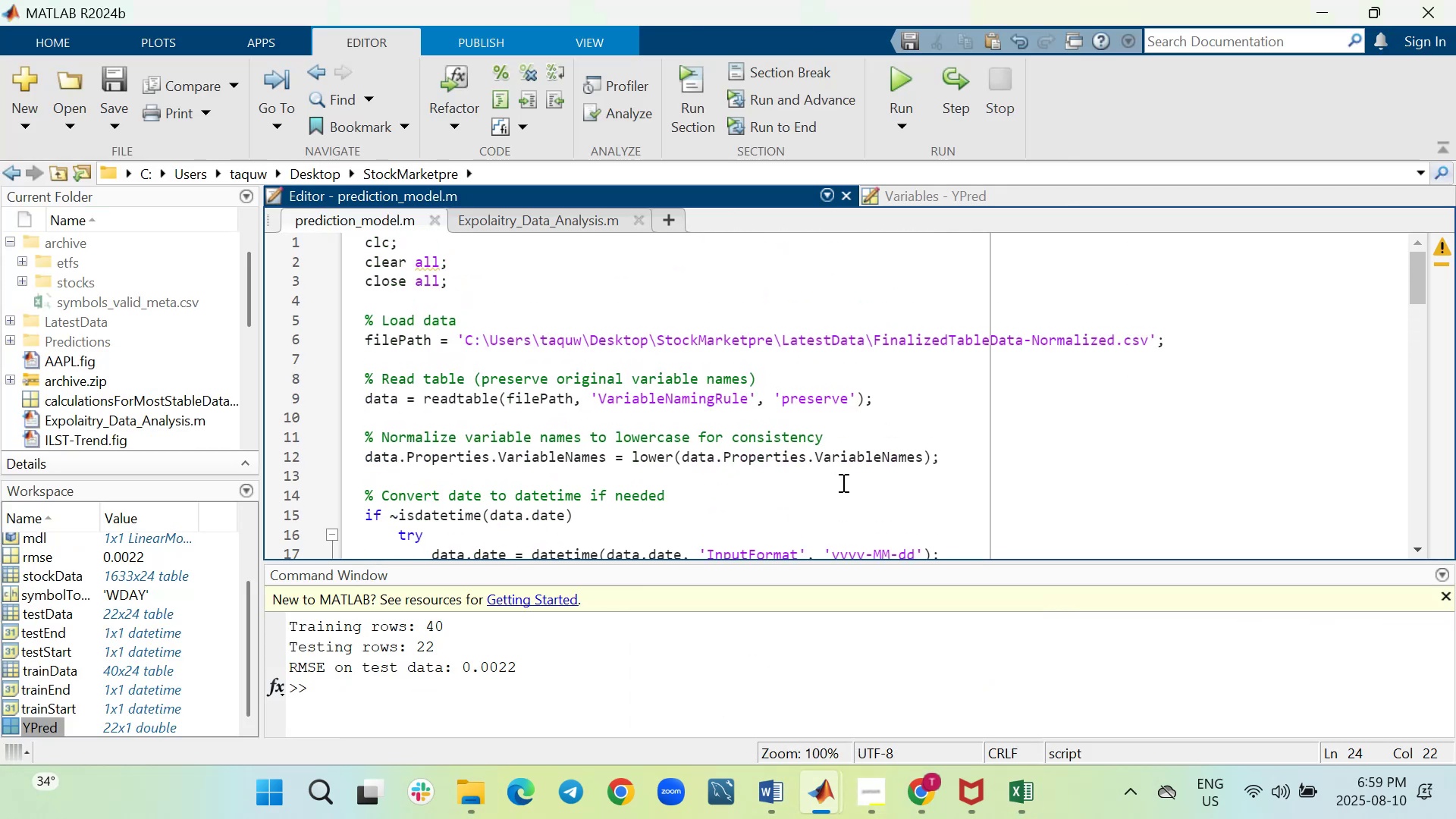 
scroll: coordinate [842, 482], scroll_direction: down, amount: 3.0
 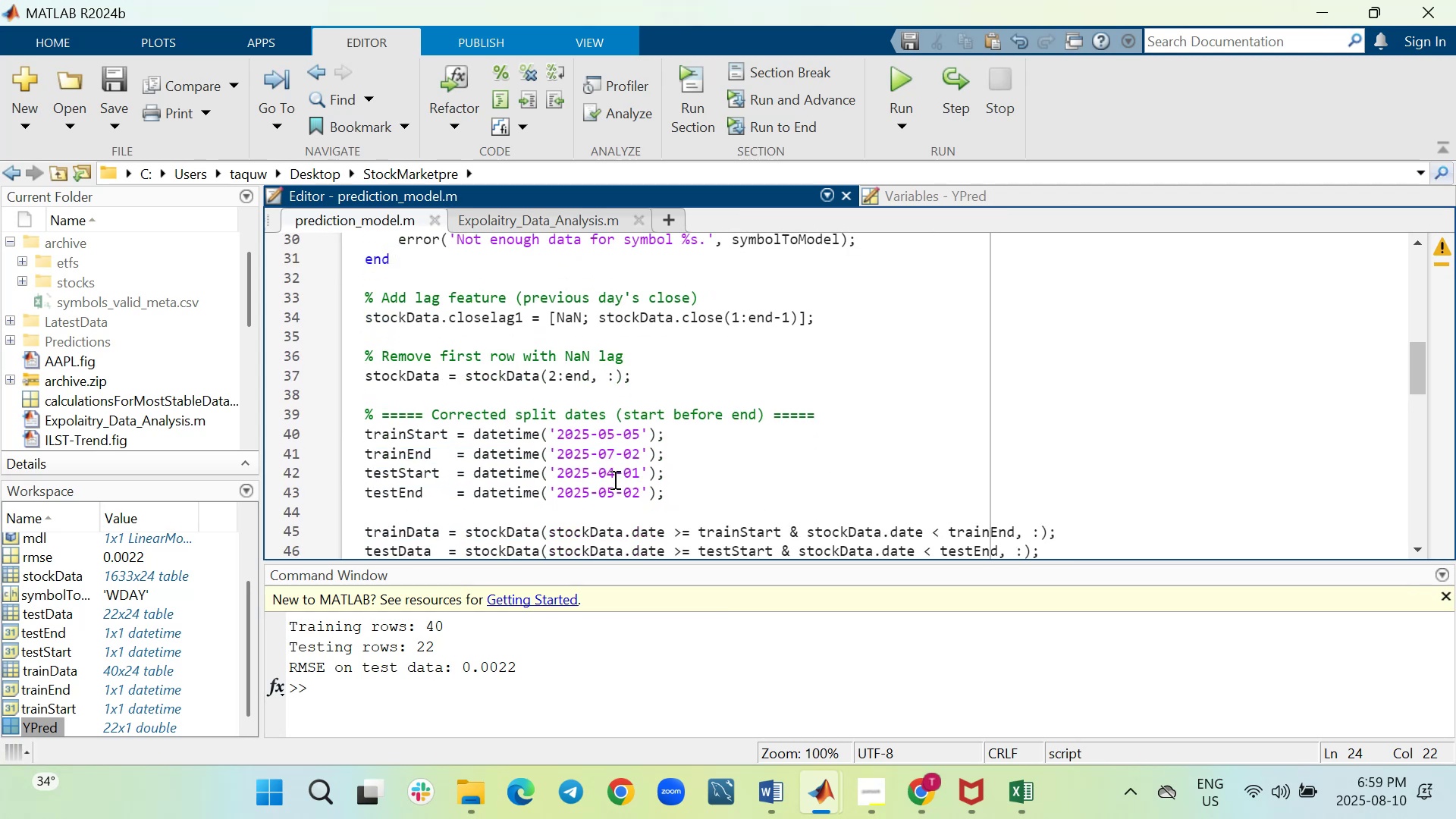 
left_click([613, 469])
 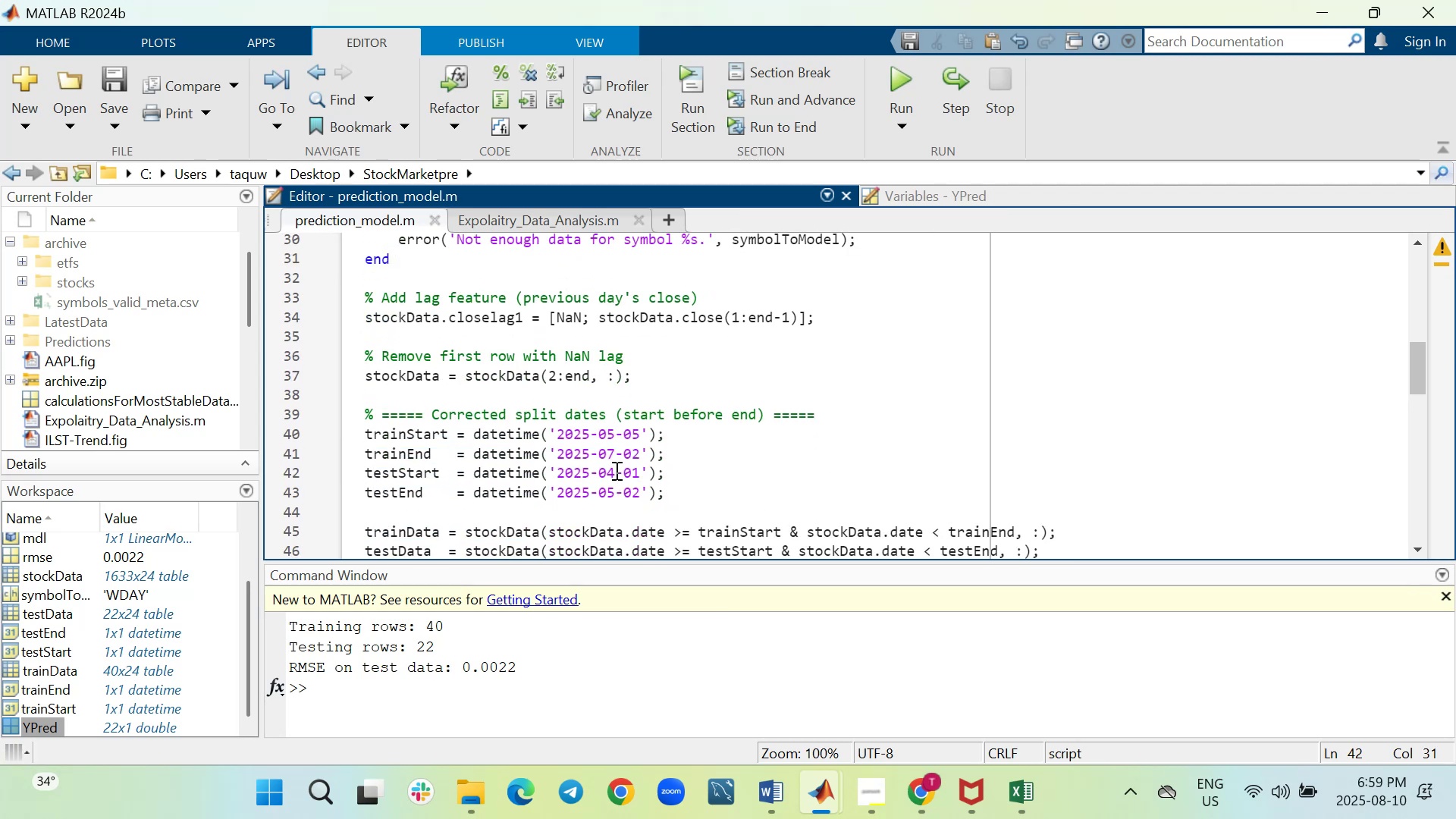 
key(Backspace)
type(2)
key(Backspace)
key(Backspace)
type(19)
 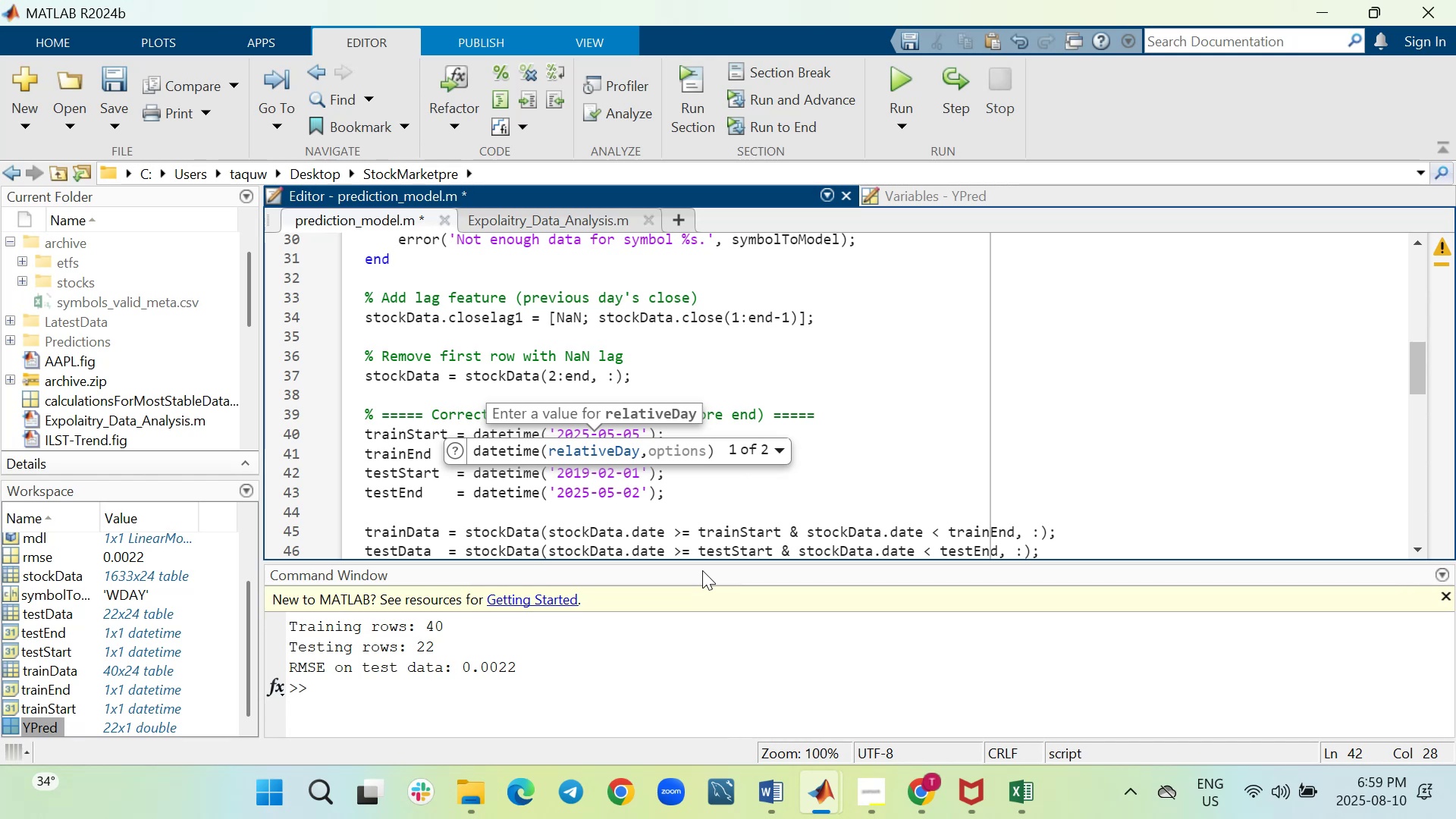 
key(Control+ControlLeft)
 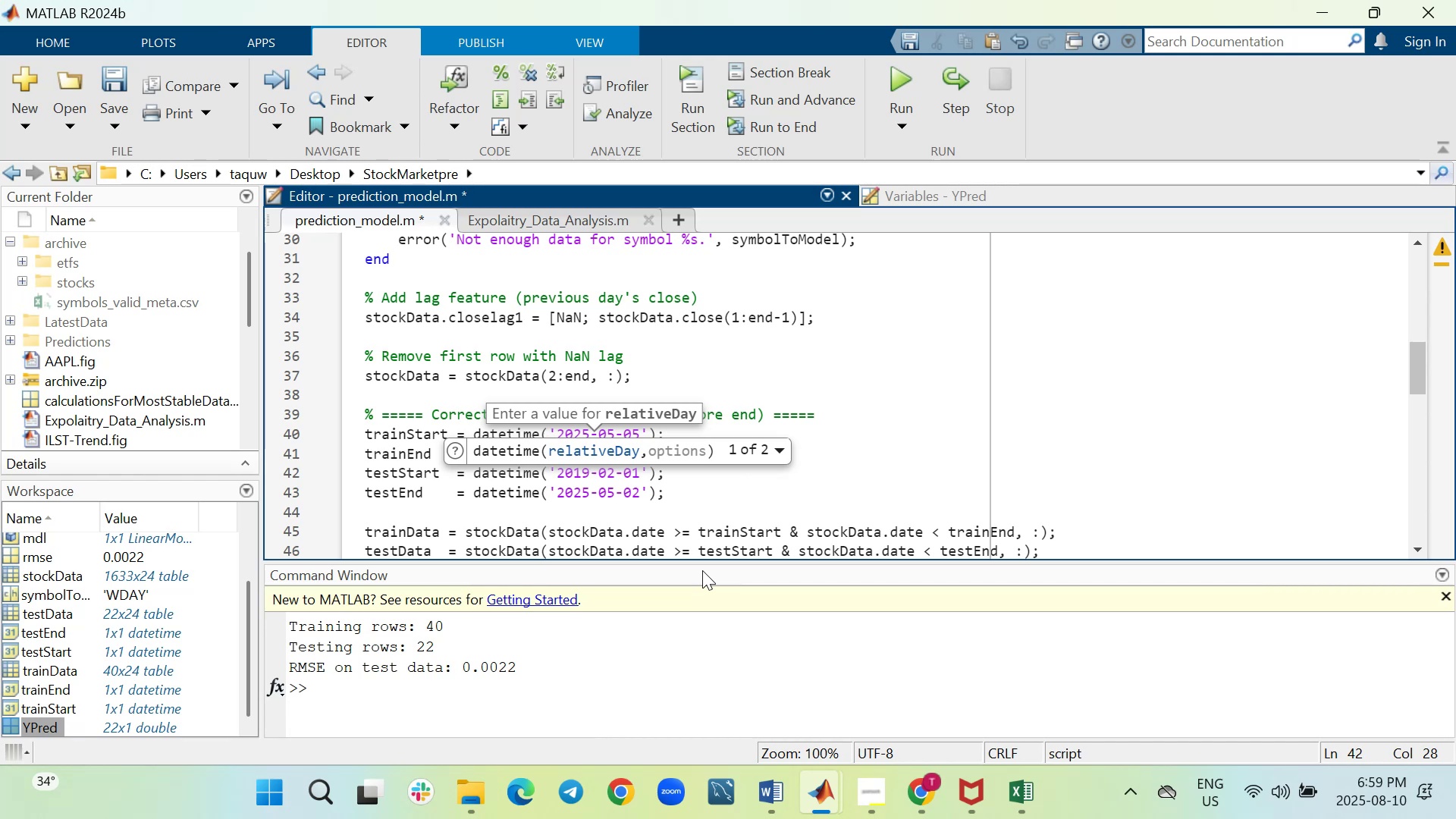 
key(Control+S)
 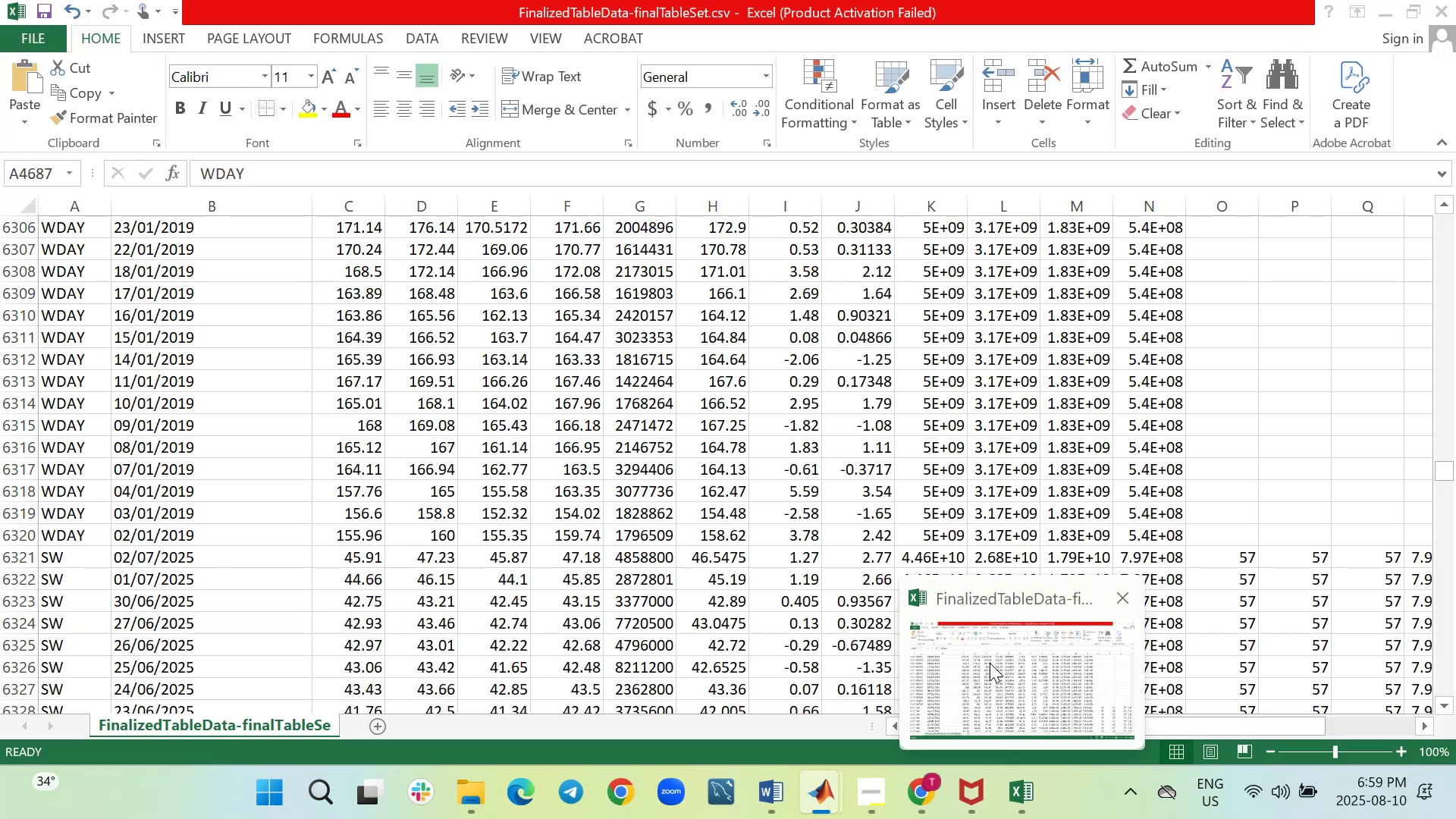 
scroll: coordinate [776, 576], scroll_direction: up, amount: 44.0
 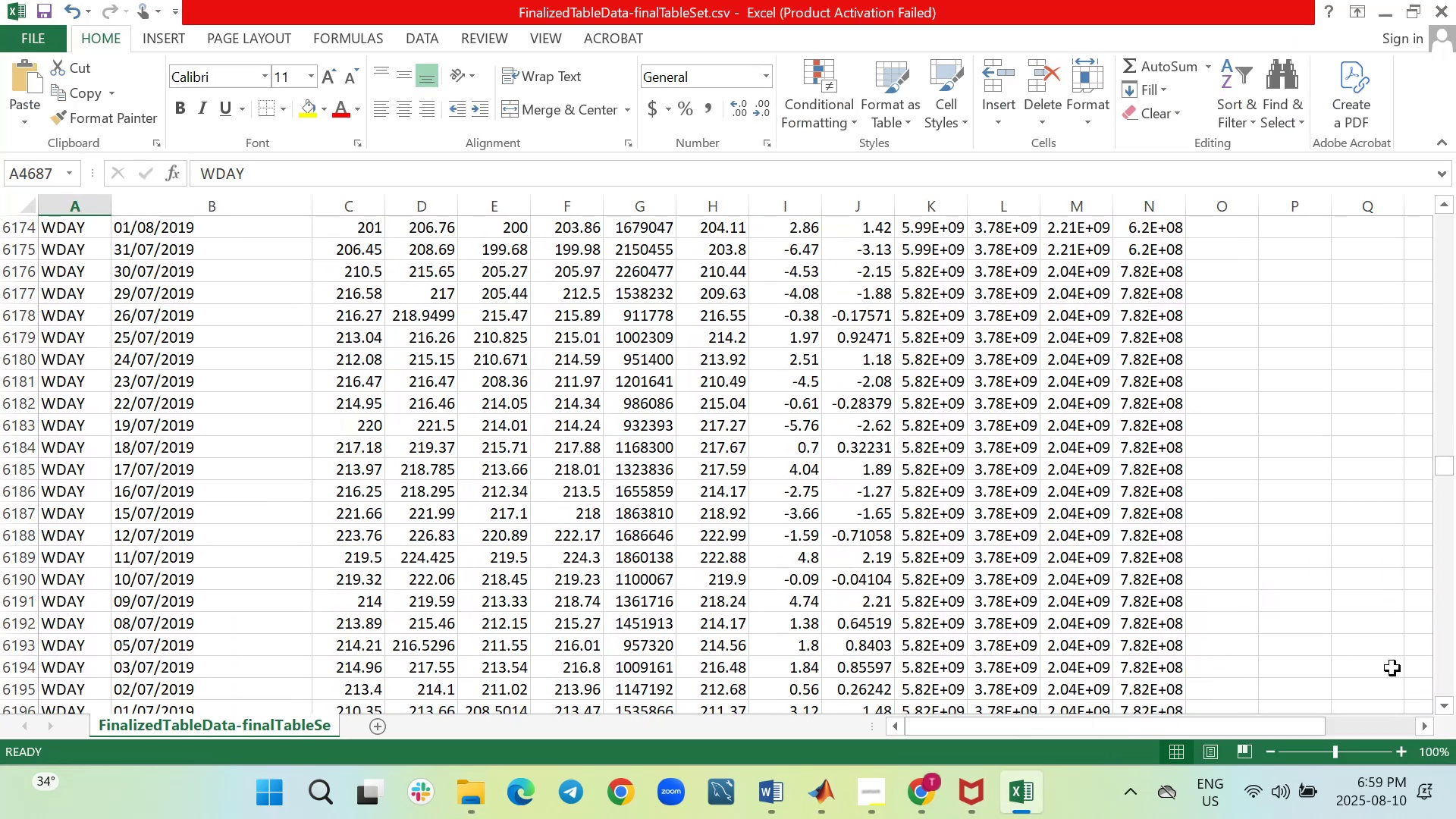 
mouse_move([1440, 446])
 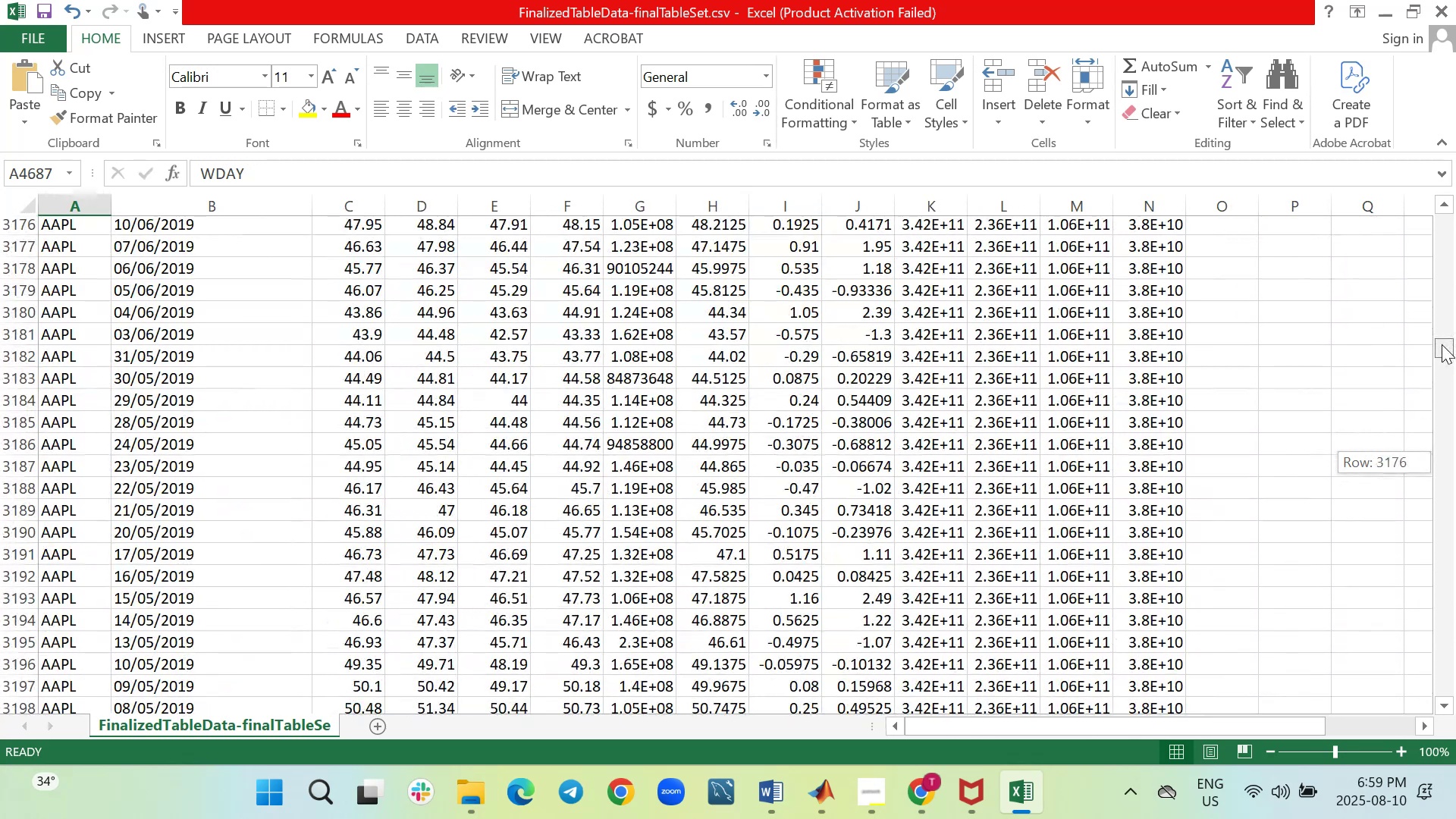 
wait(11.45)
 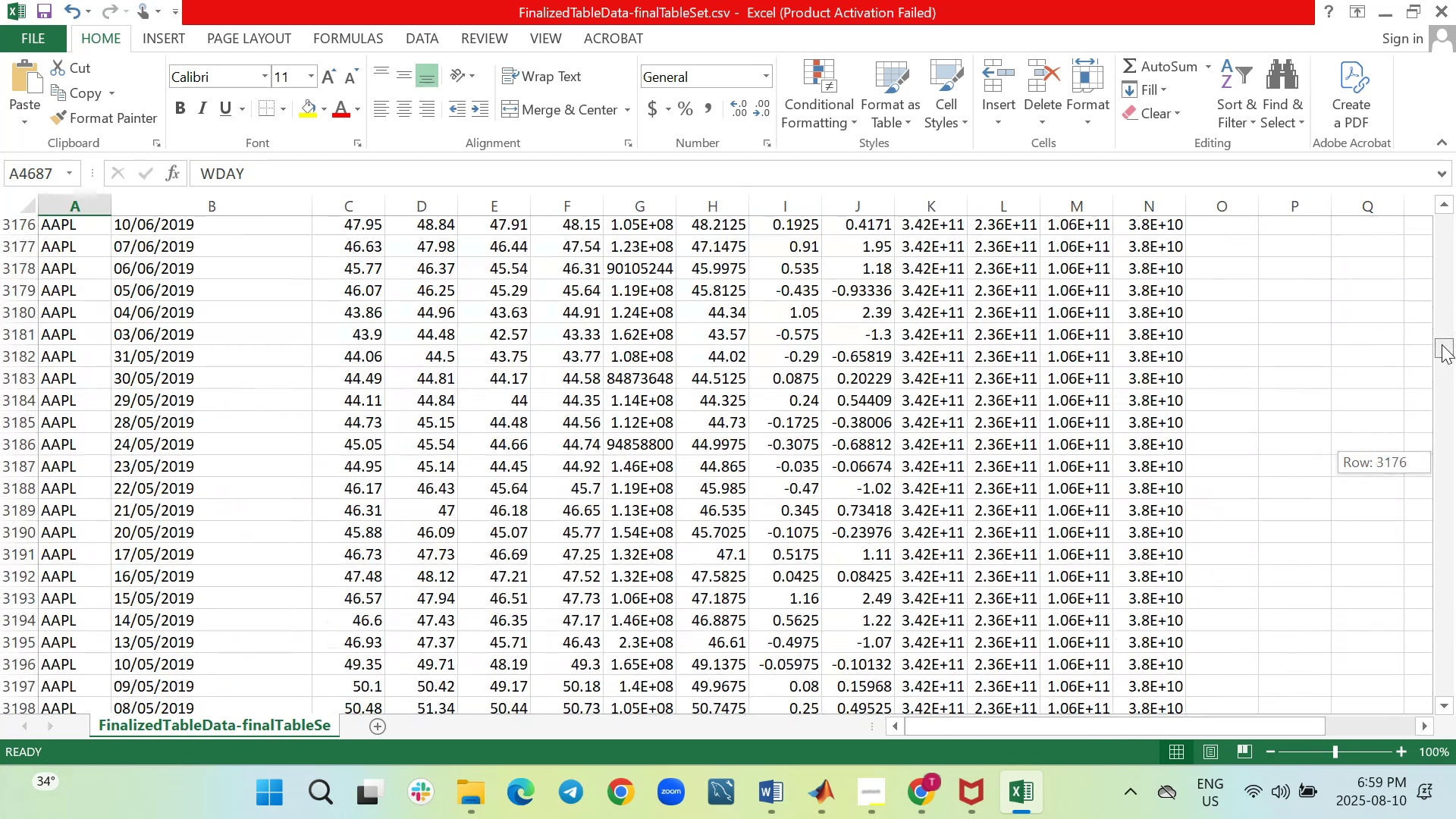 
mouse_move([1442, 428])
 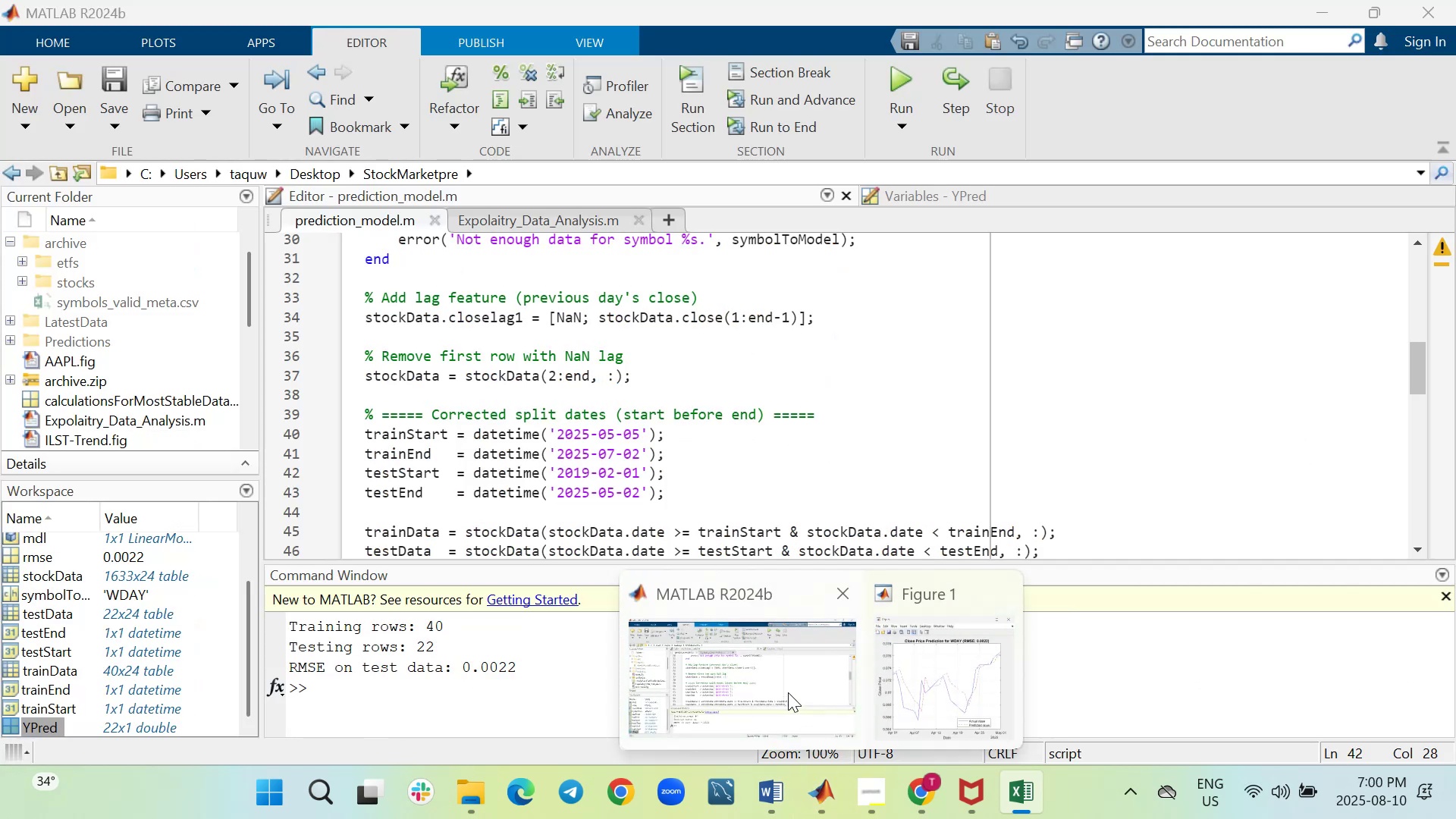 
wait(11.31)
 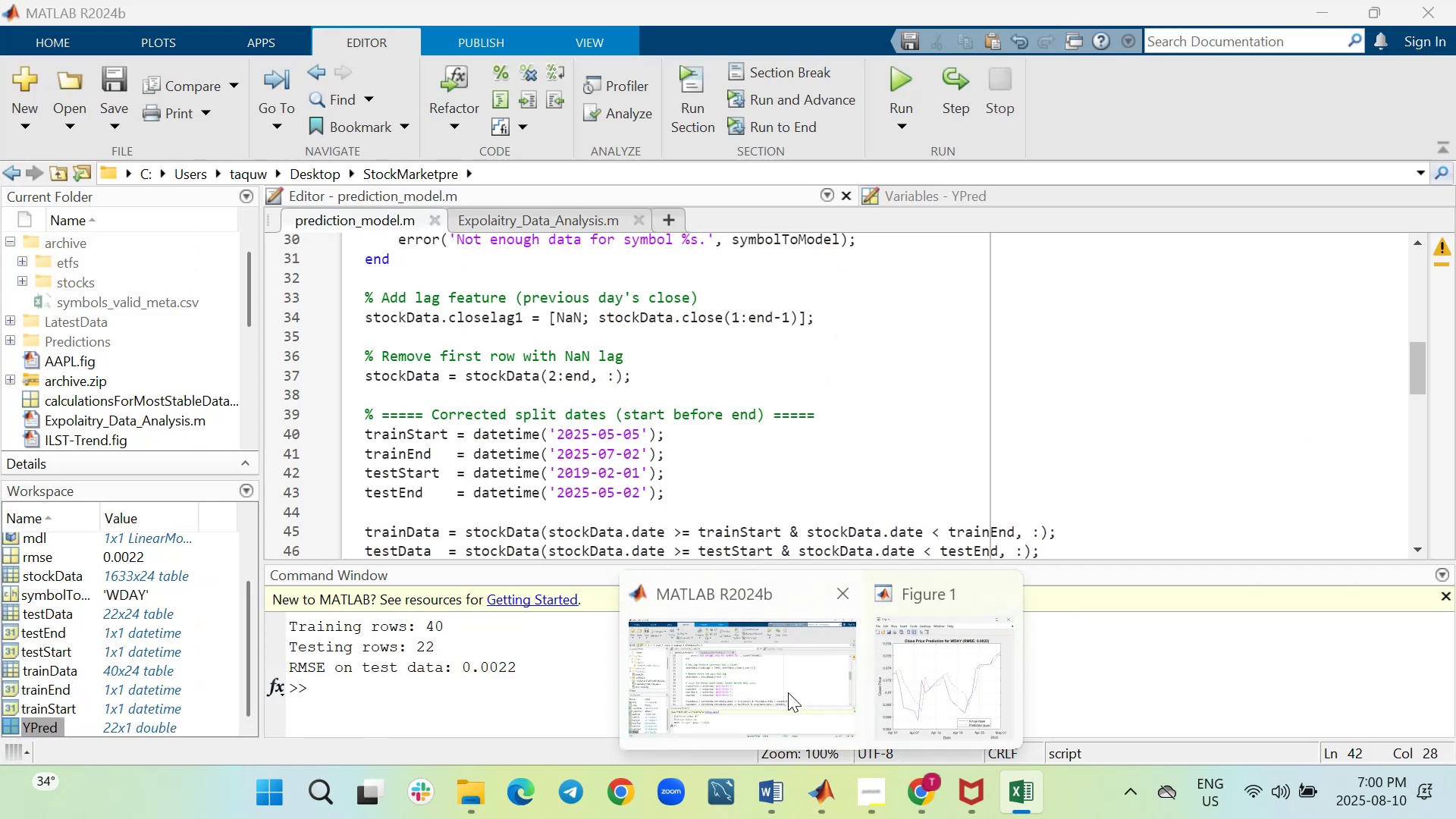 
left_click([592, 494])
 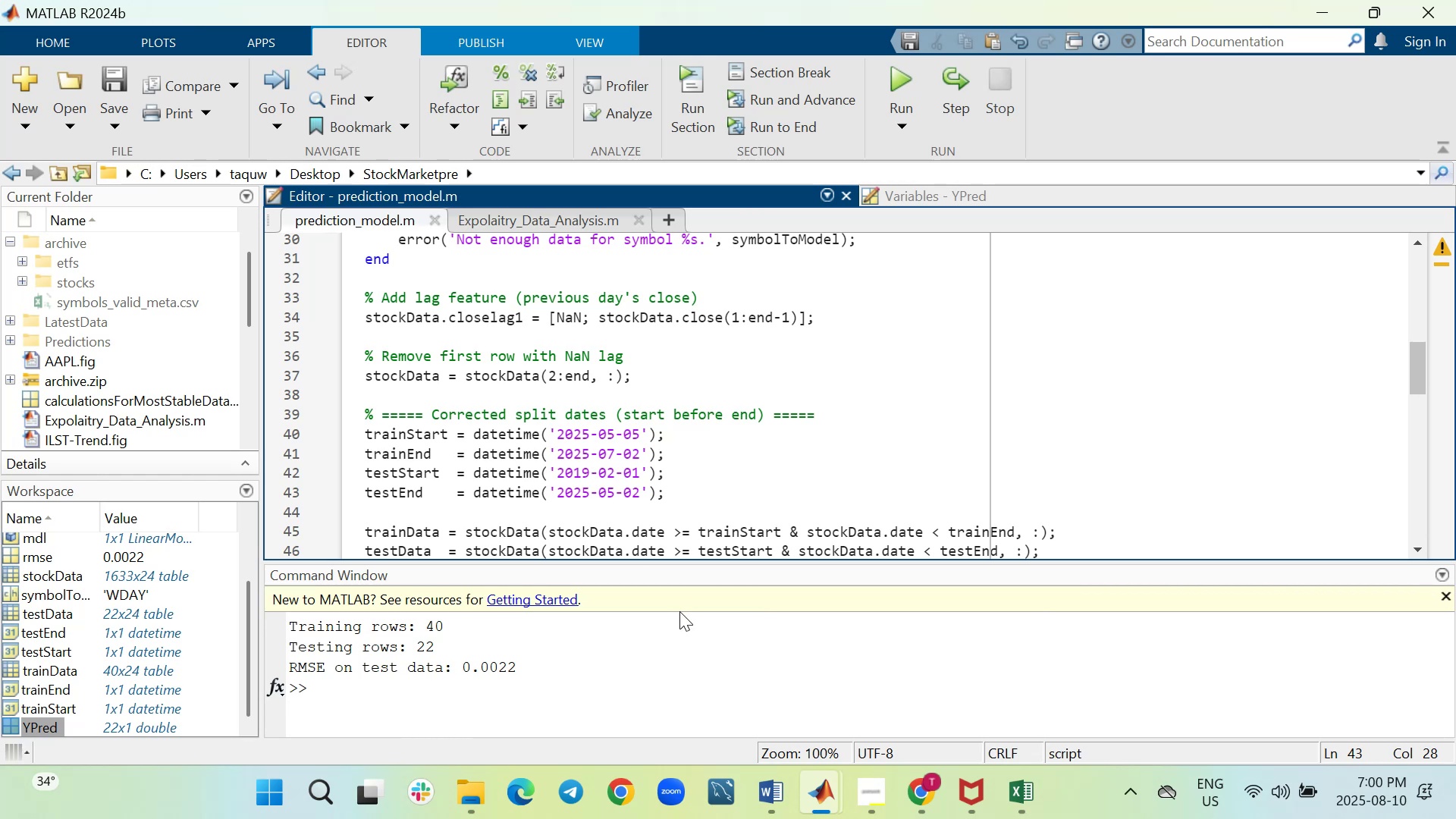 
key(Backspace)
 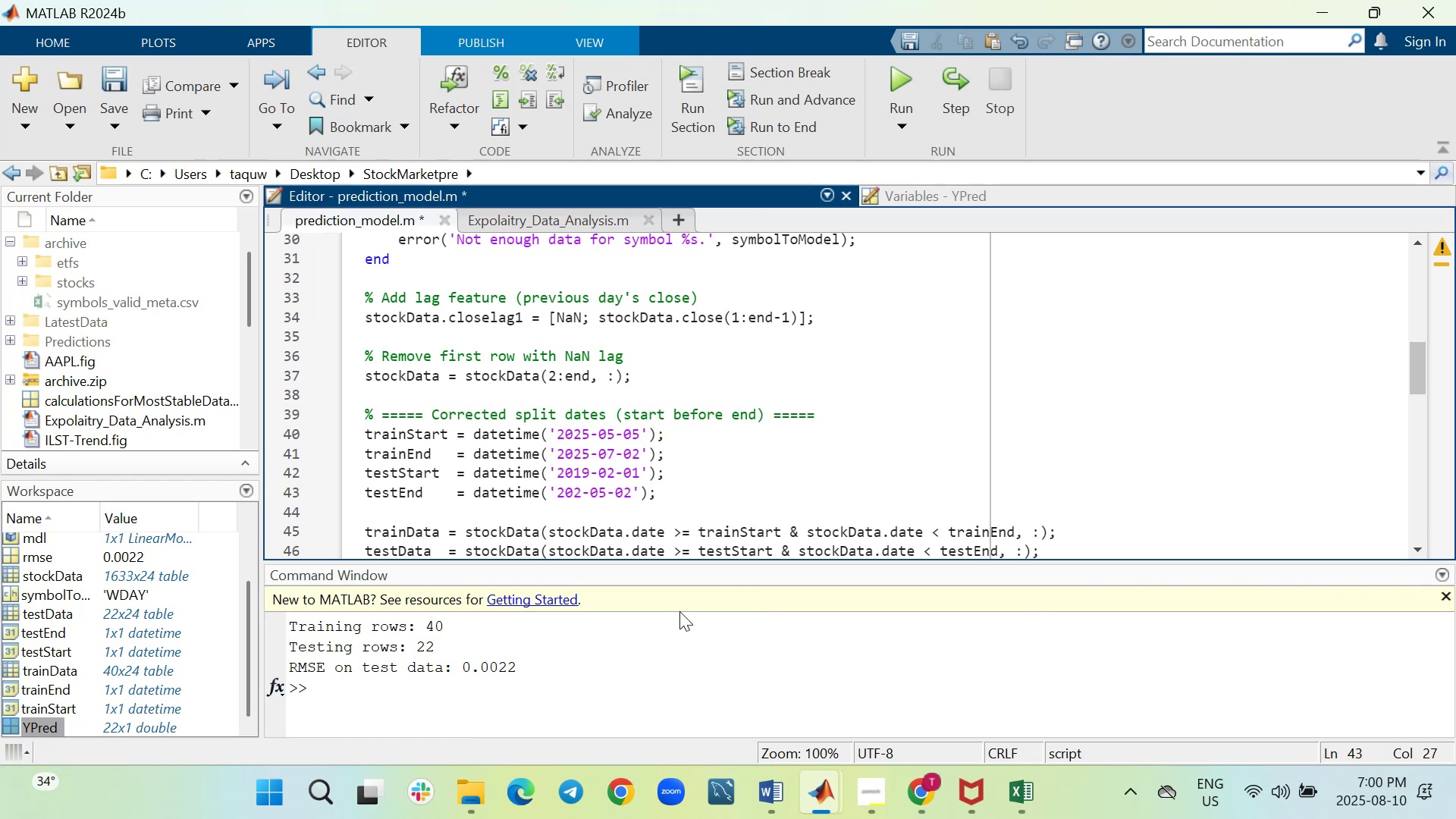 
key(2)
 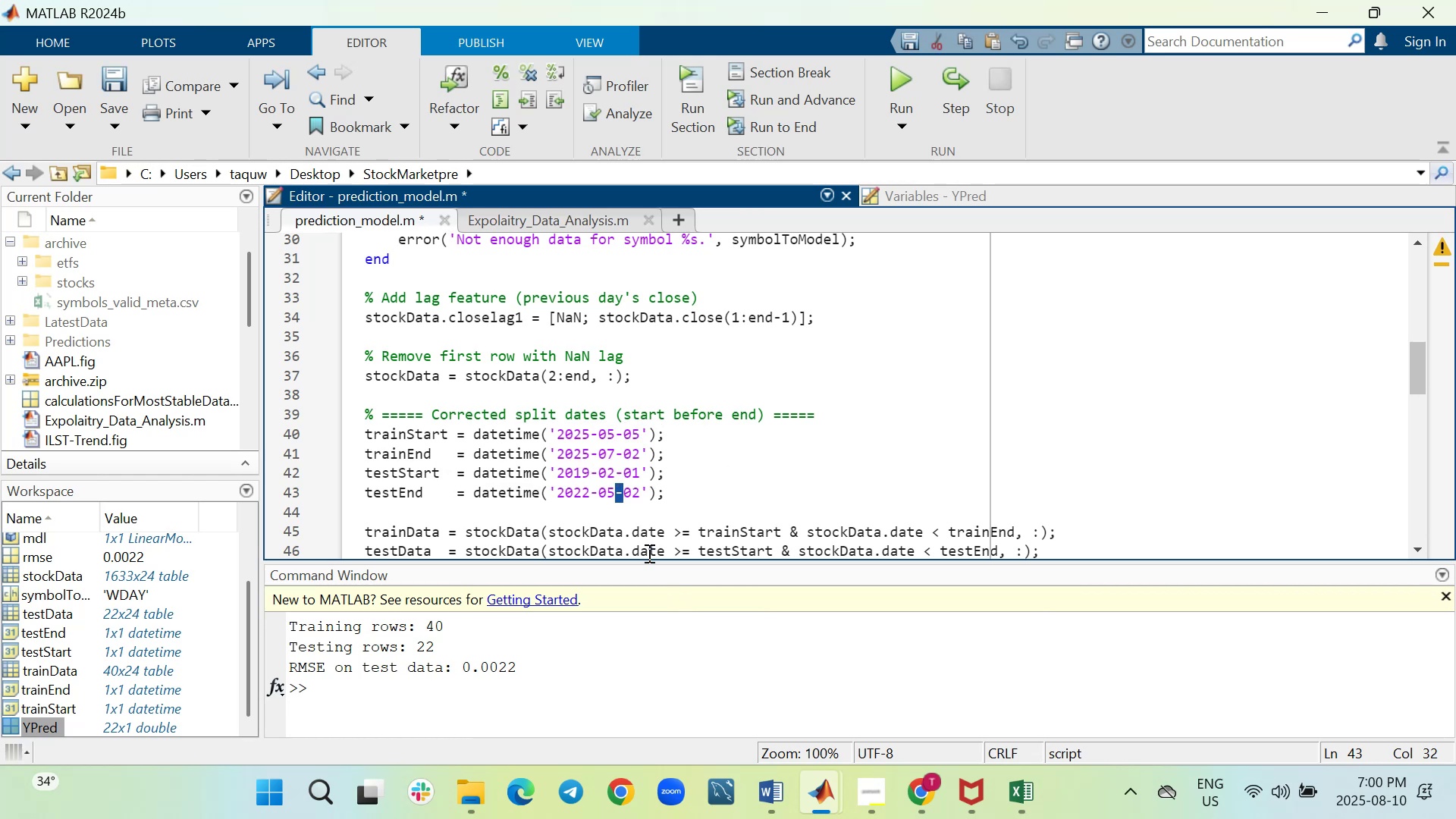 
key(ArrowLeft)
 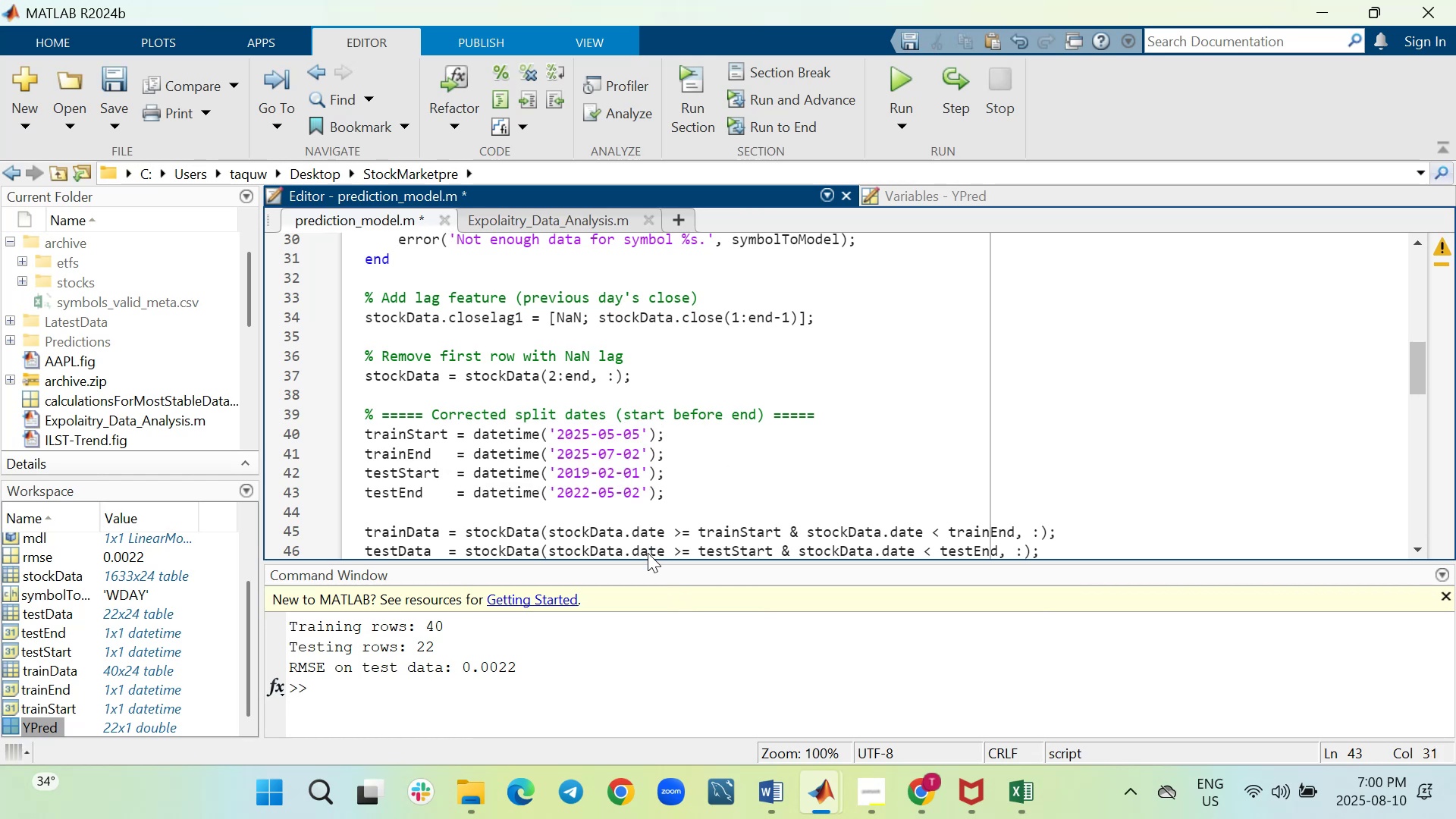 
key(Backspace)
 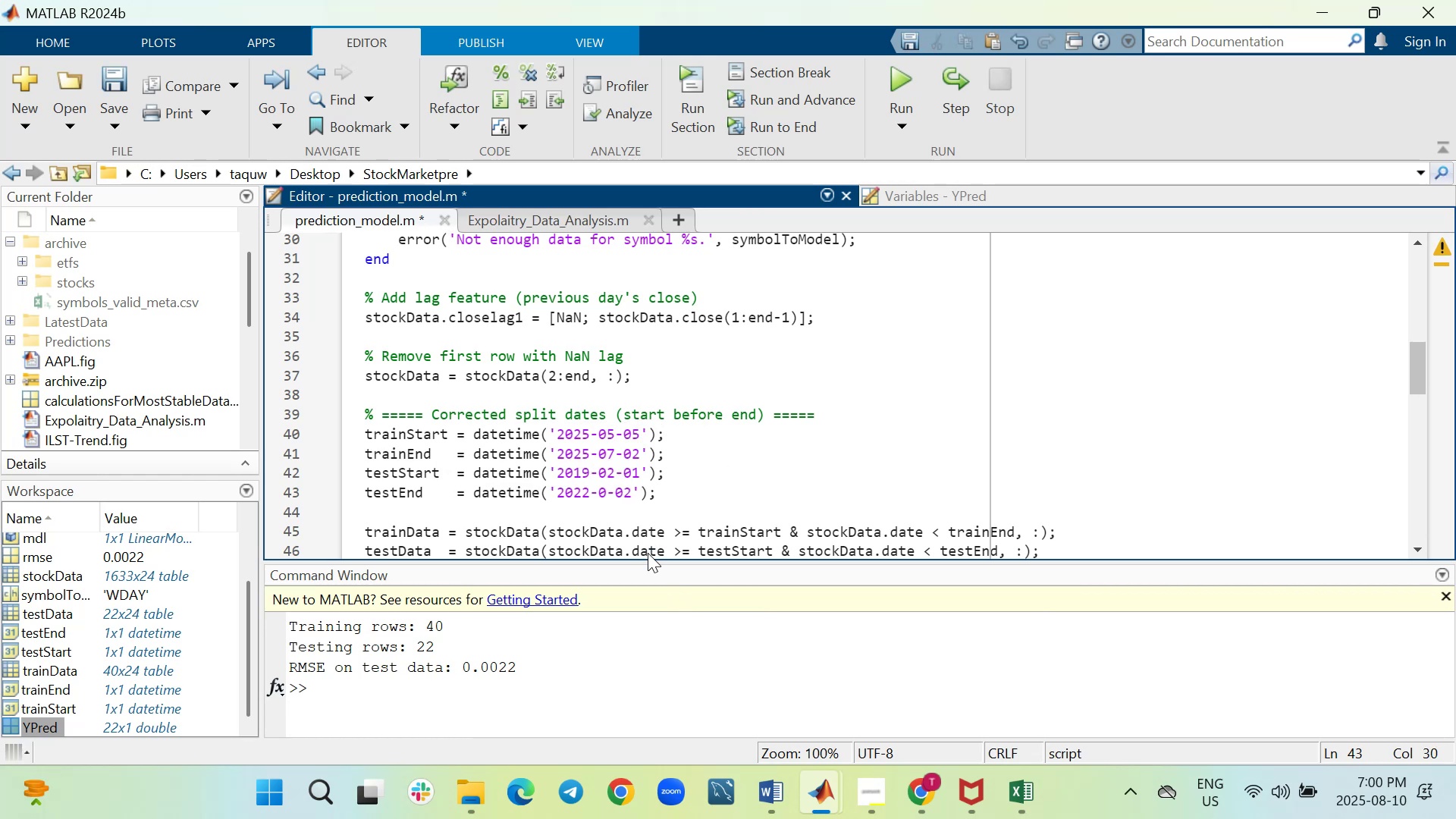 
key(7)
 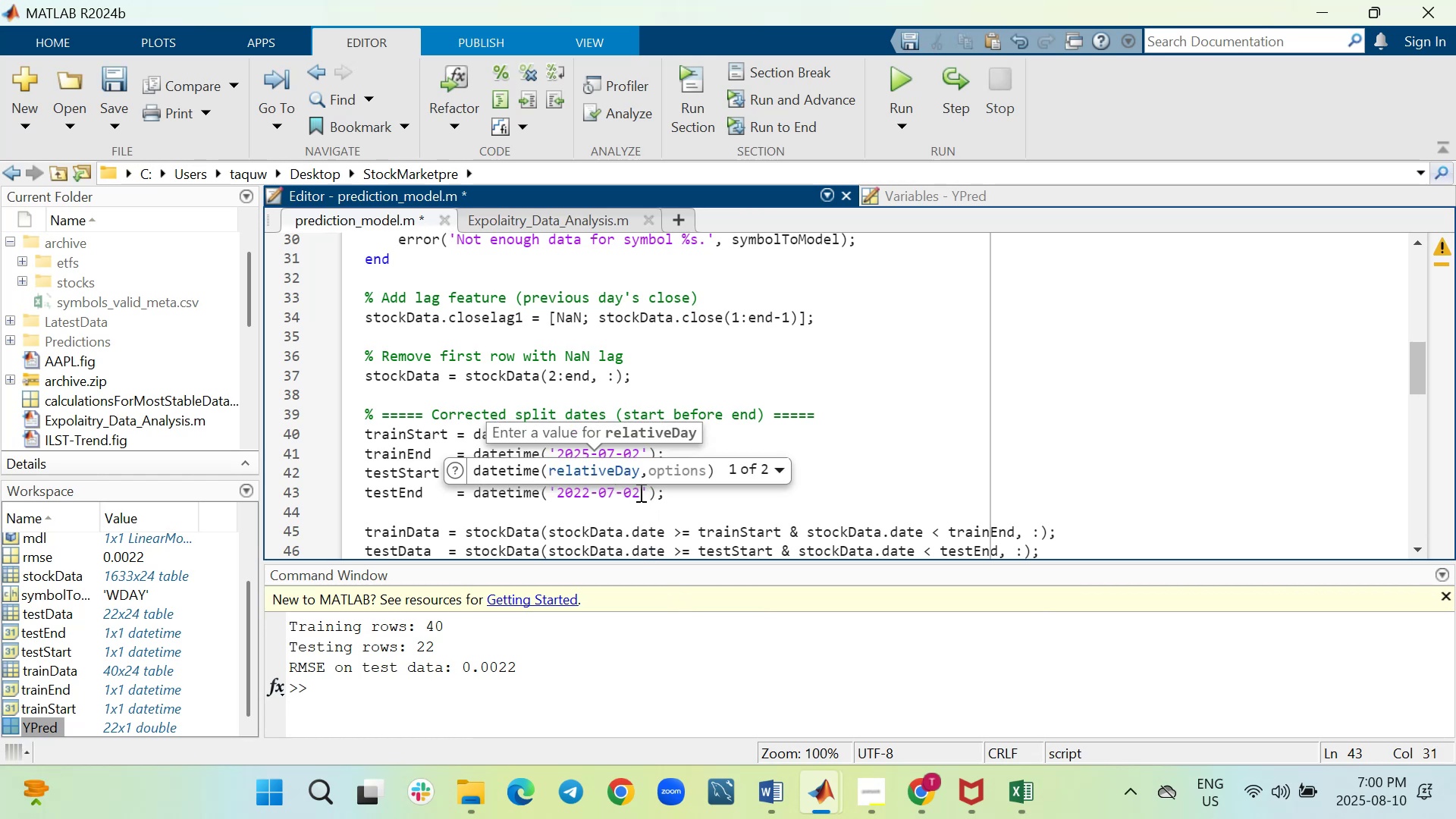 
left_click([639, 491])
 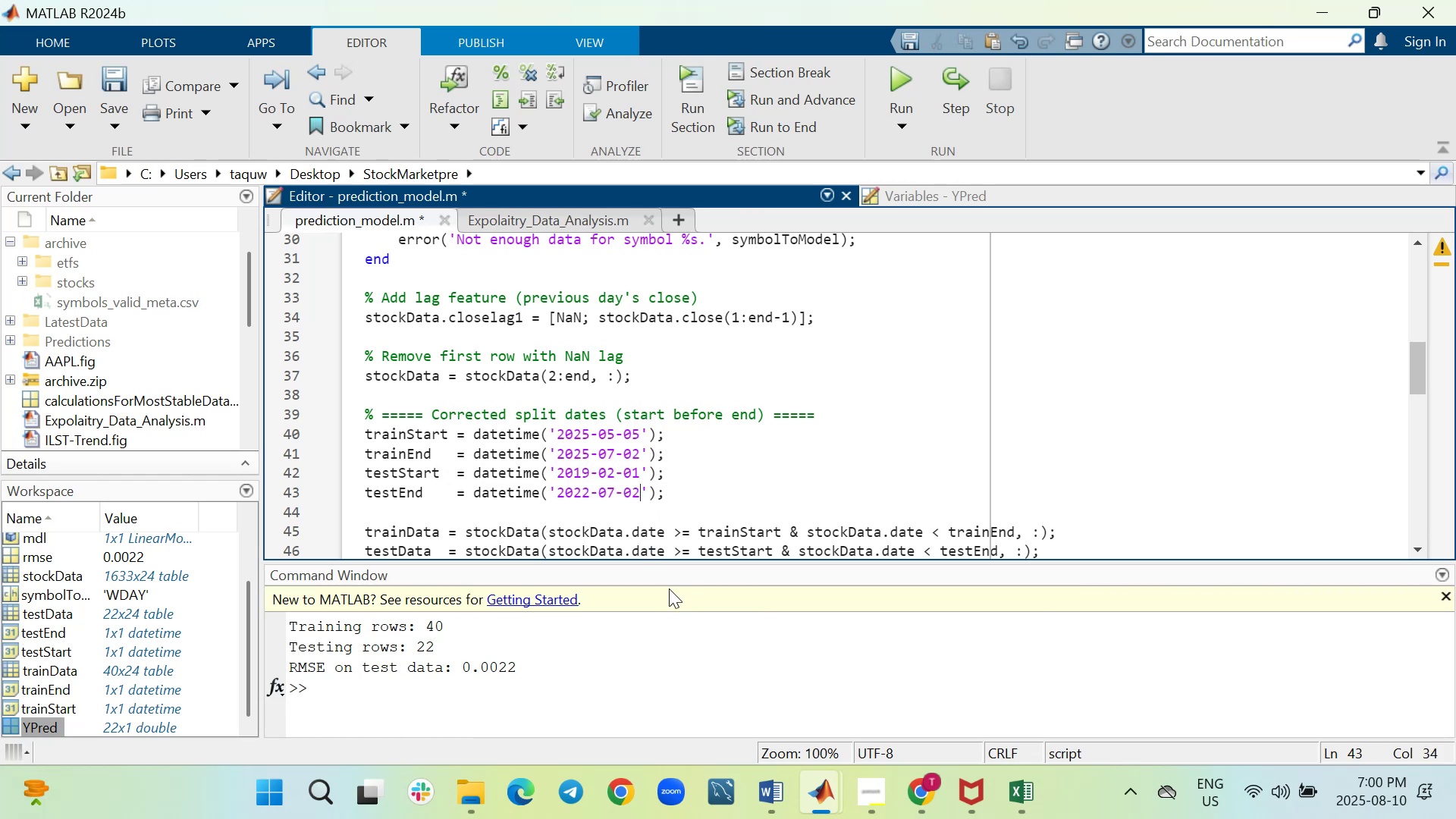 
key(Backspace)
 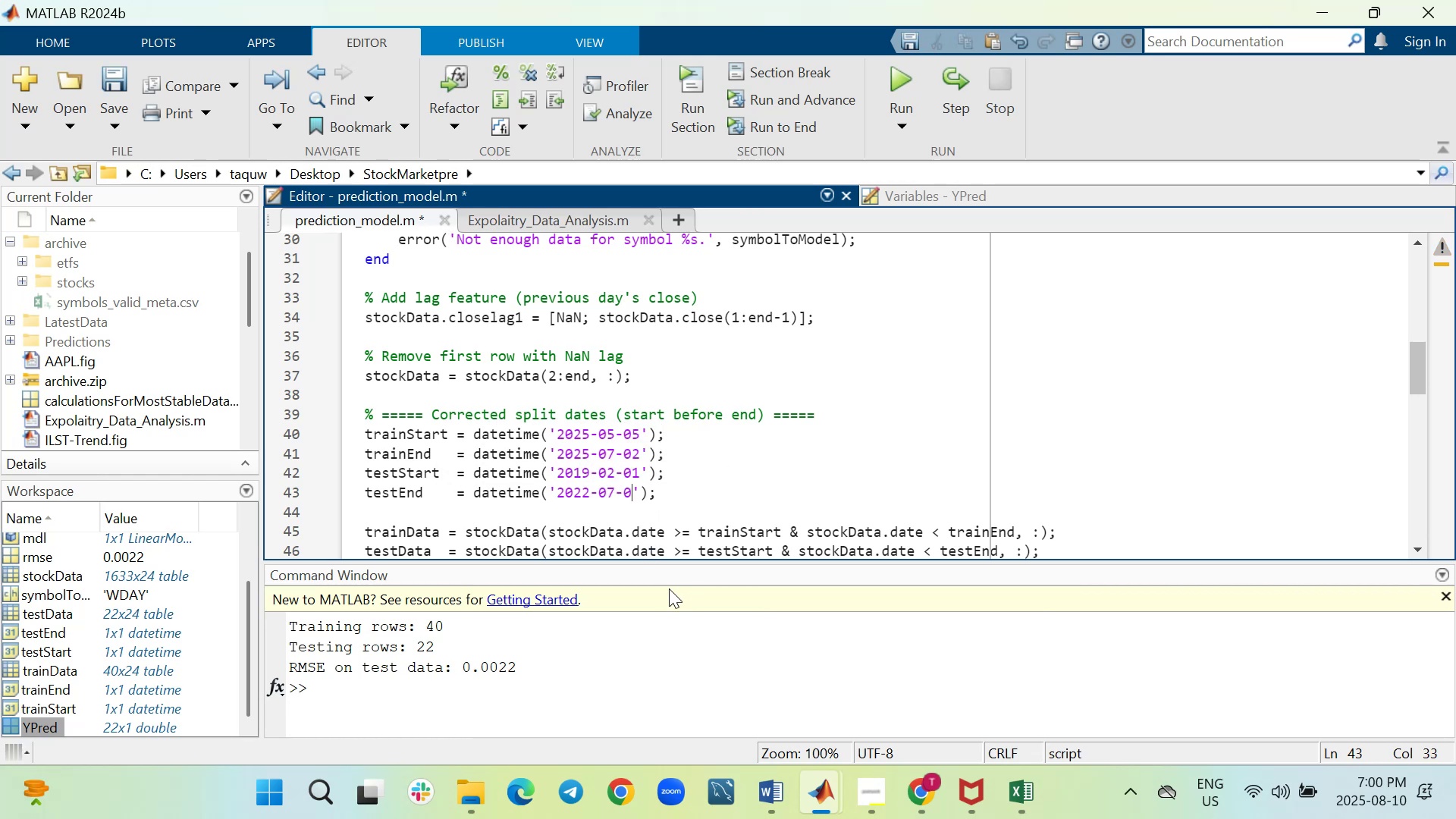 
key(6)
 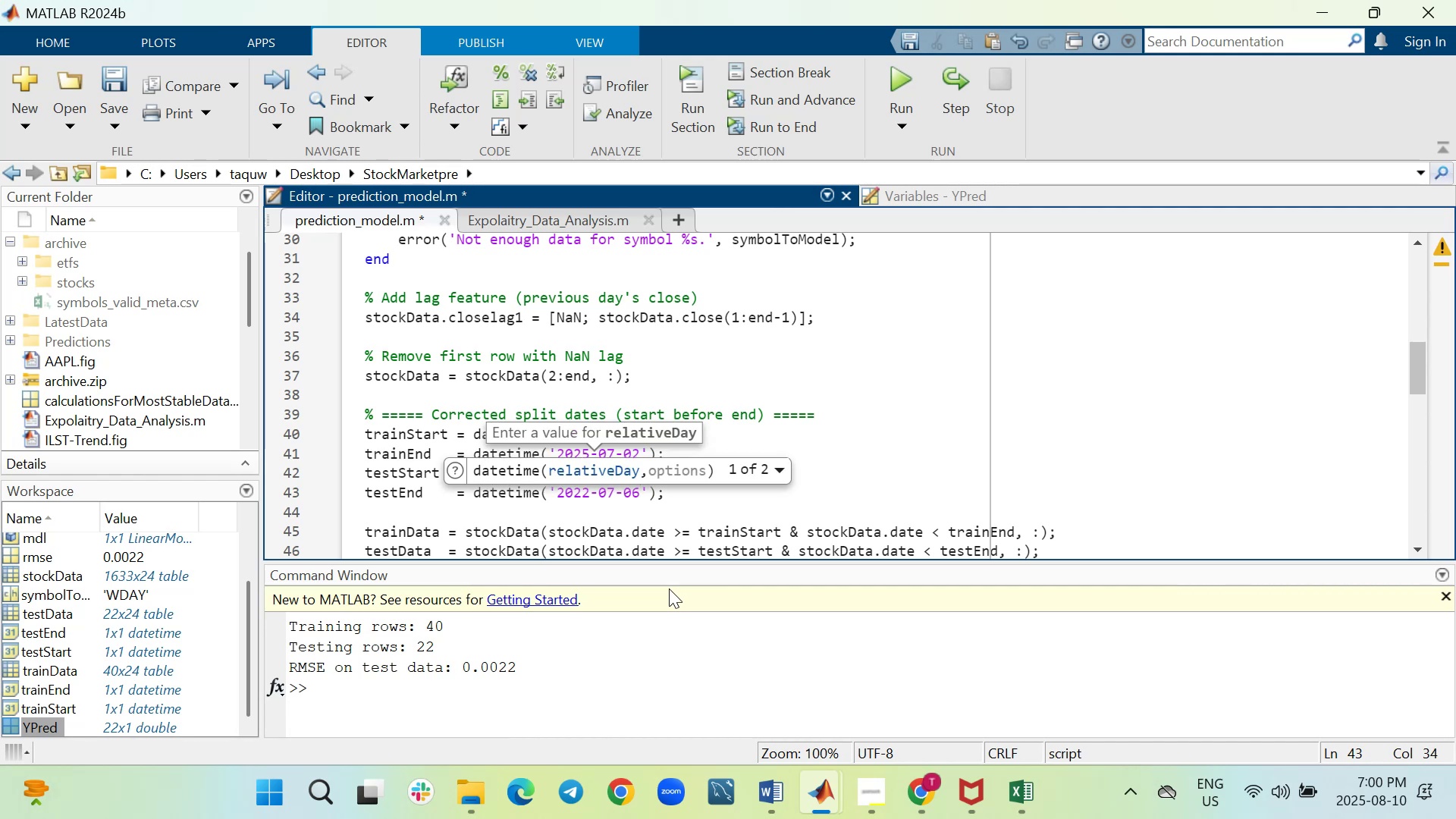 
key(Shift+ShiftLeft)
 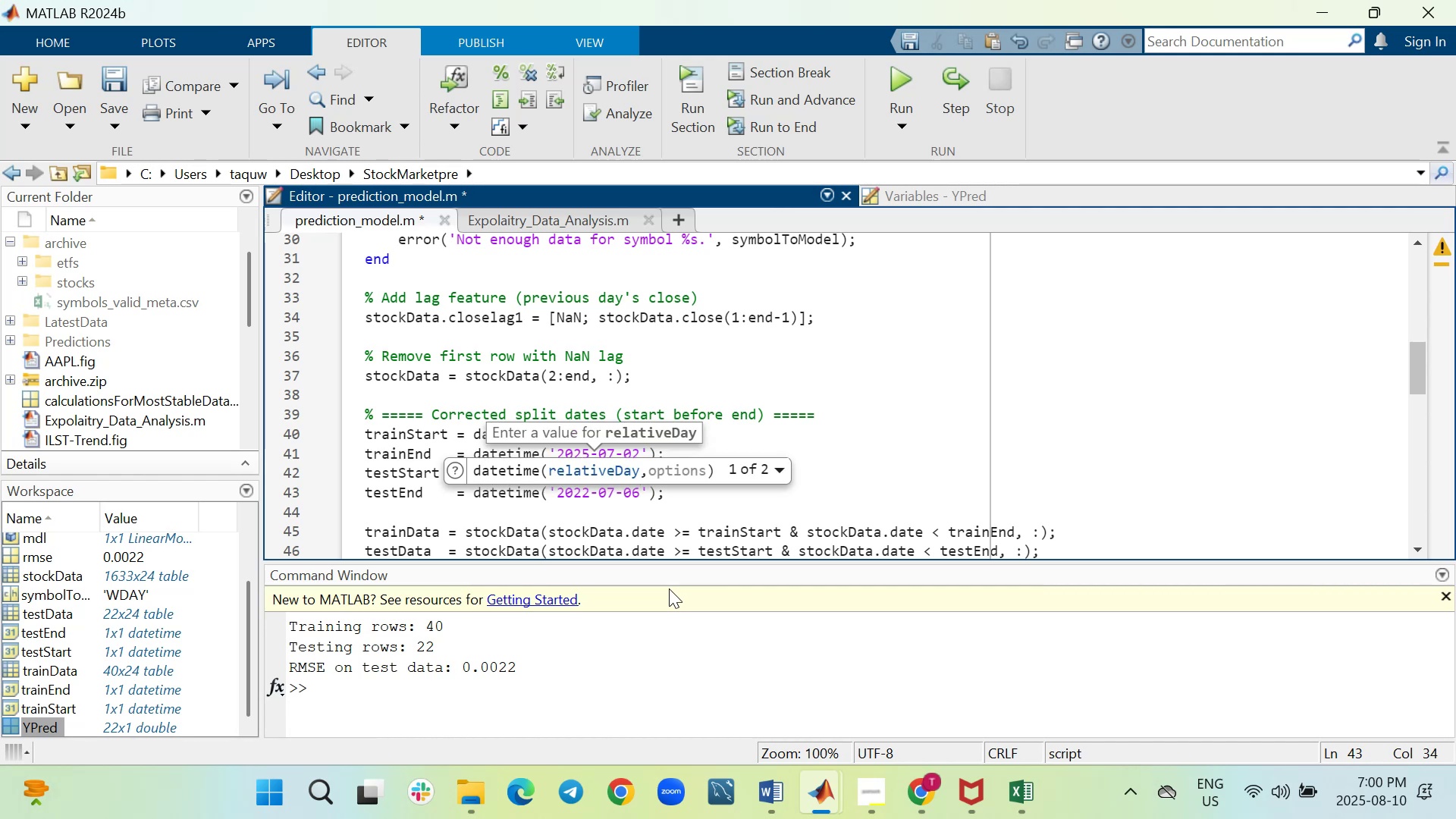 
key(Shift+S)
 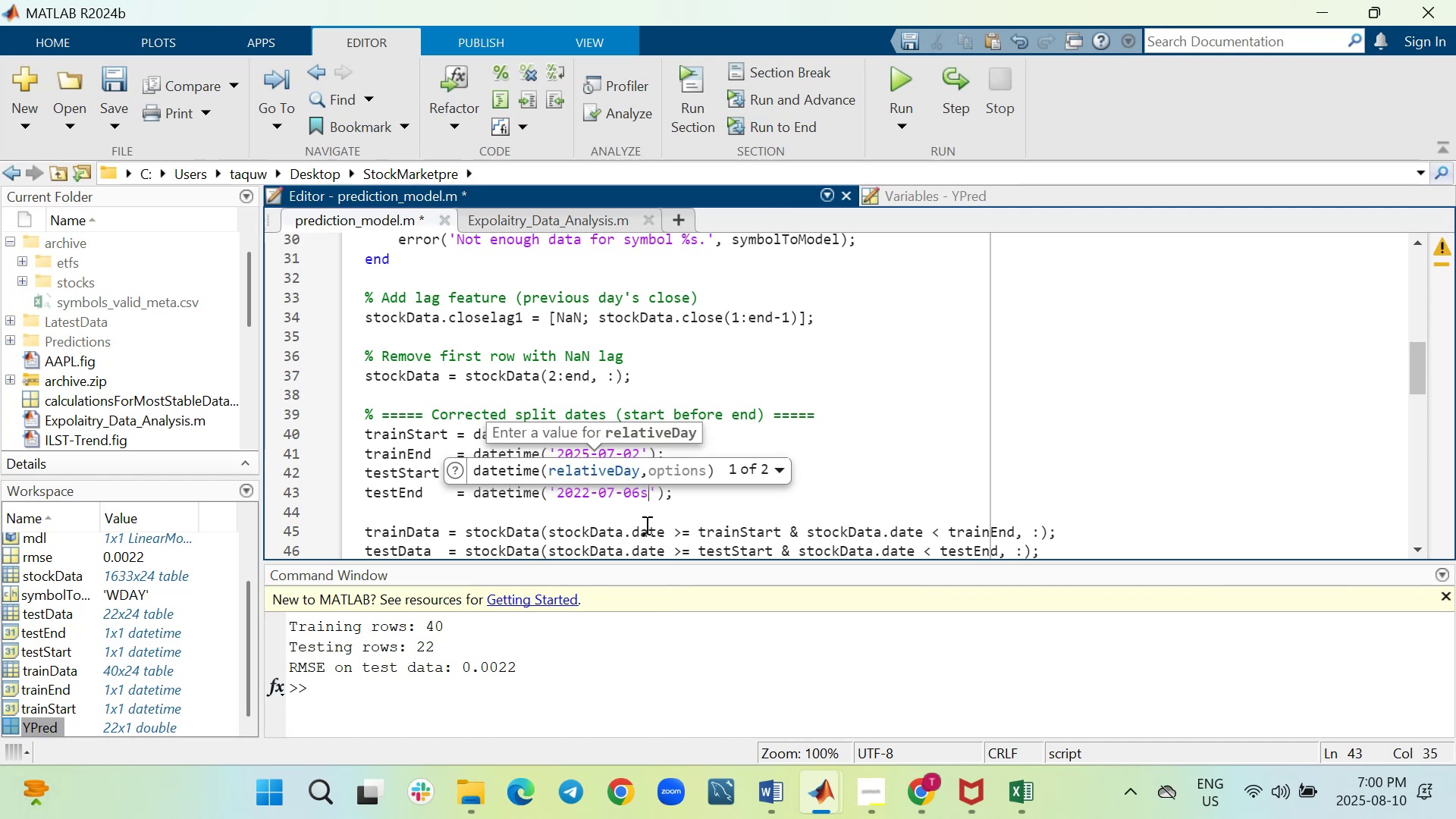 
key(Backspace)
 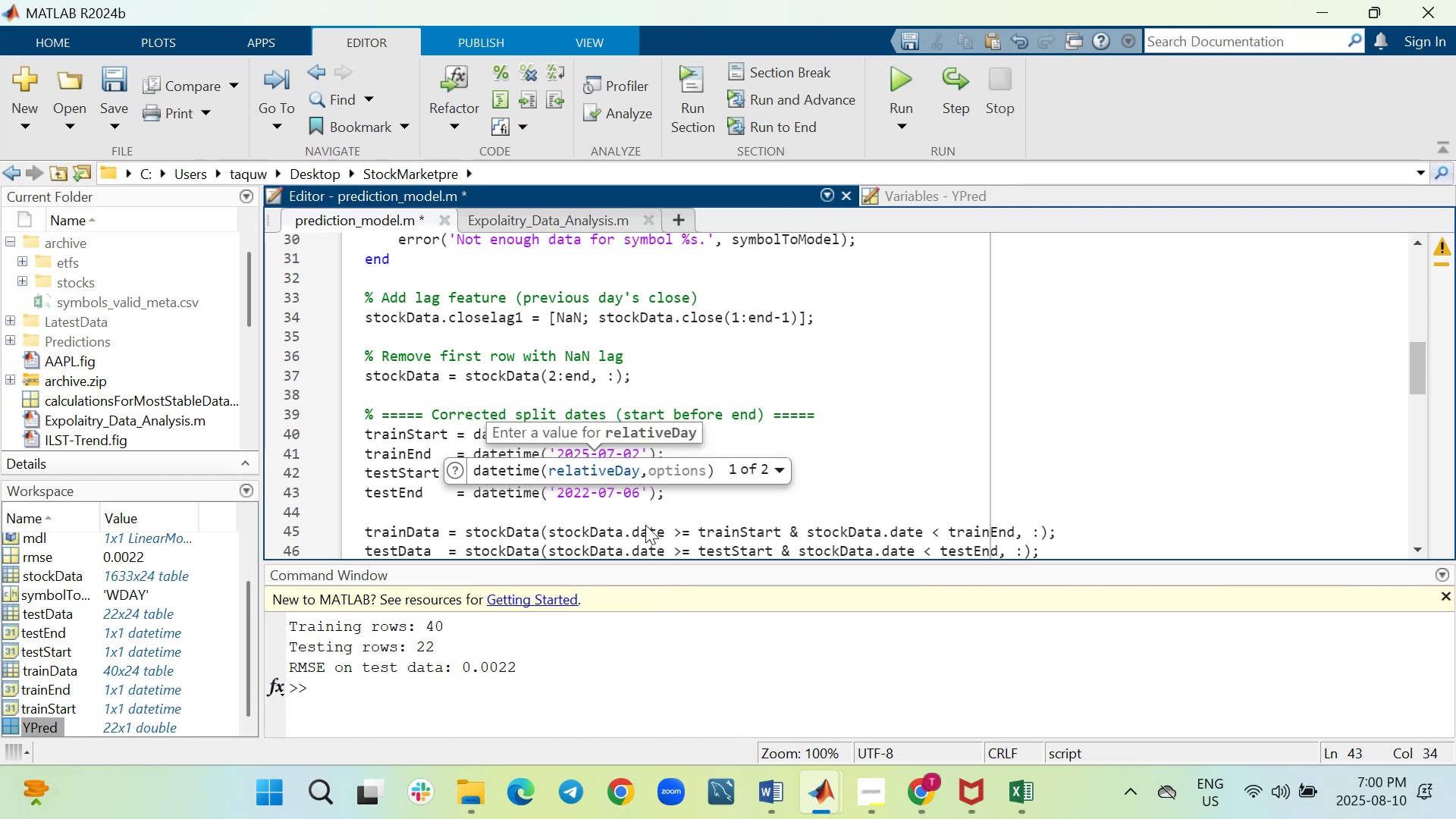 
key(Control+S)
 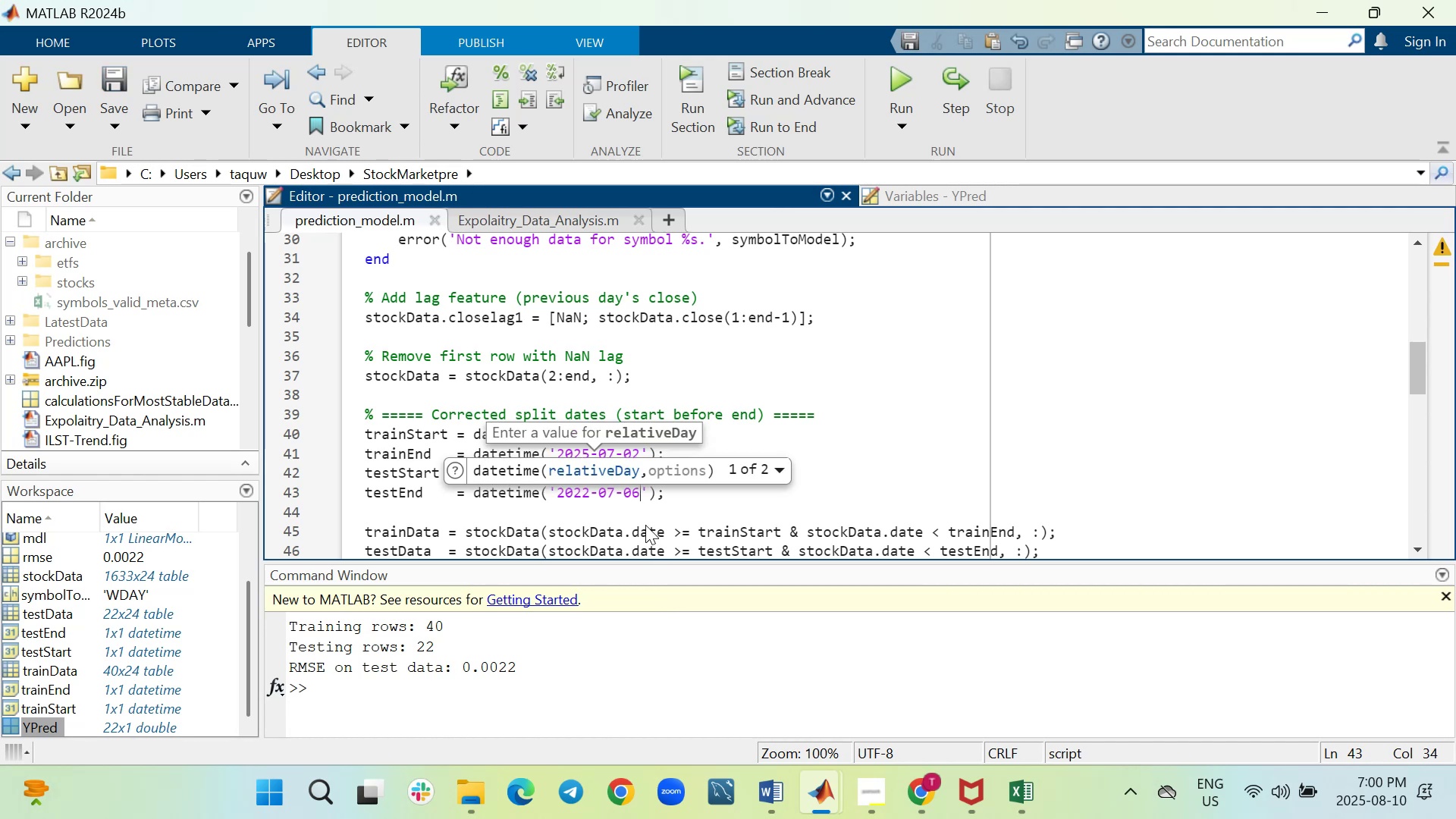 
key(CapsLock)
 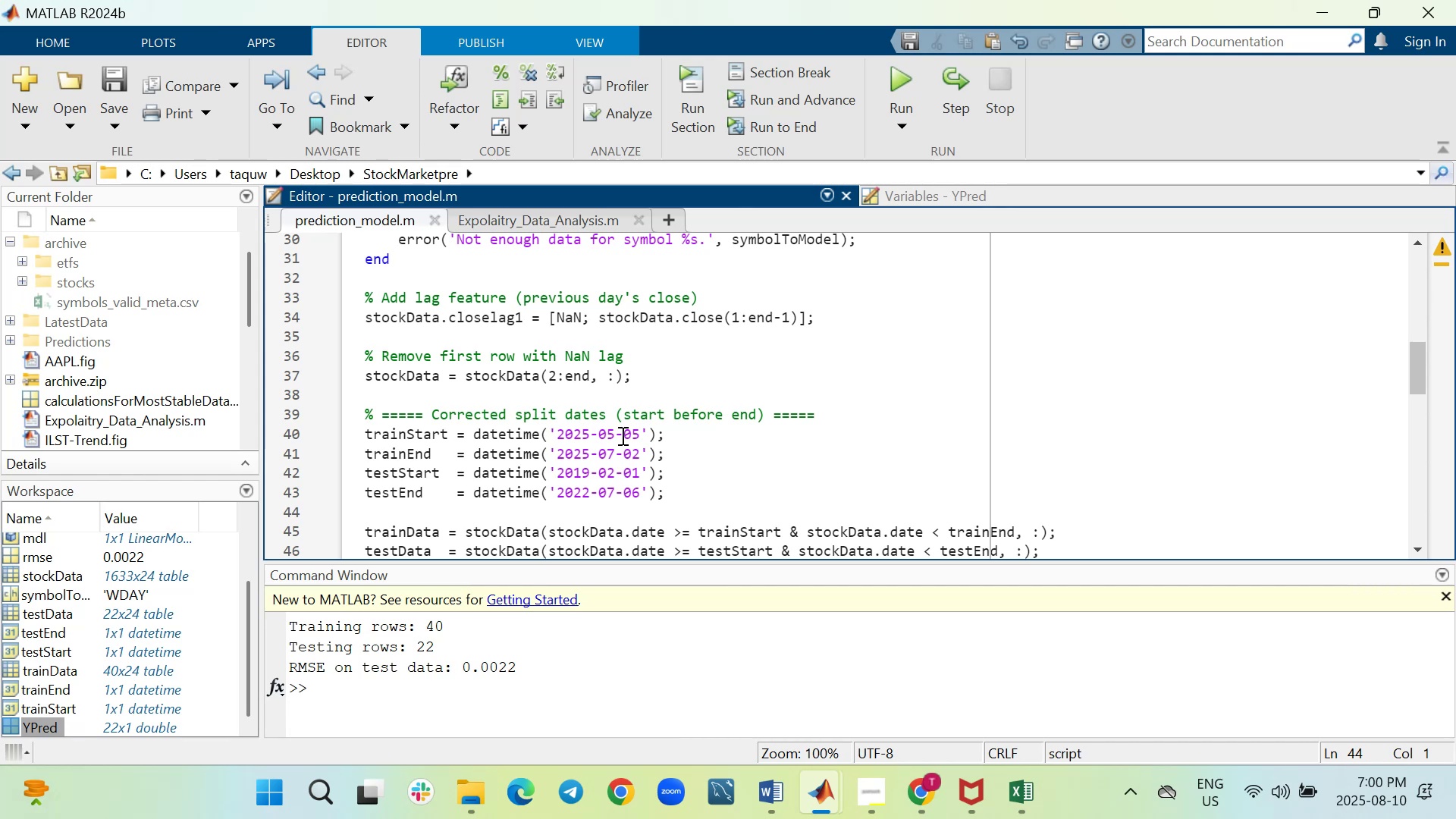 
wait(10.55)
 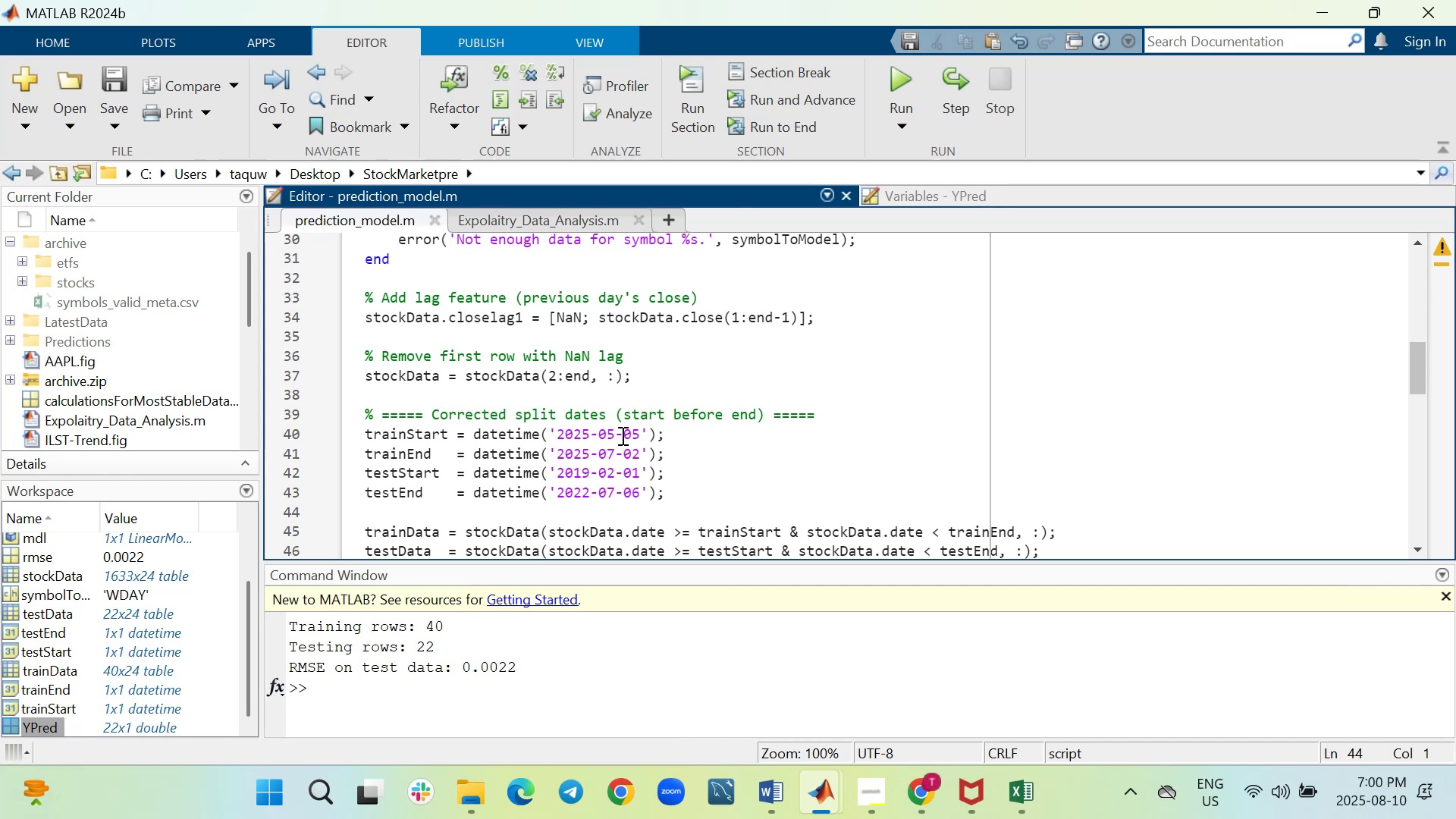 
scroll: coordinate [758, 573], scroll_direction: up, amount: 58.0
 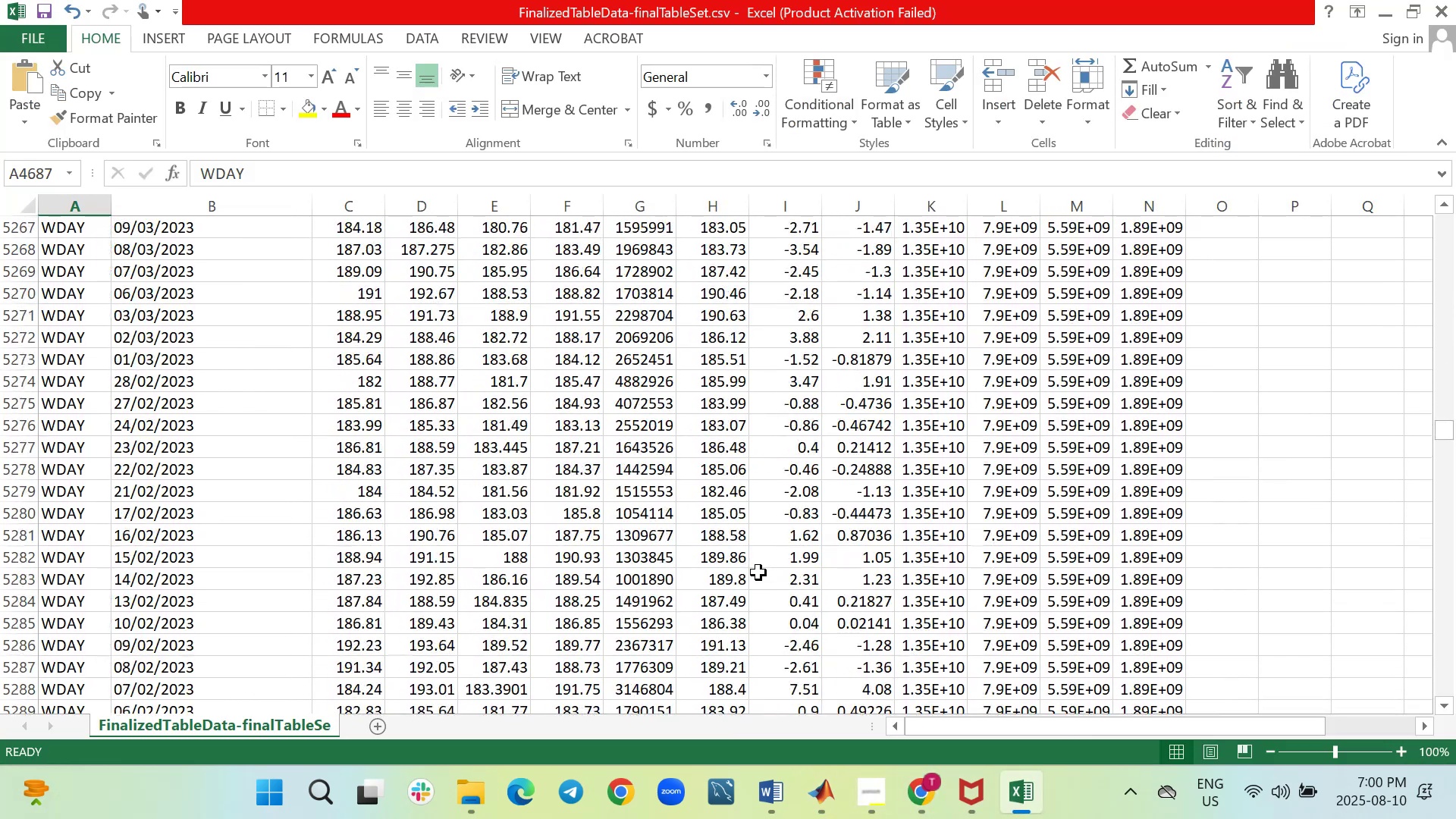 
scroll: coordinate [758, 573], scroll_direction: down, amount: 2.0
 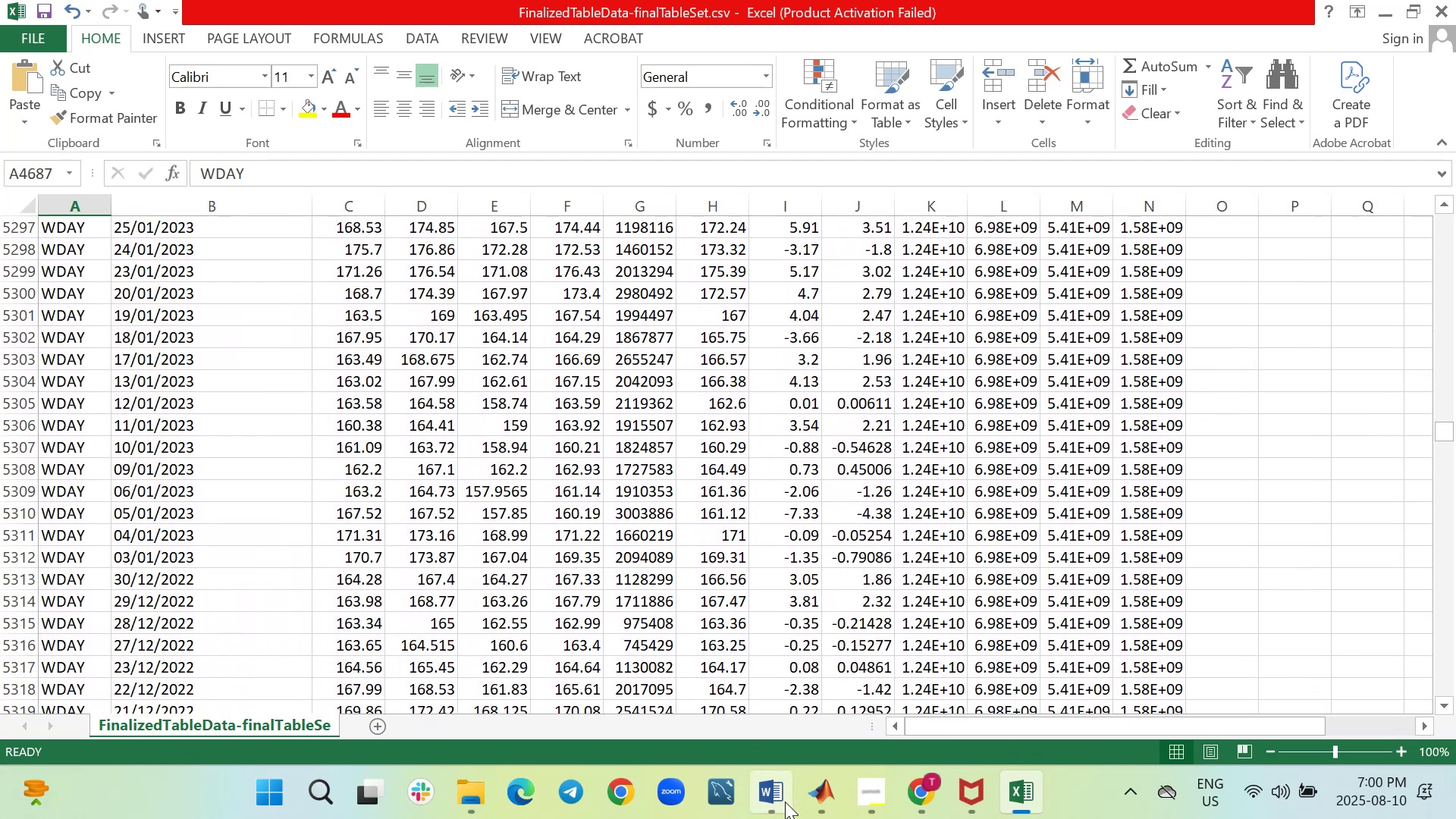 
wait(9.52)
 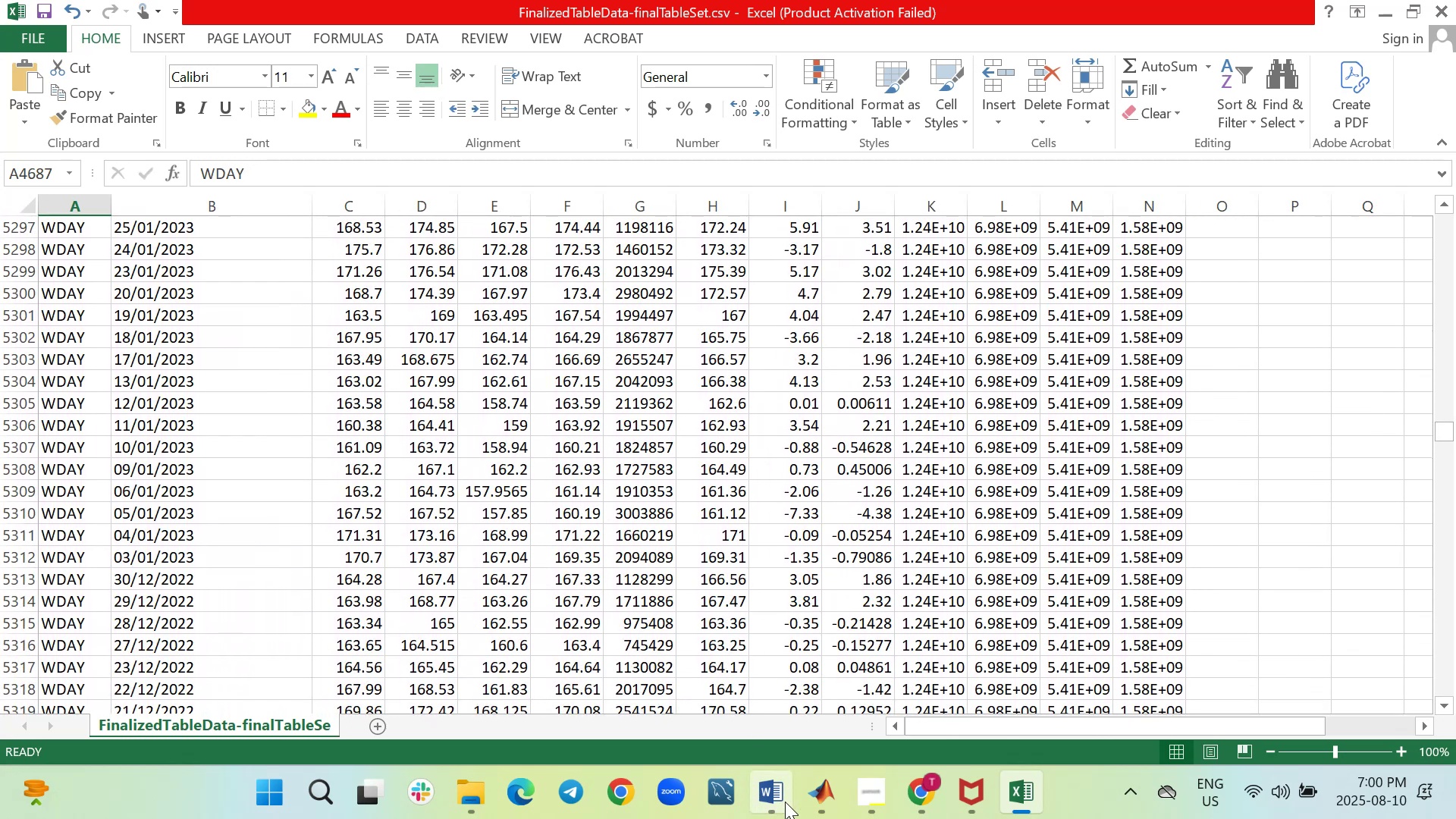 
left_click([639, 432])
 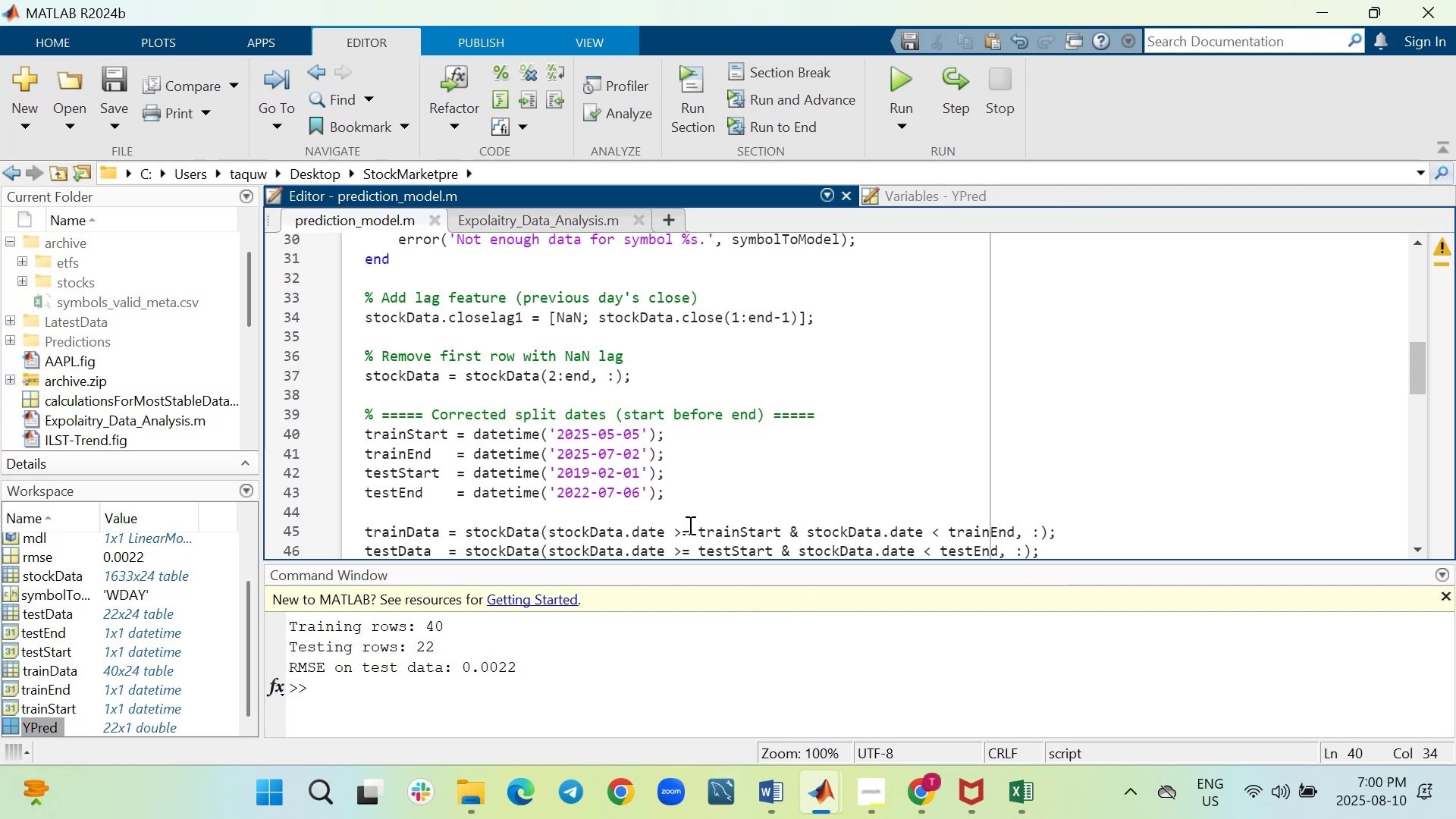 
key(Backspace)
key(Backspace)
type(12)
 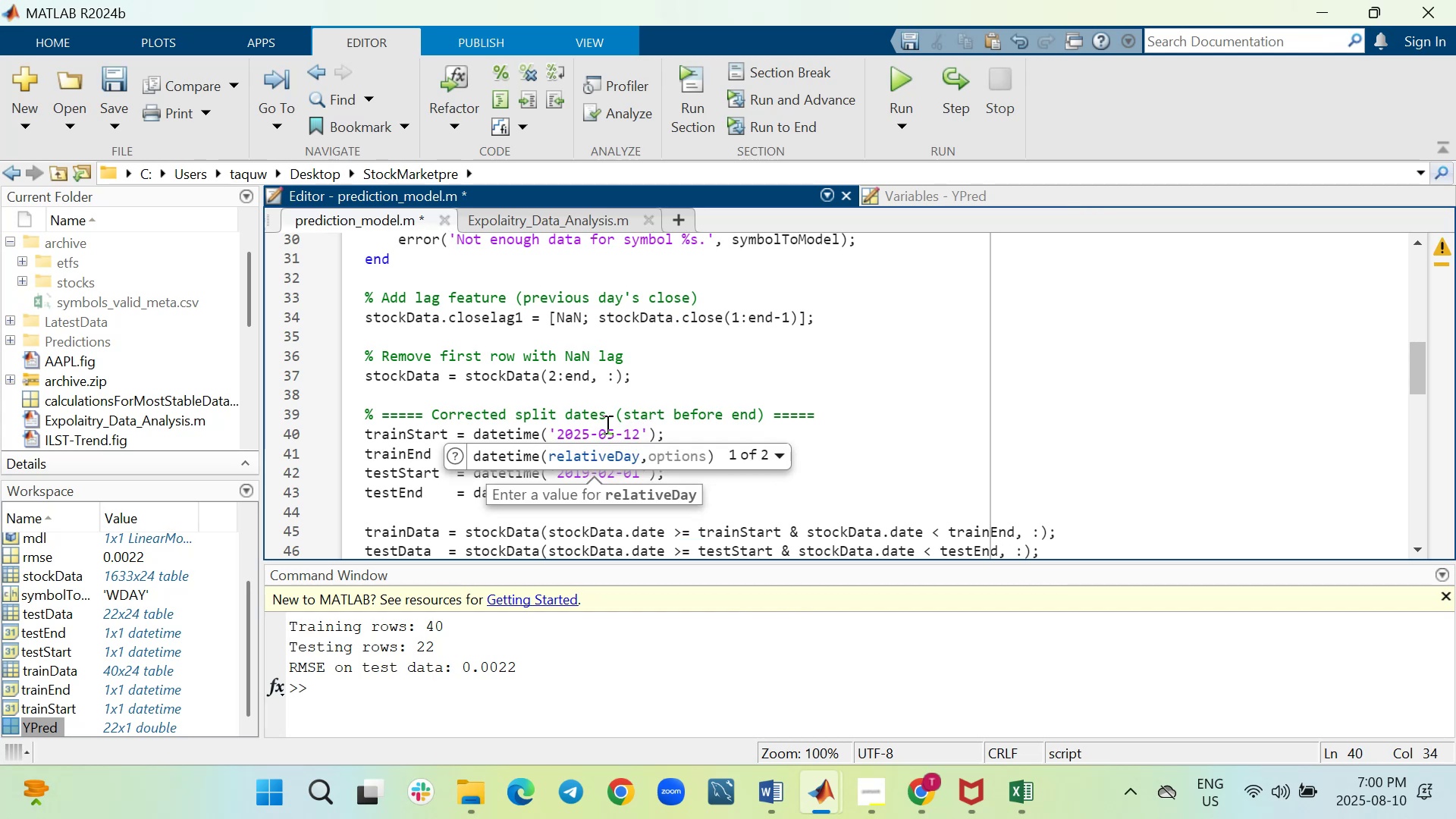 
left_click([610, 431])
 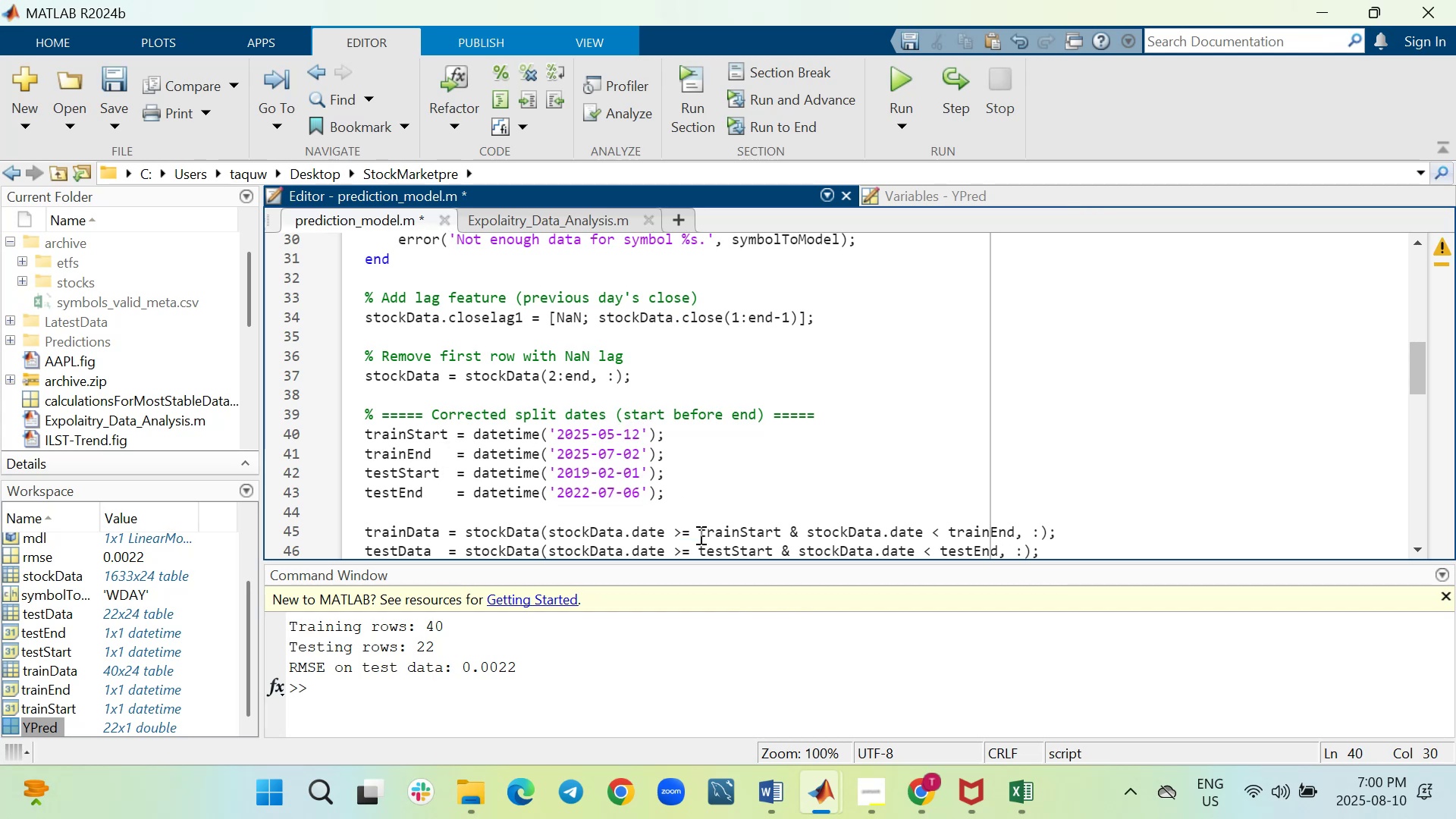 
key(ArrowRight)
 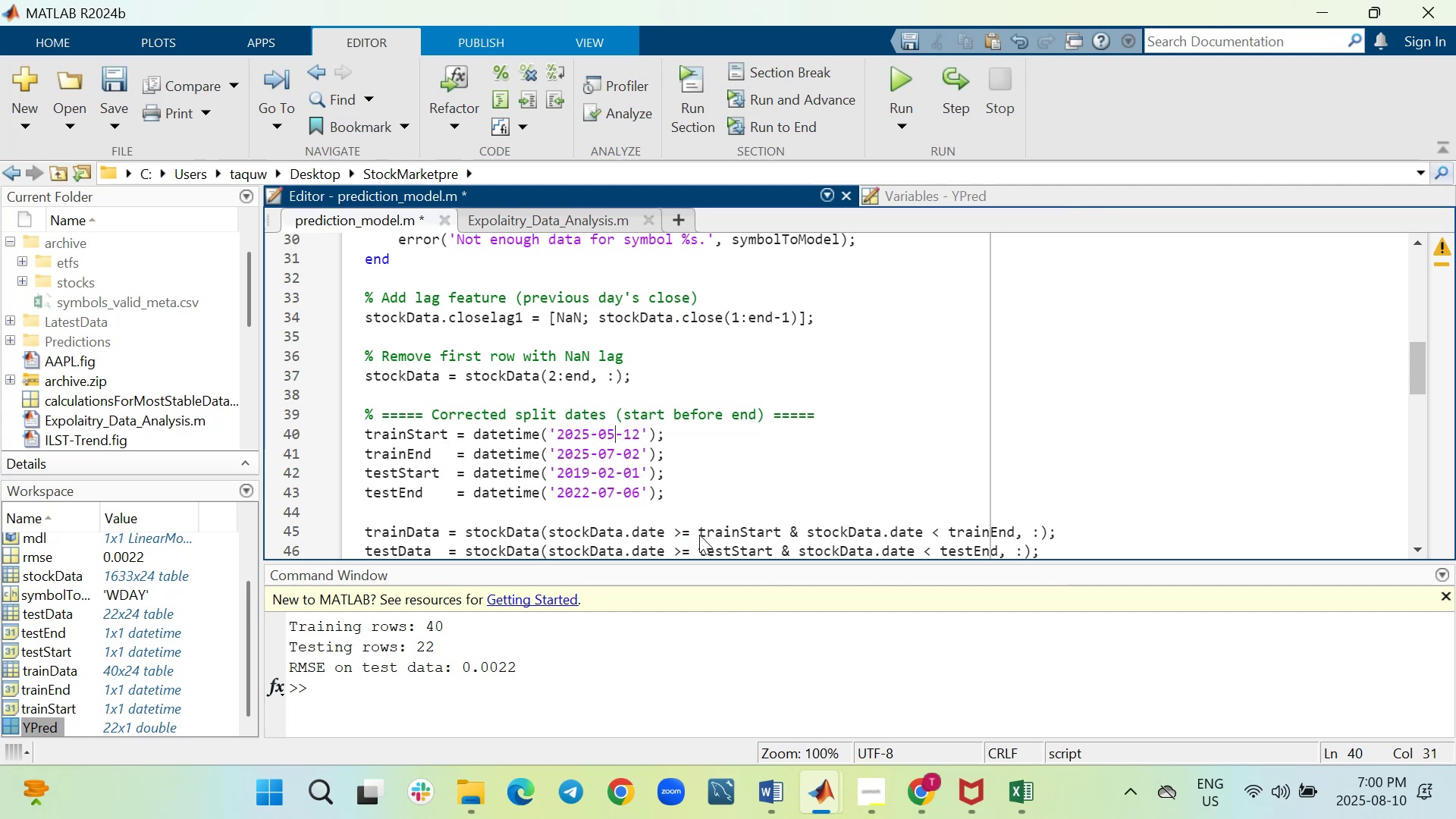 
key(Backspace)
key(Backspace)
type(30)
 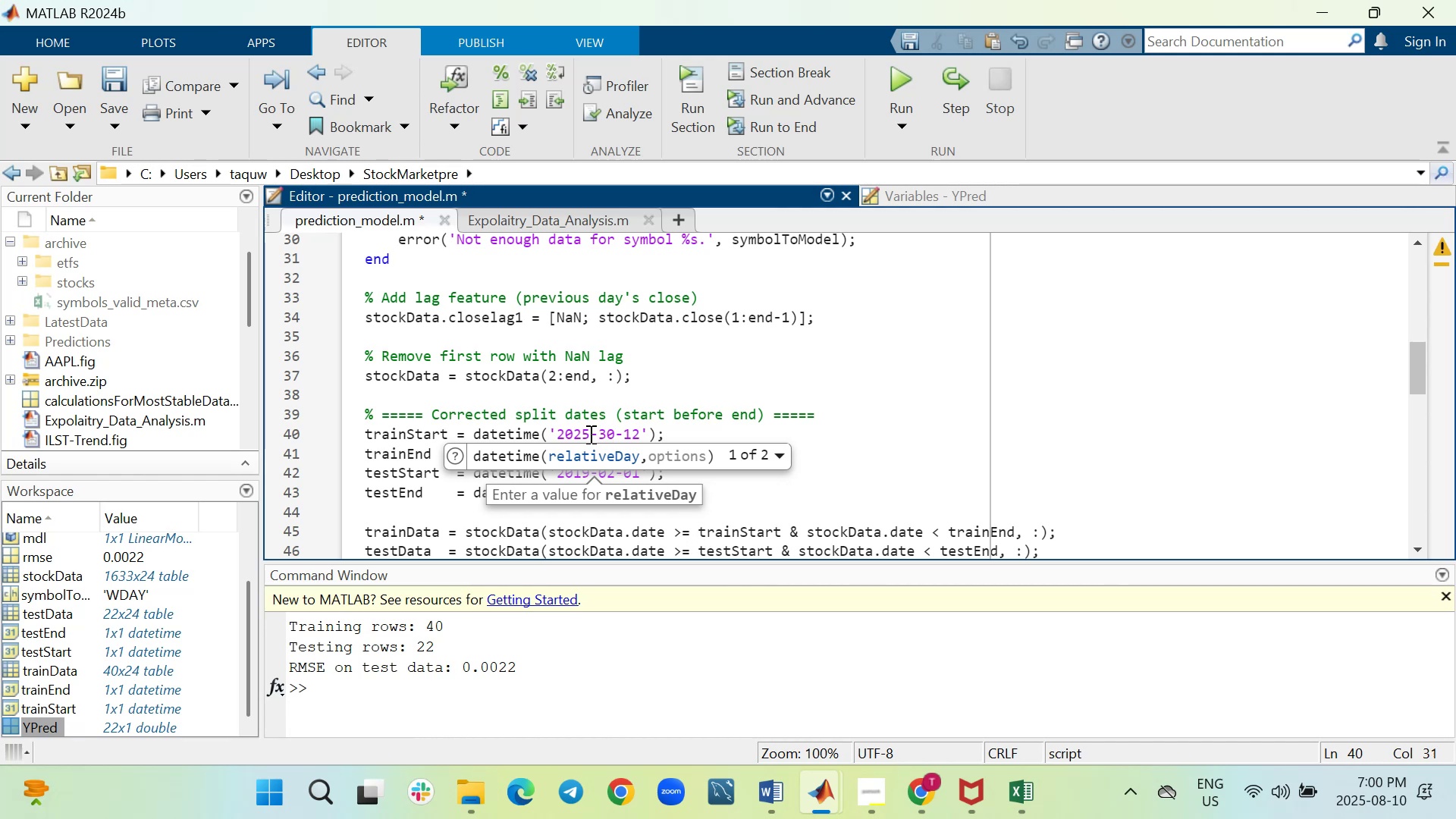 
left_click([587, 433])
 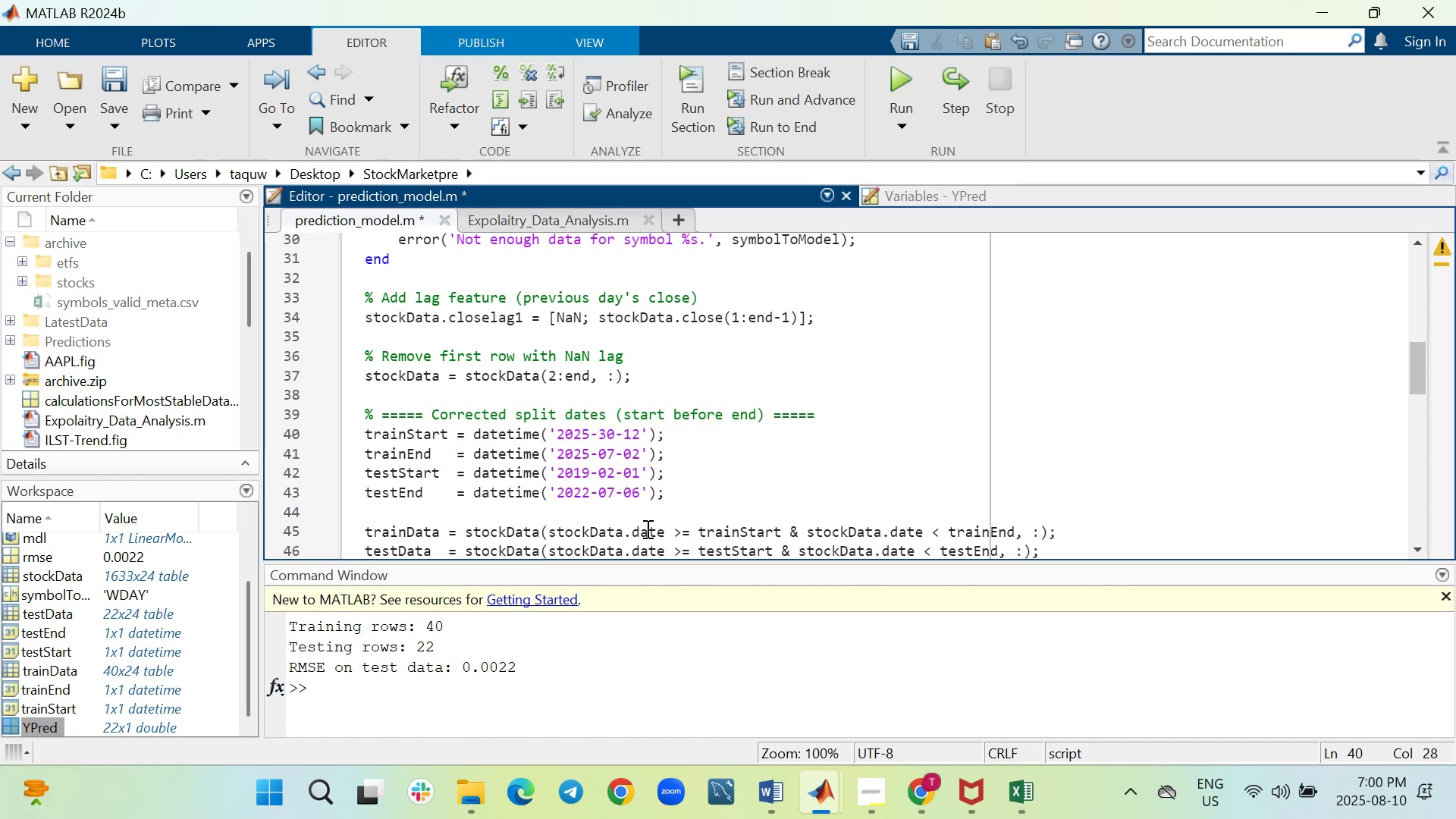 
key(Backspace)
 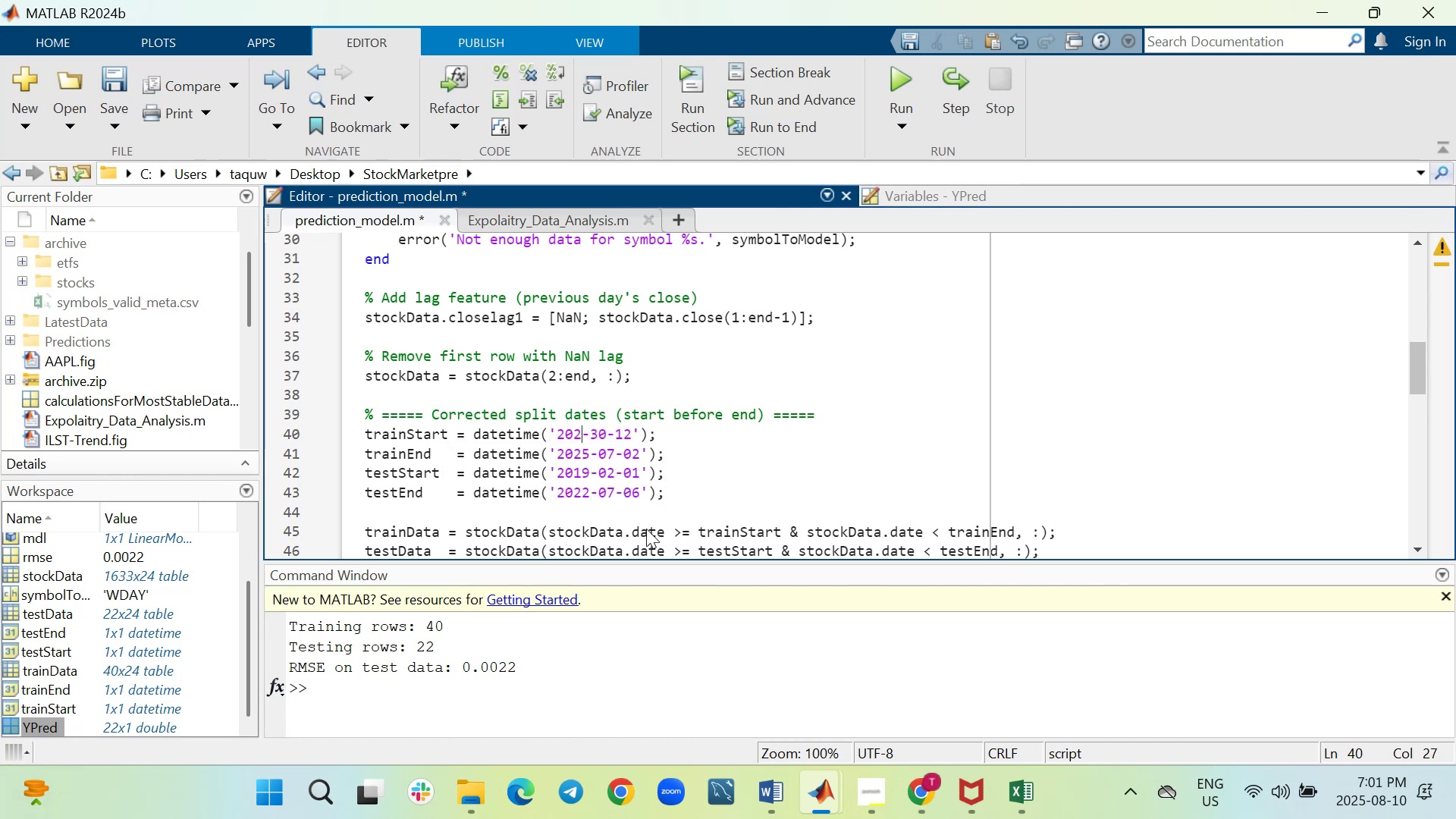 
key(2)
 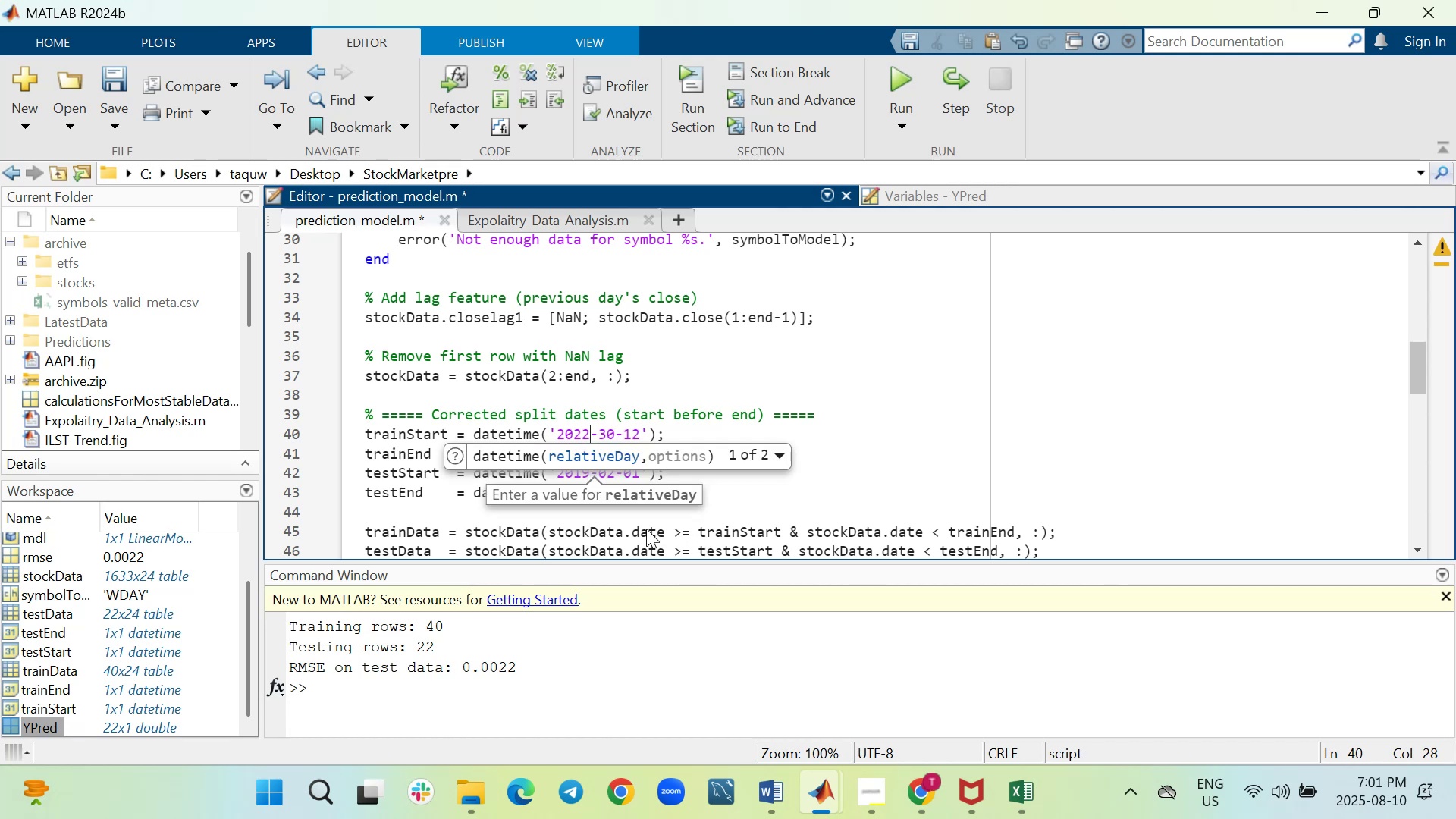 
key(Control+ControlLeft)
 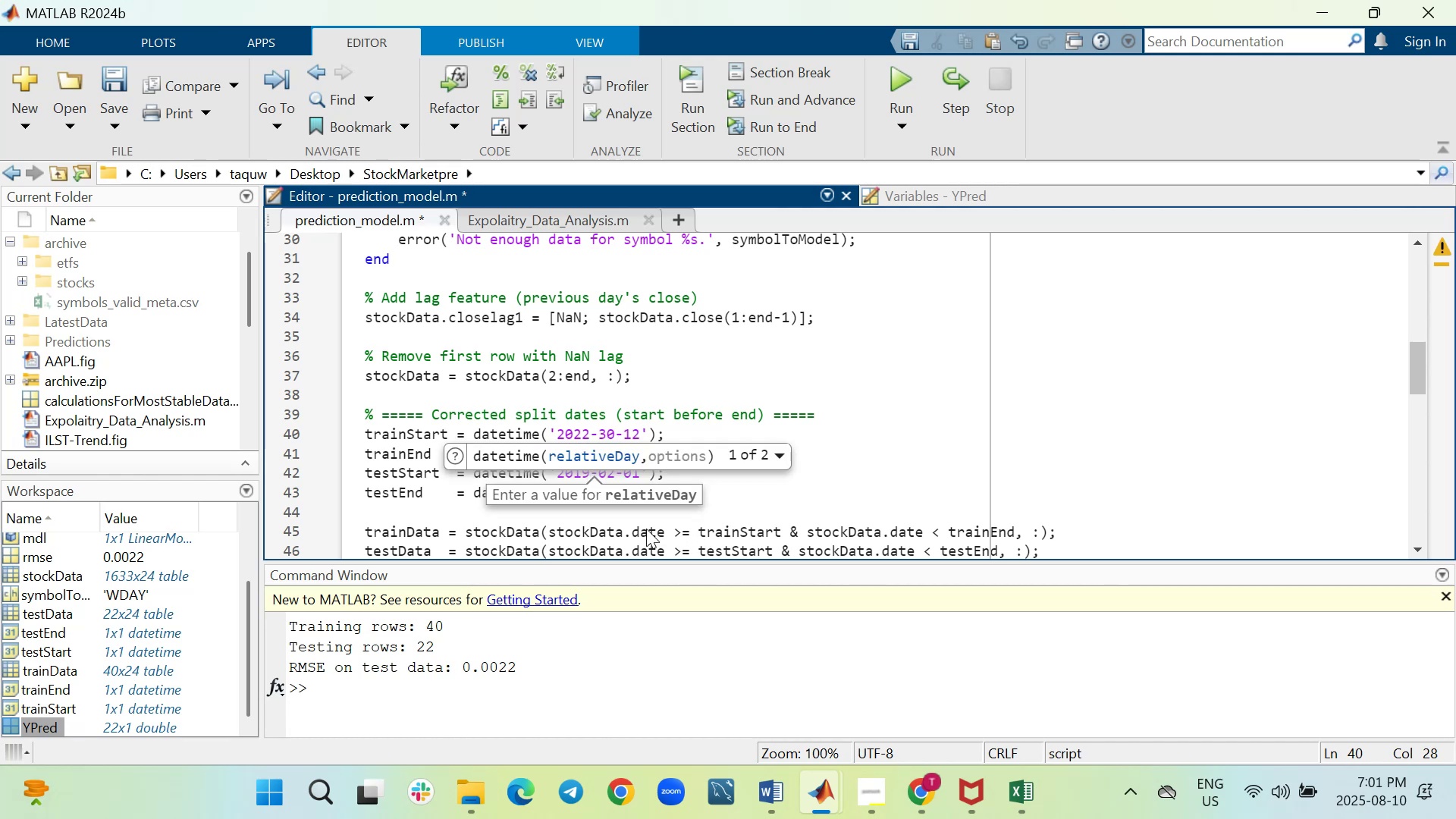 
key(Control+S)
 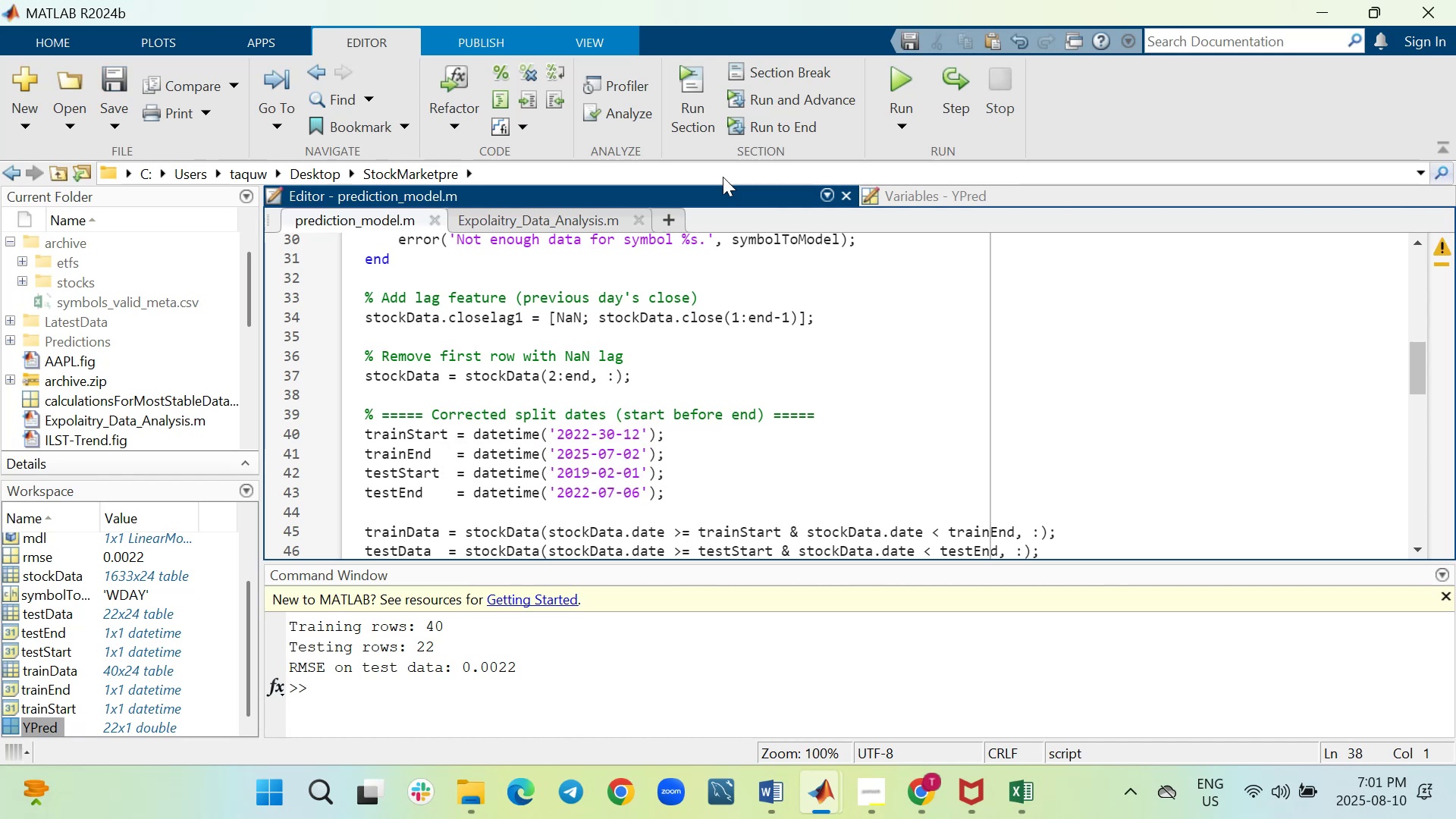 
left_click([905, 87])
 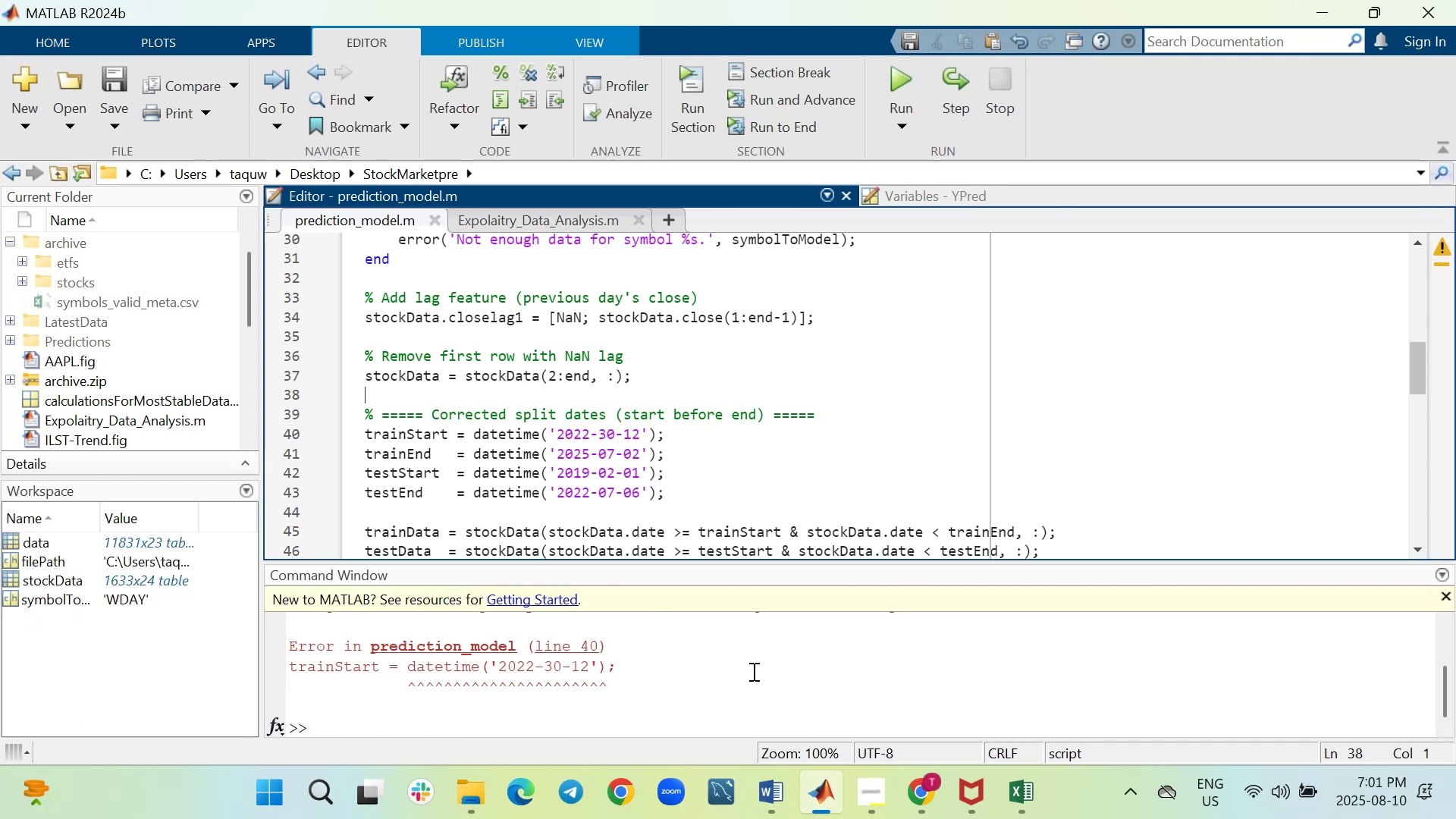 
wait(14.56)
 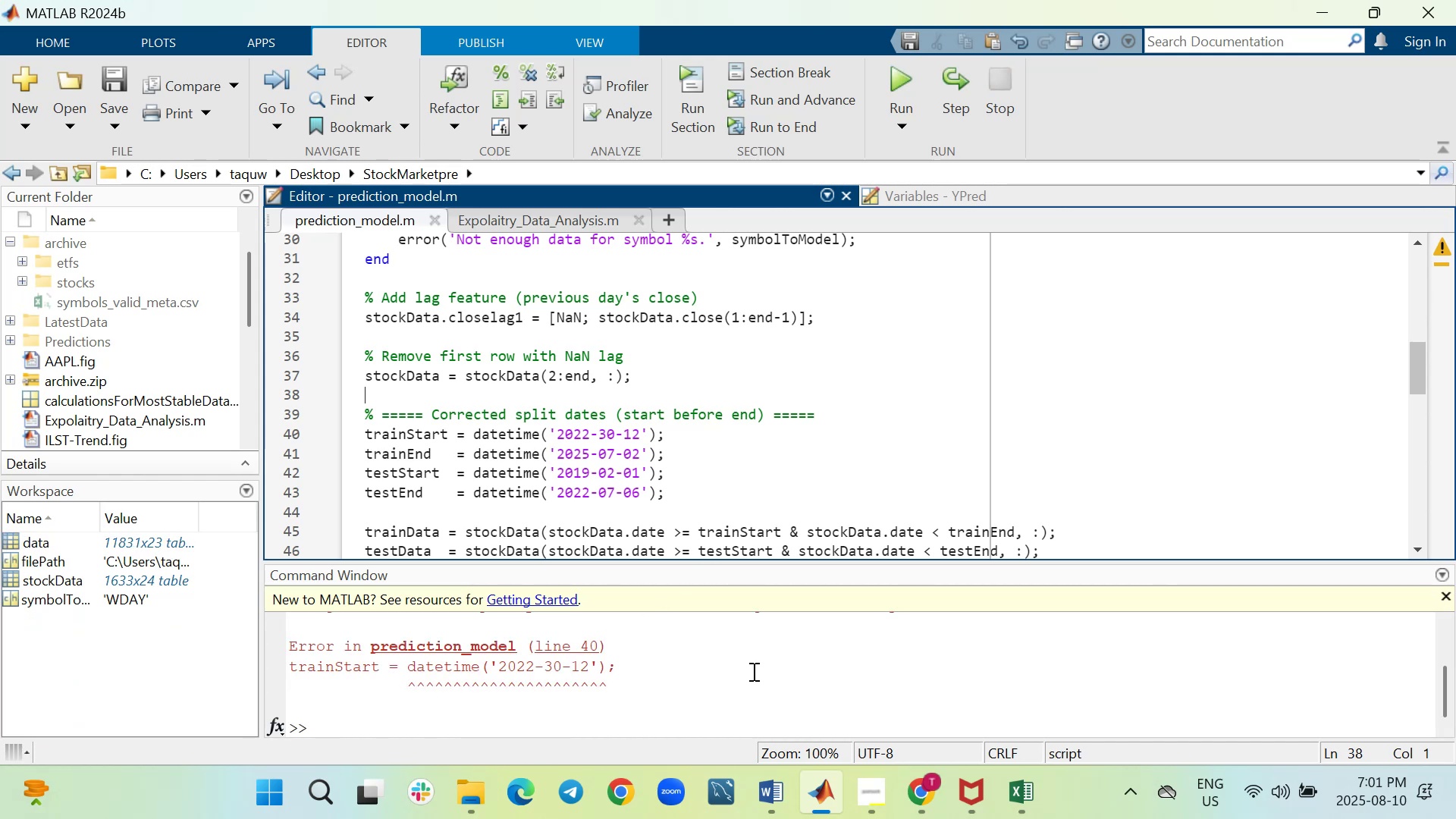 
left_click([623, 439])
 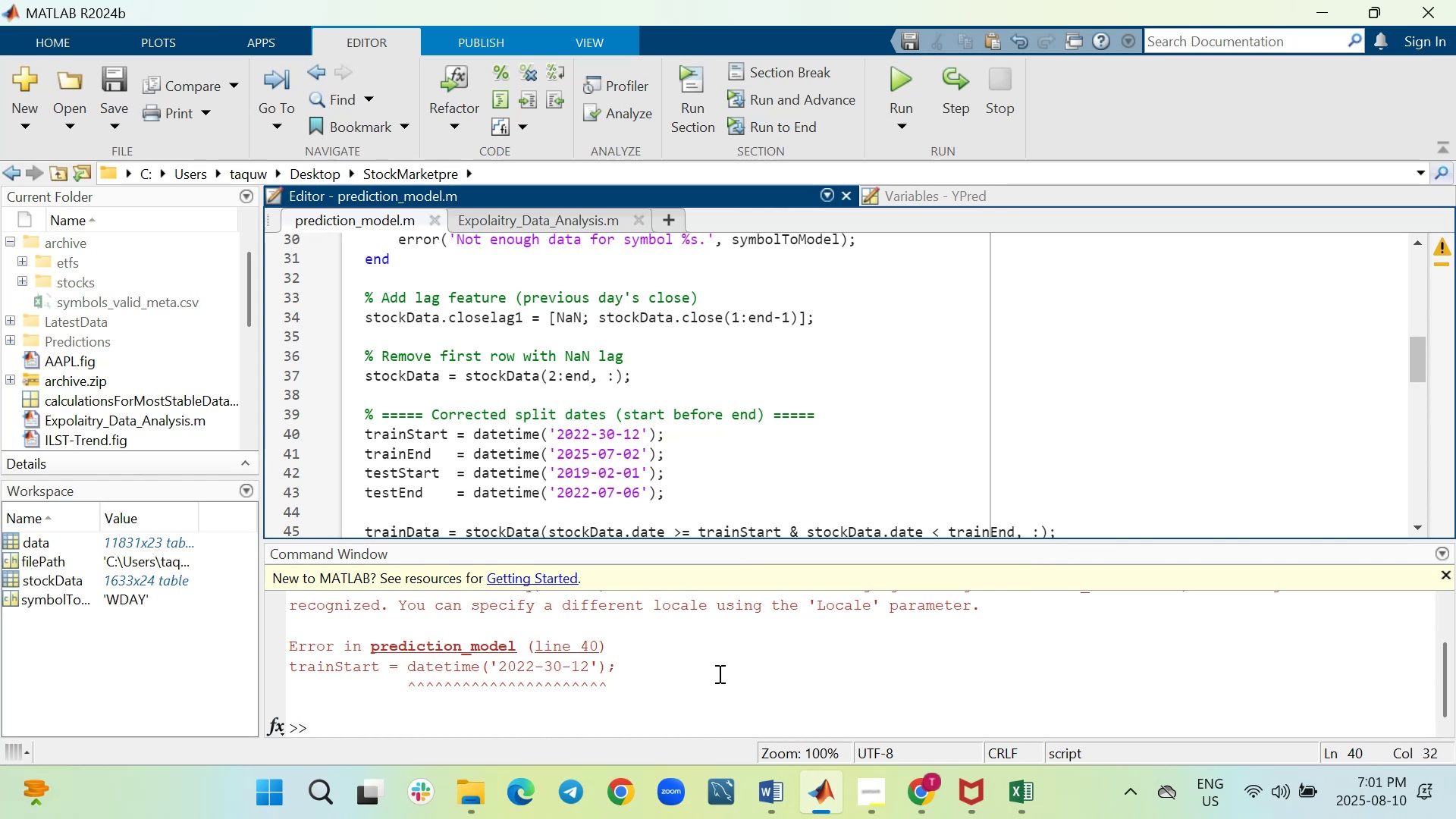 
key(ArrowLeft)
 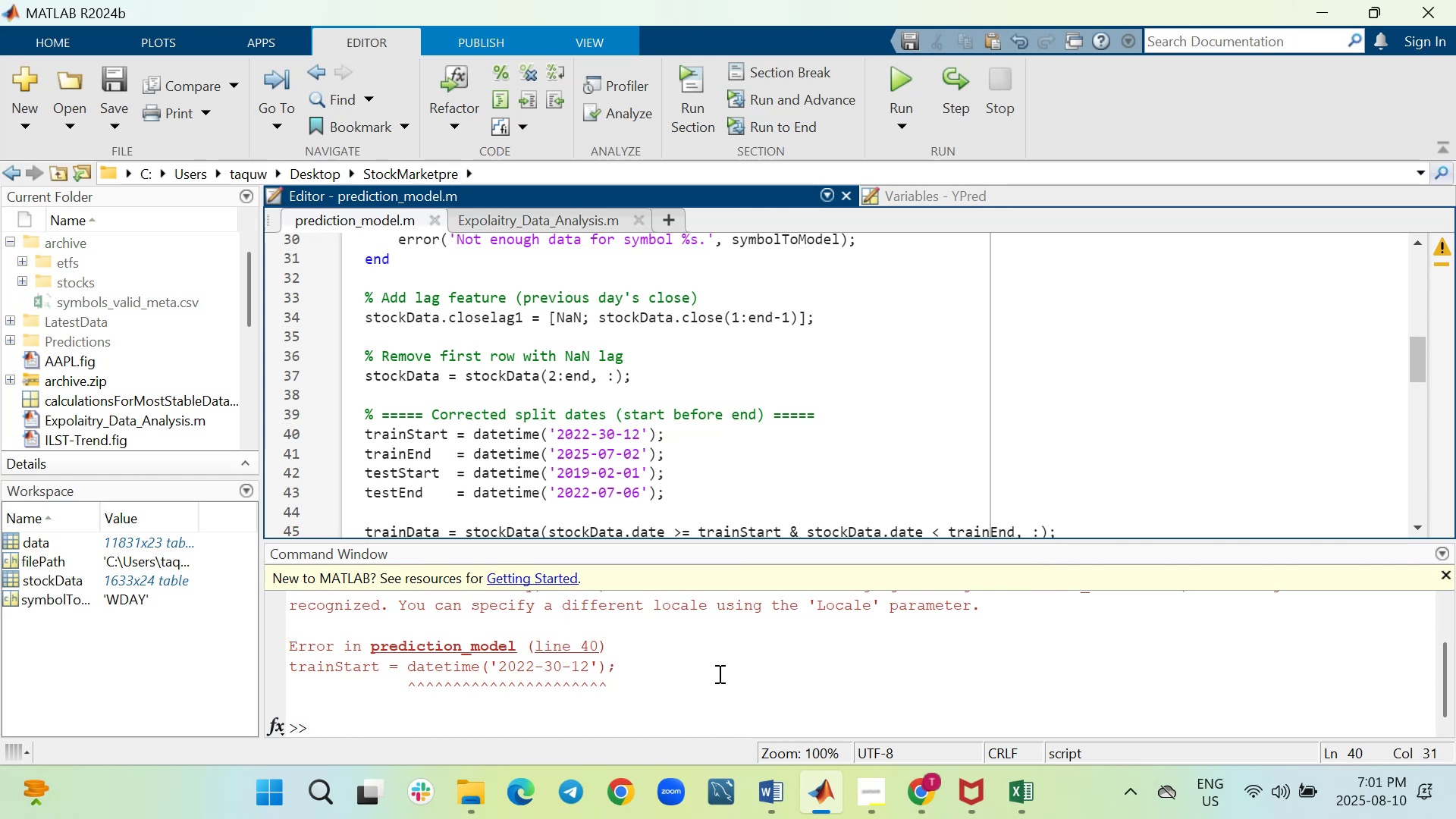 
key(Backspace)
key(Backspace)
type(12)
 